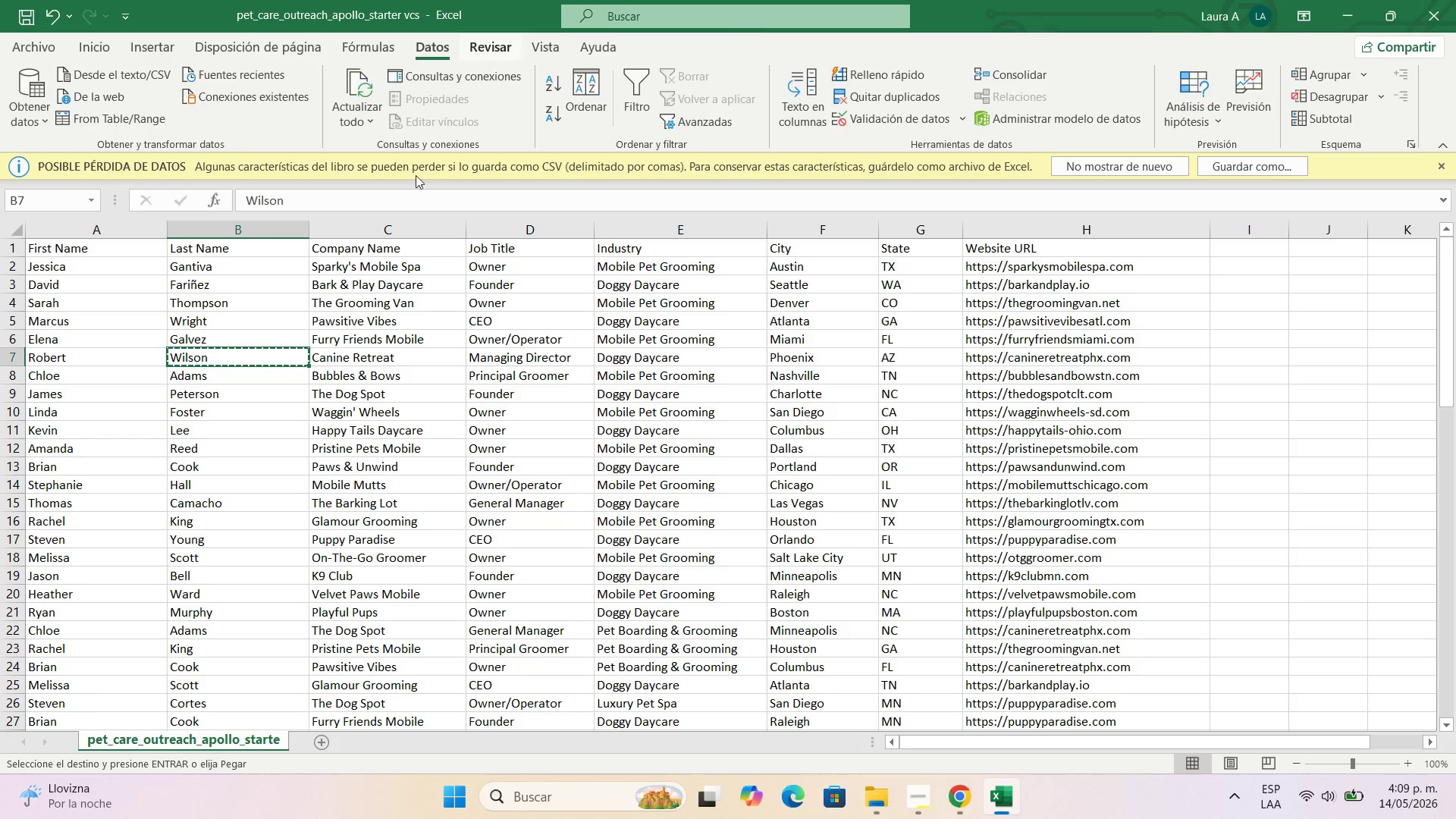 
left_click([943, 808])
 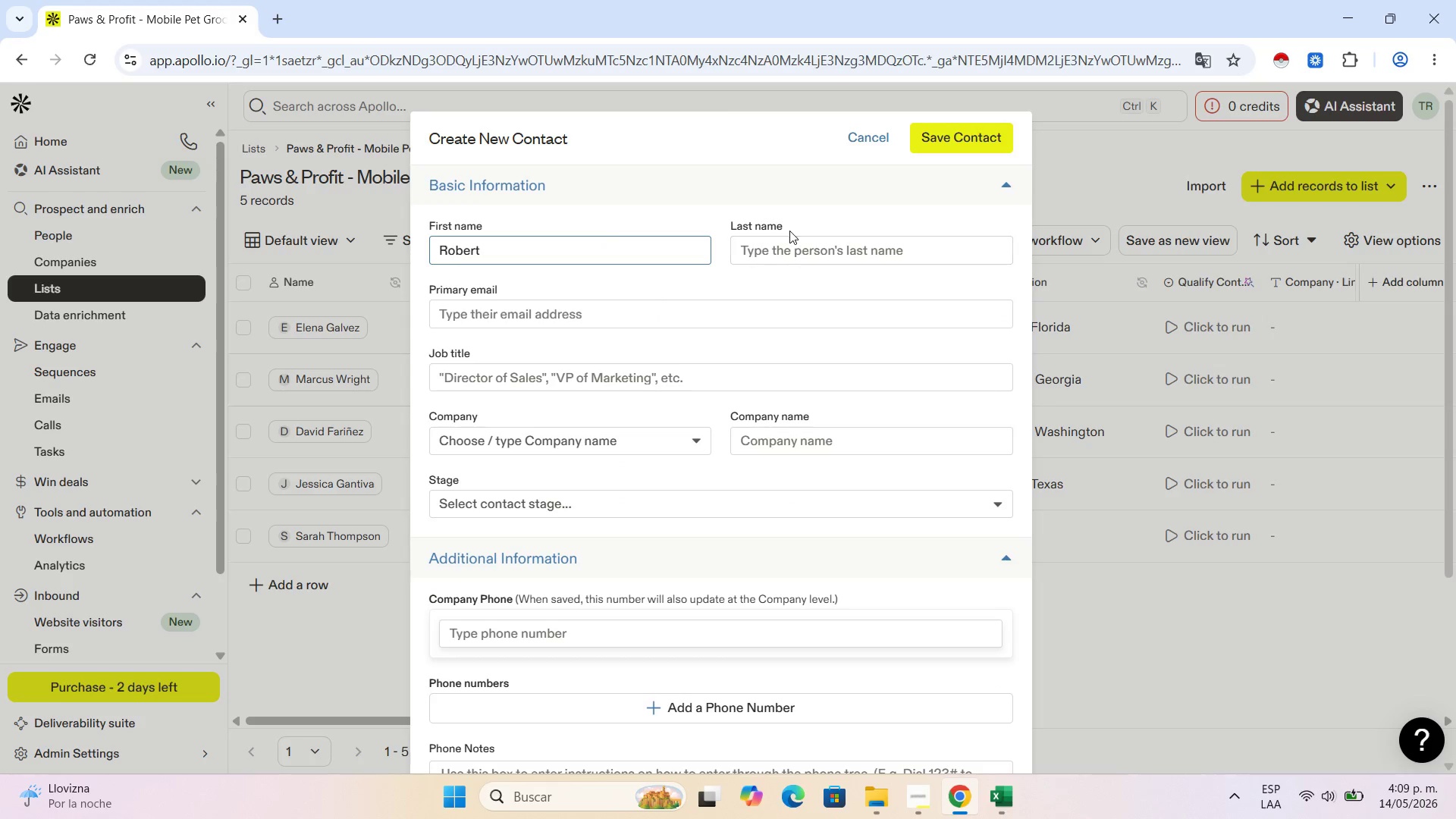 
left_click([786, 240])
 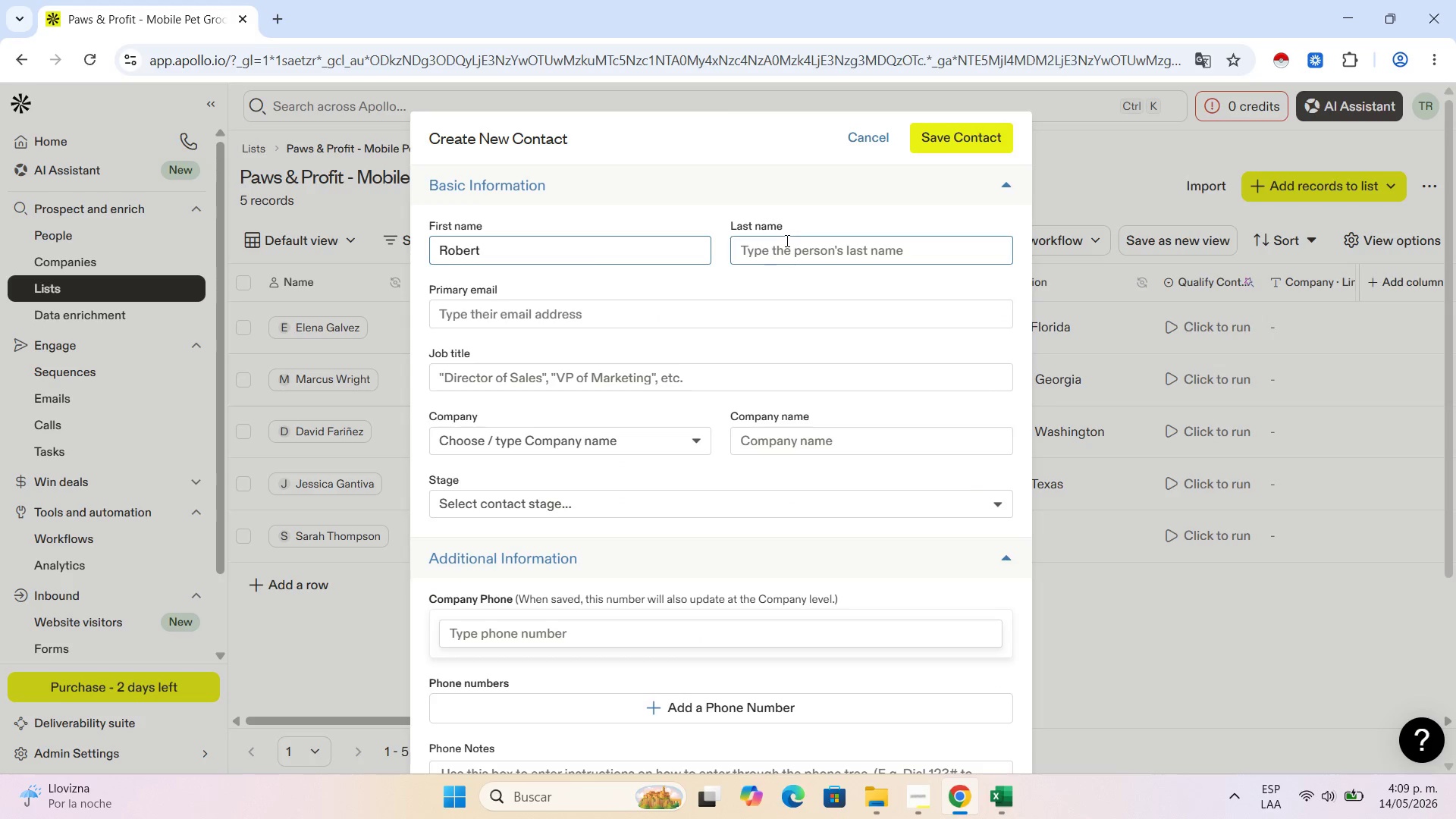 
key(Control+V)
 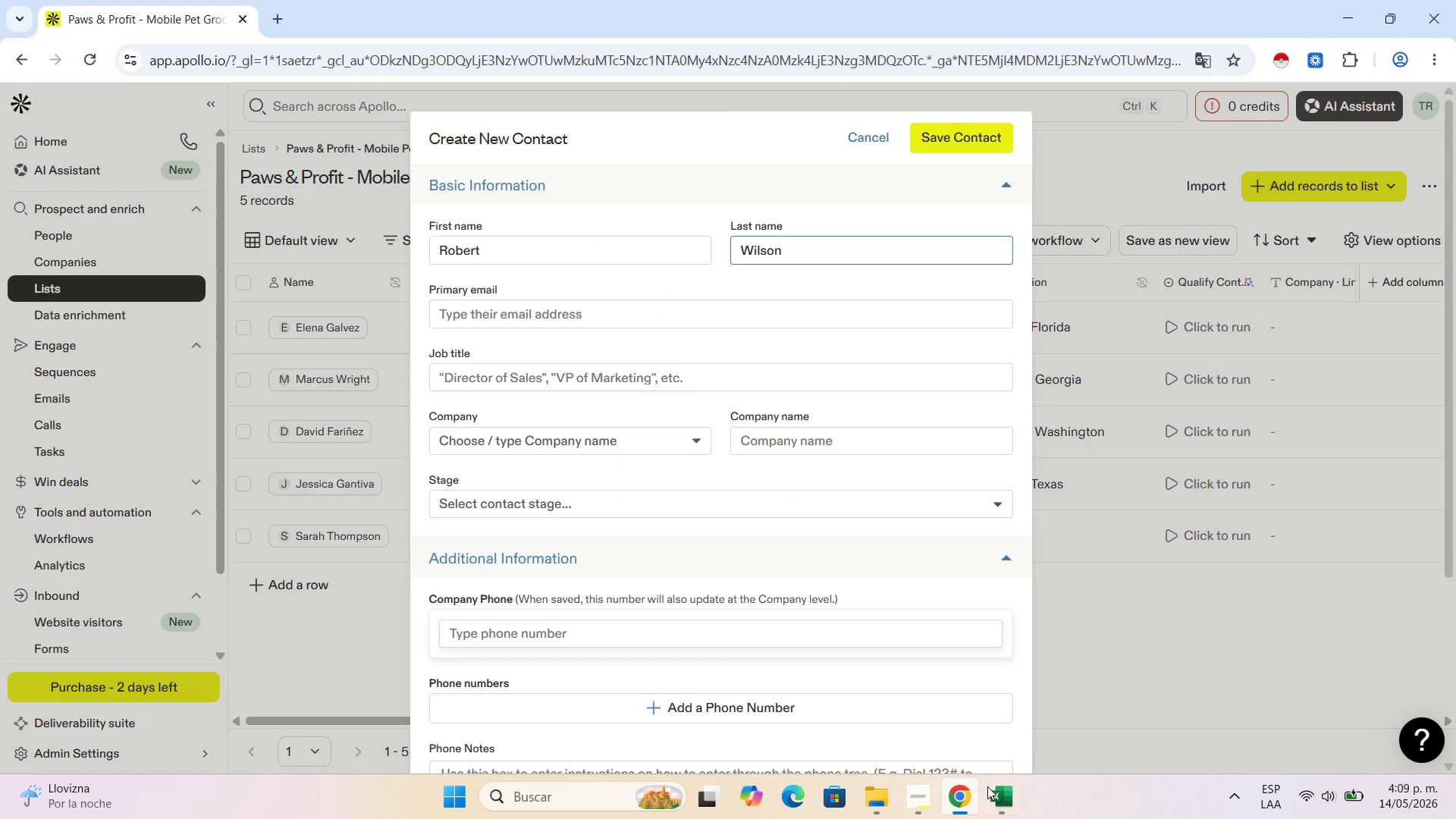 
left_click([992, 786])
 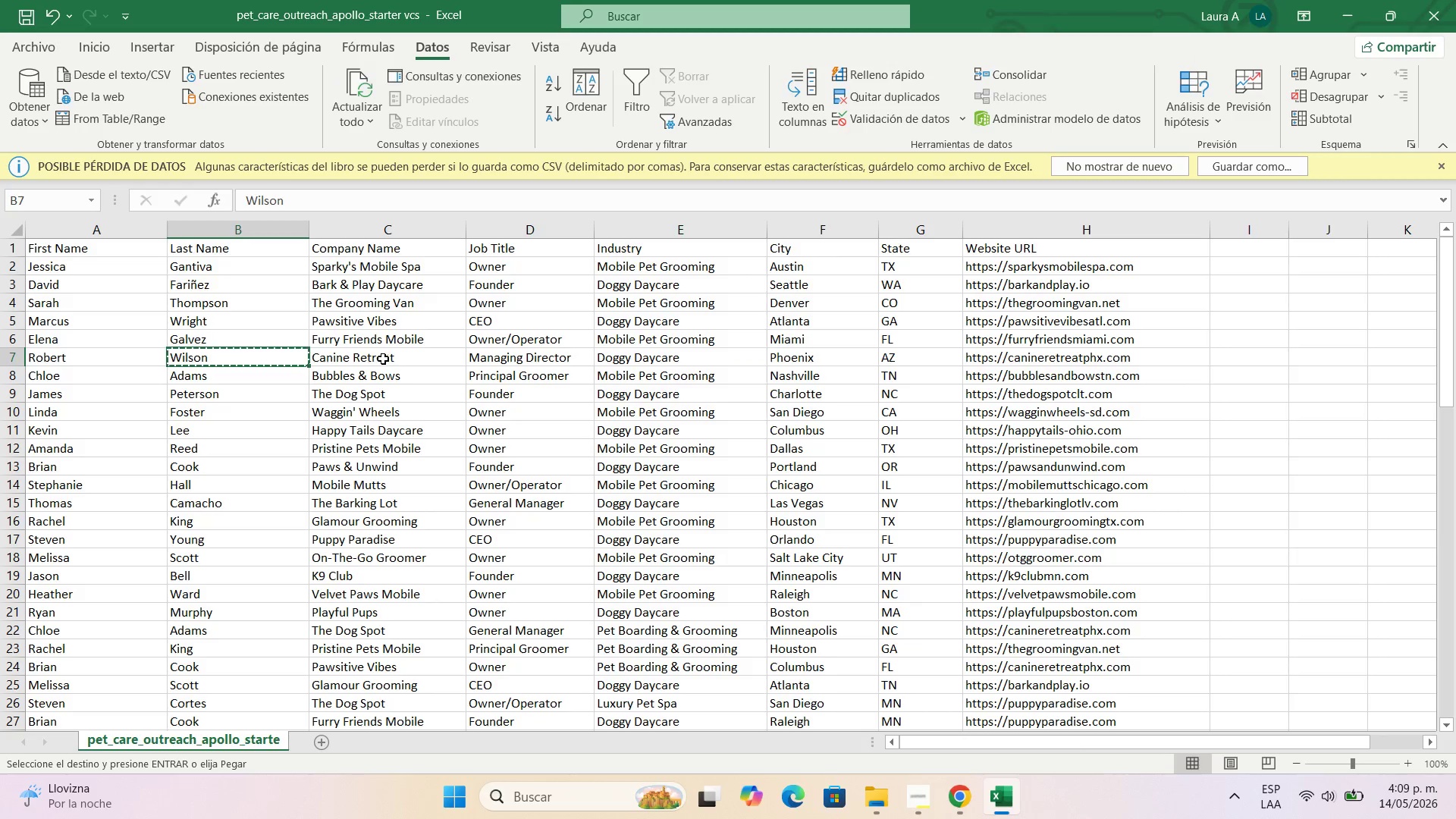 
left_click([383, 359])
 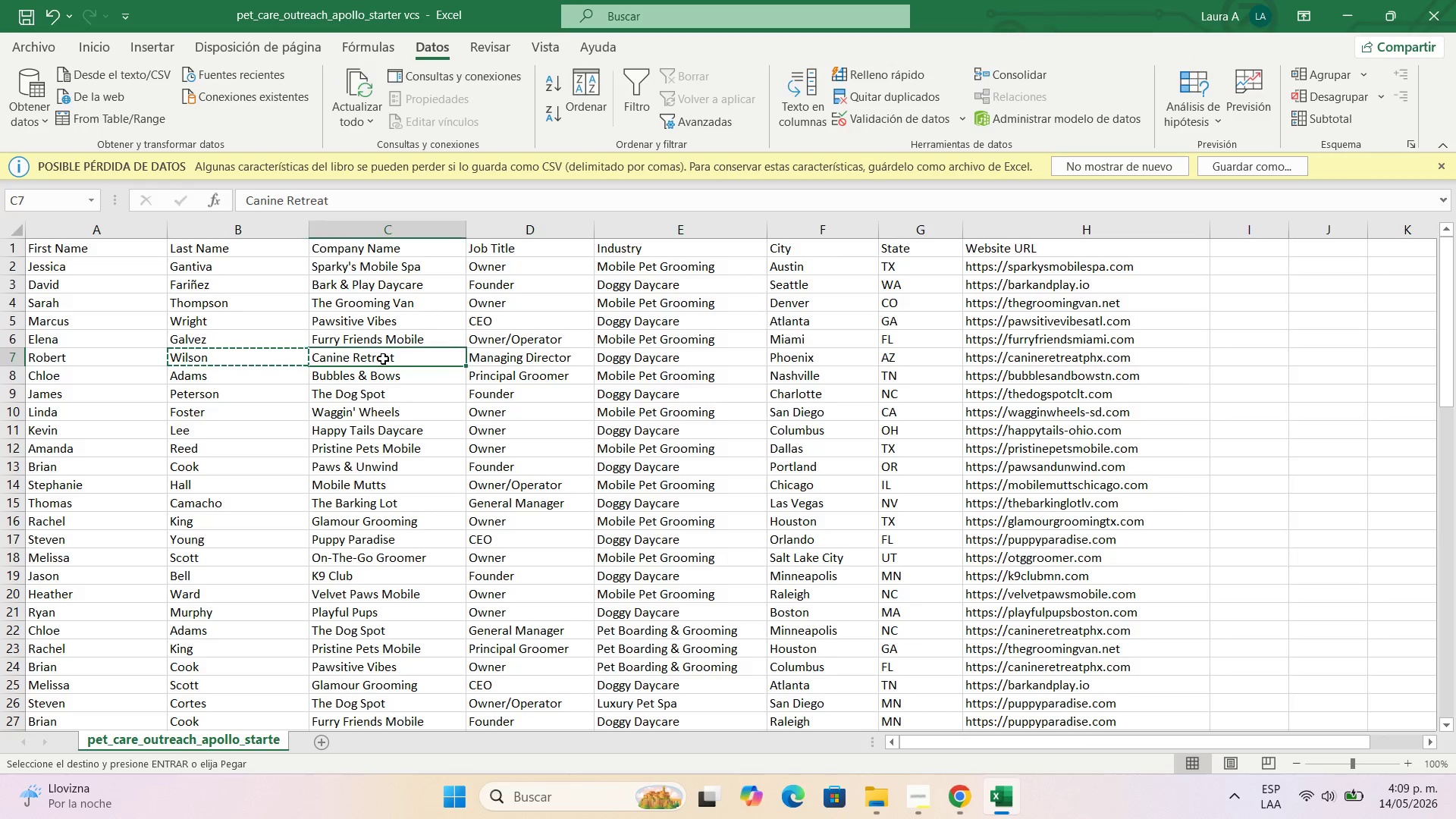 
key(Control+C)
 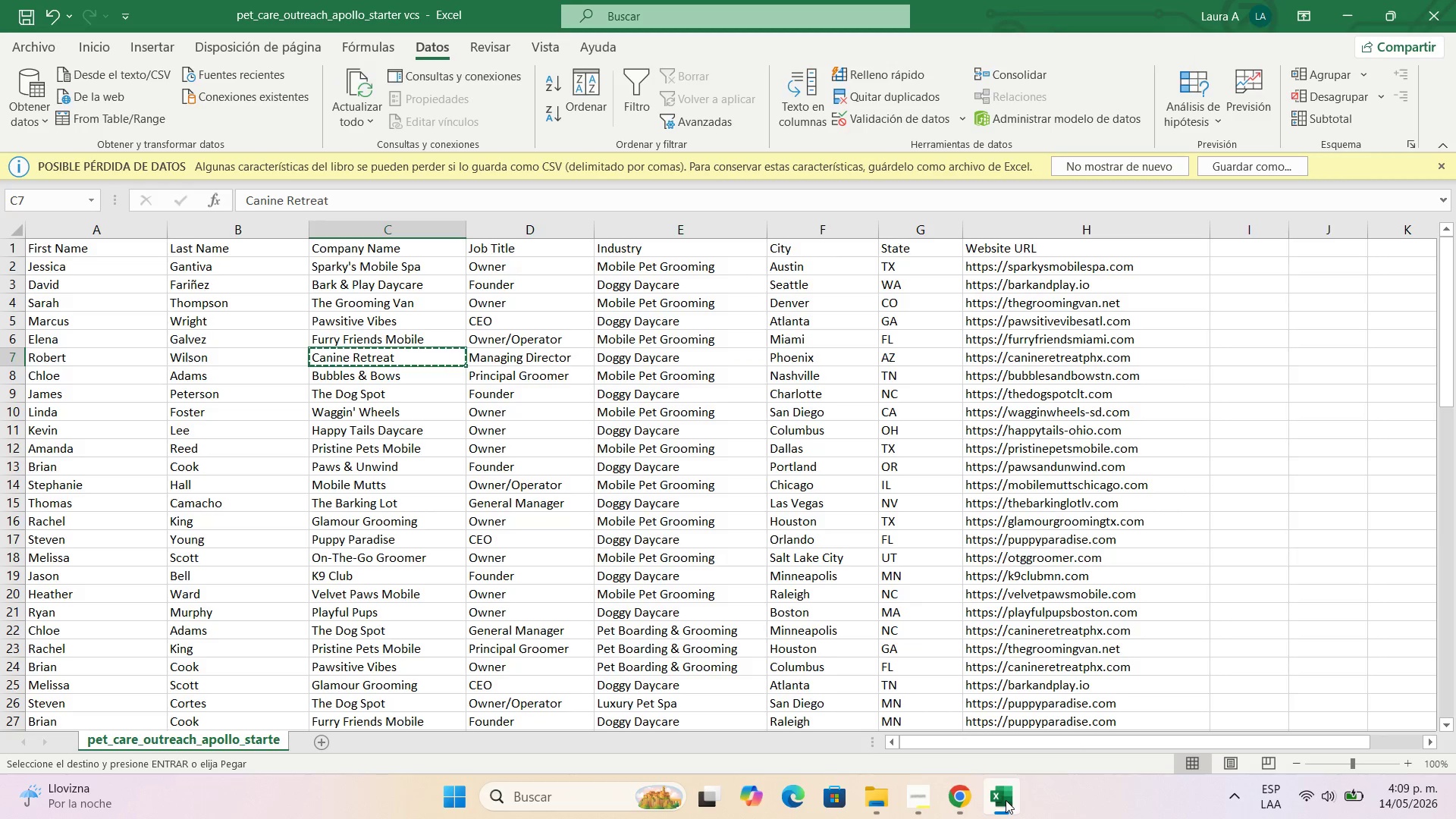 
left_click([965, 799])
 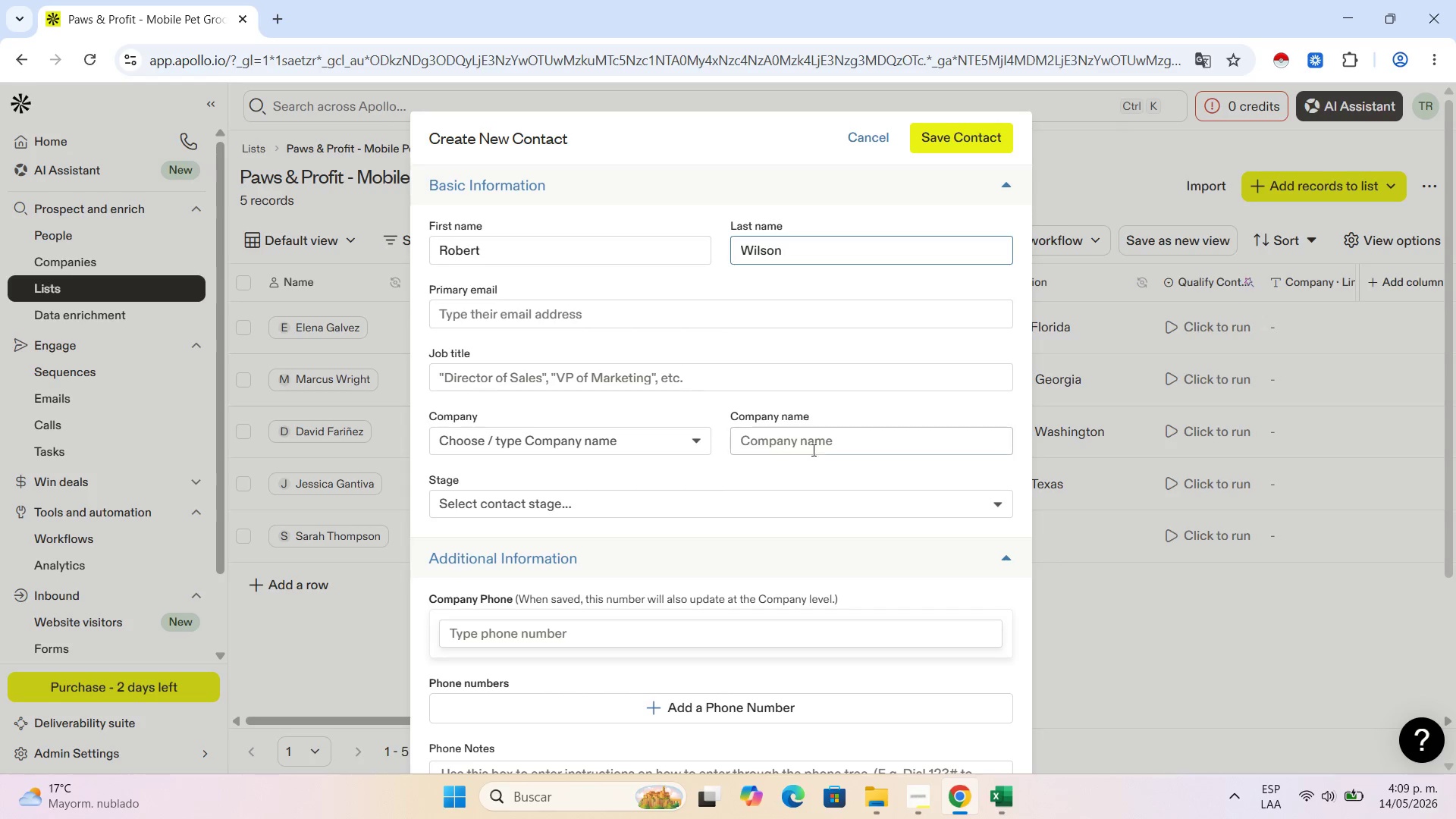 
left_click([823, 443])
 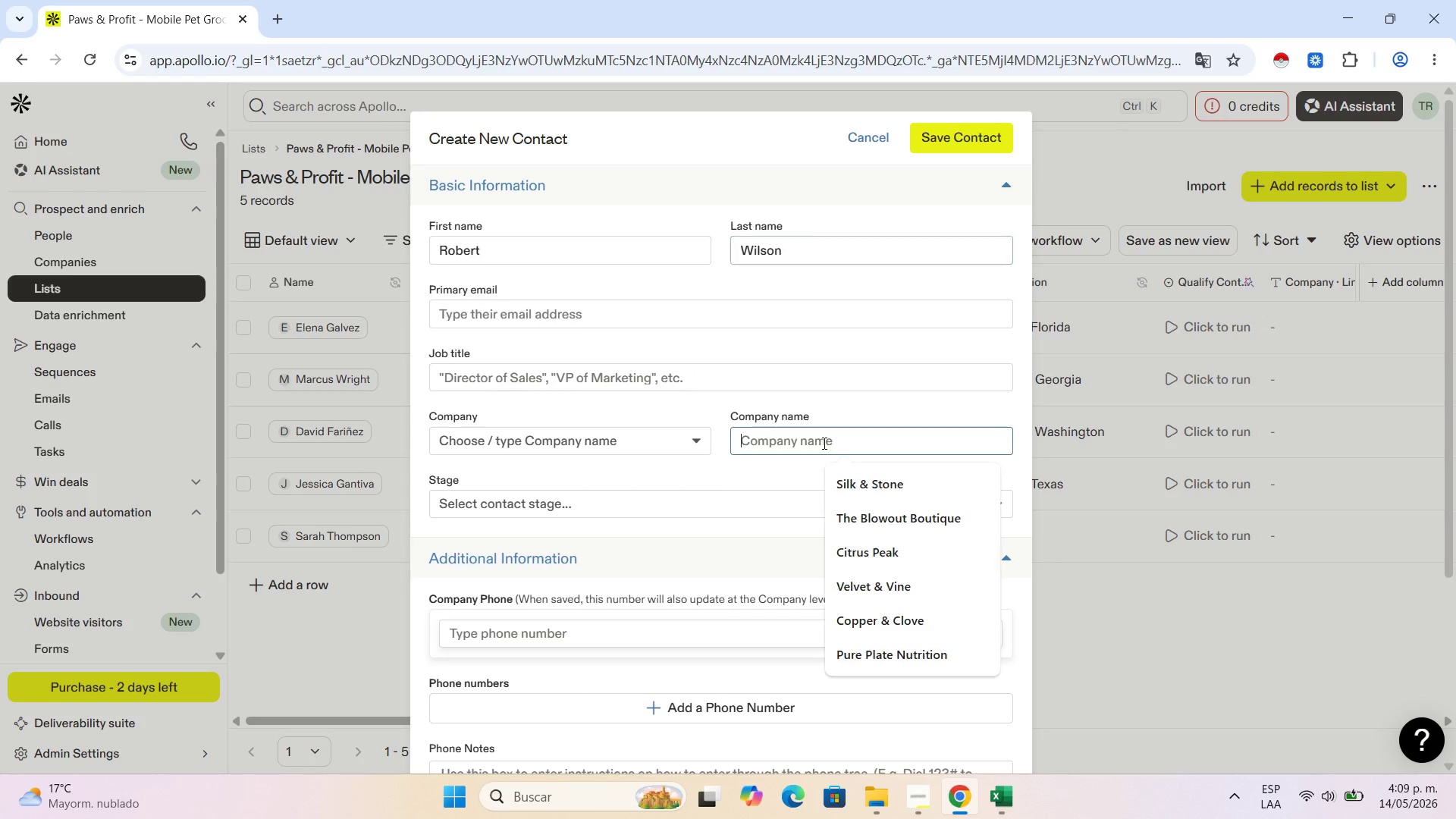 
key(Control+V)
 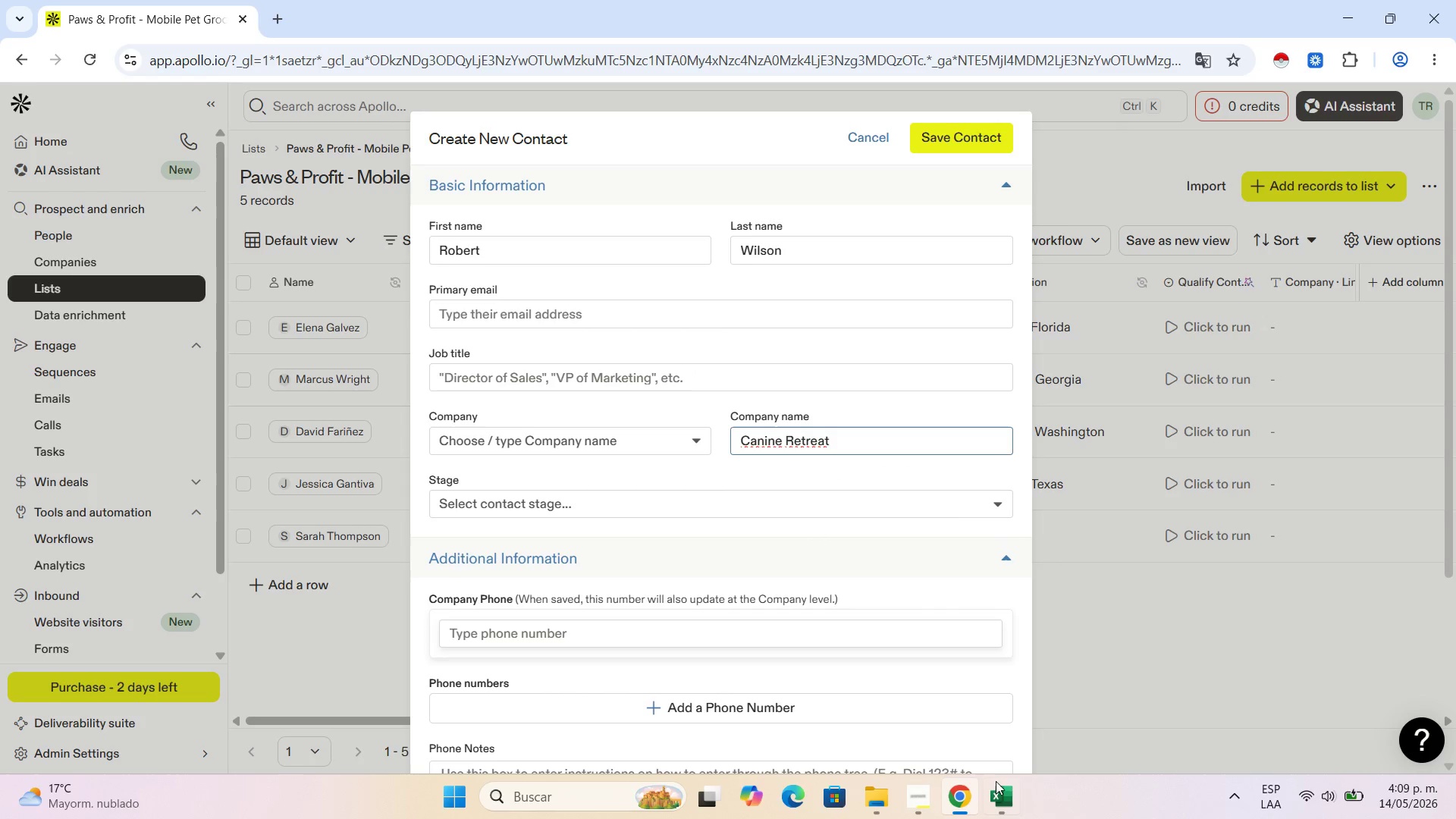 
left_click([1001, 792])
 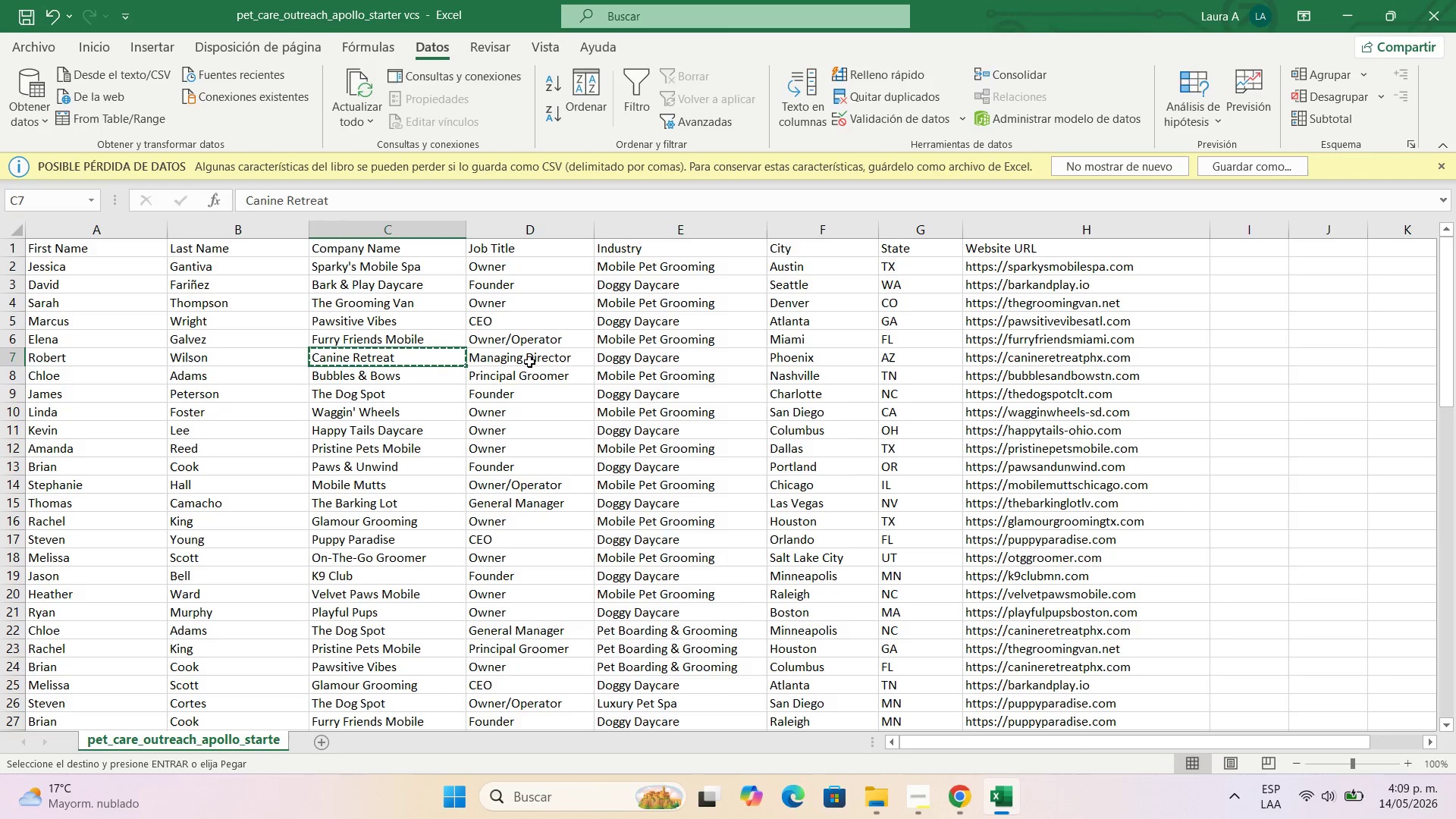 
left_click([529, 360])
 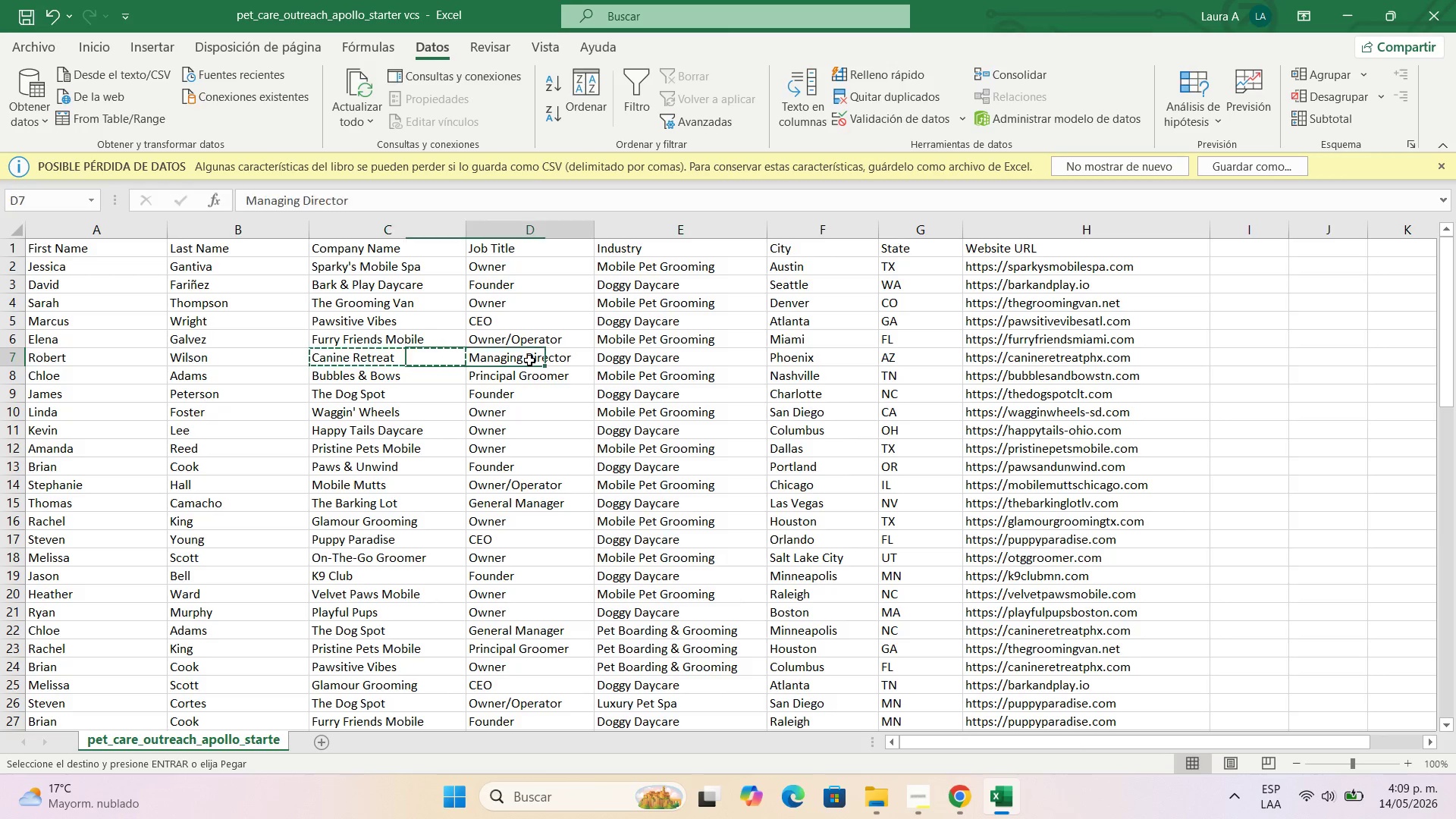 
key(Control+C)
 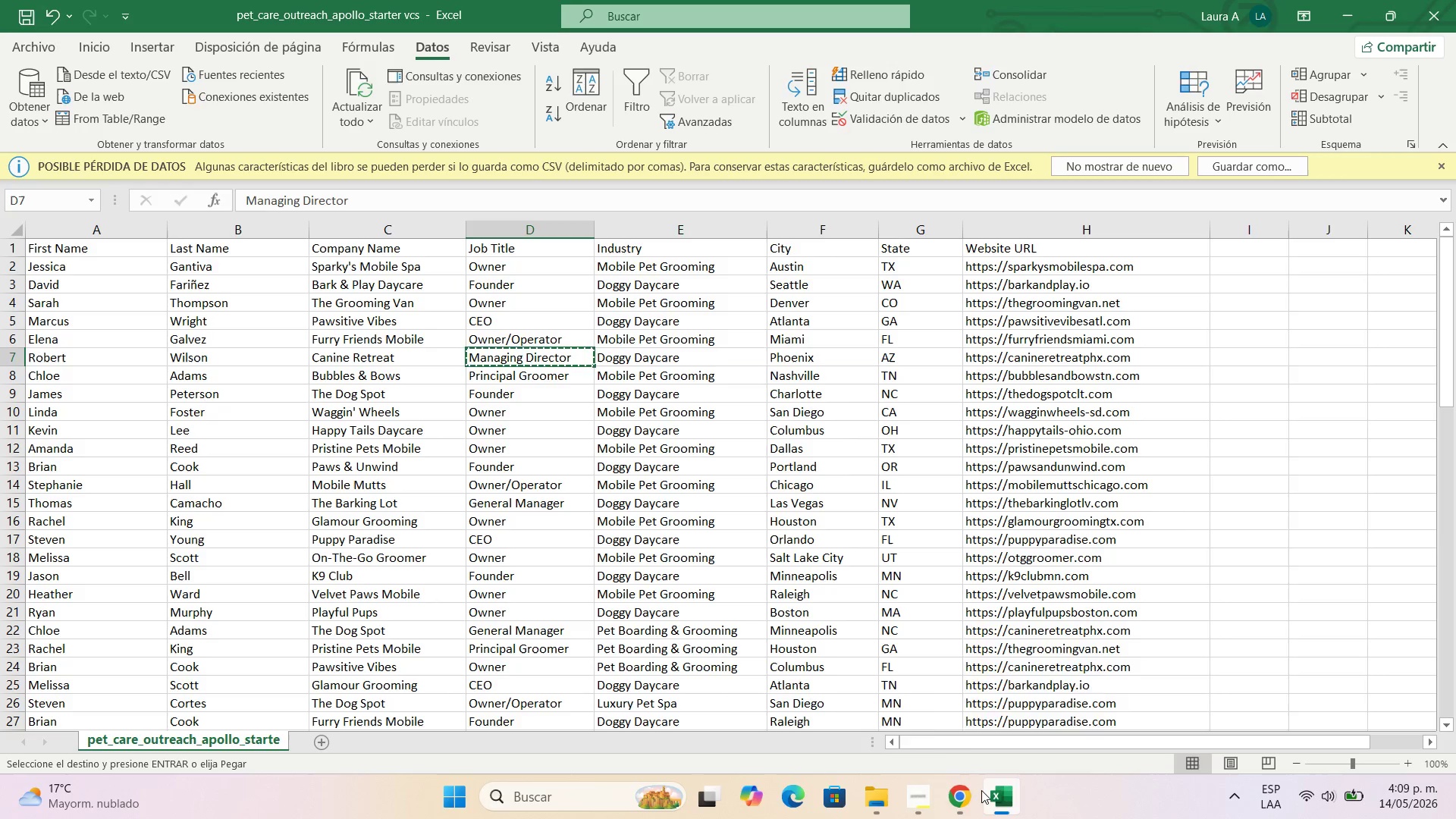 
left_click([974, 793])
 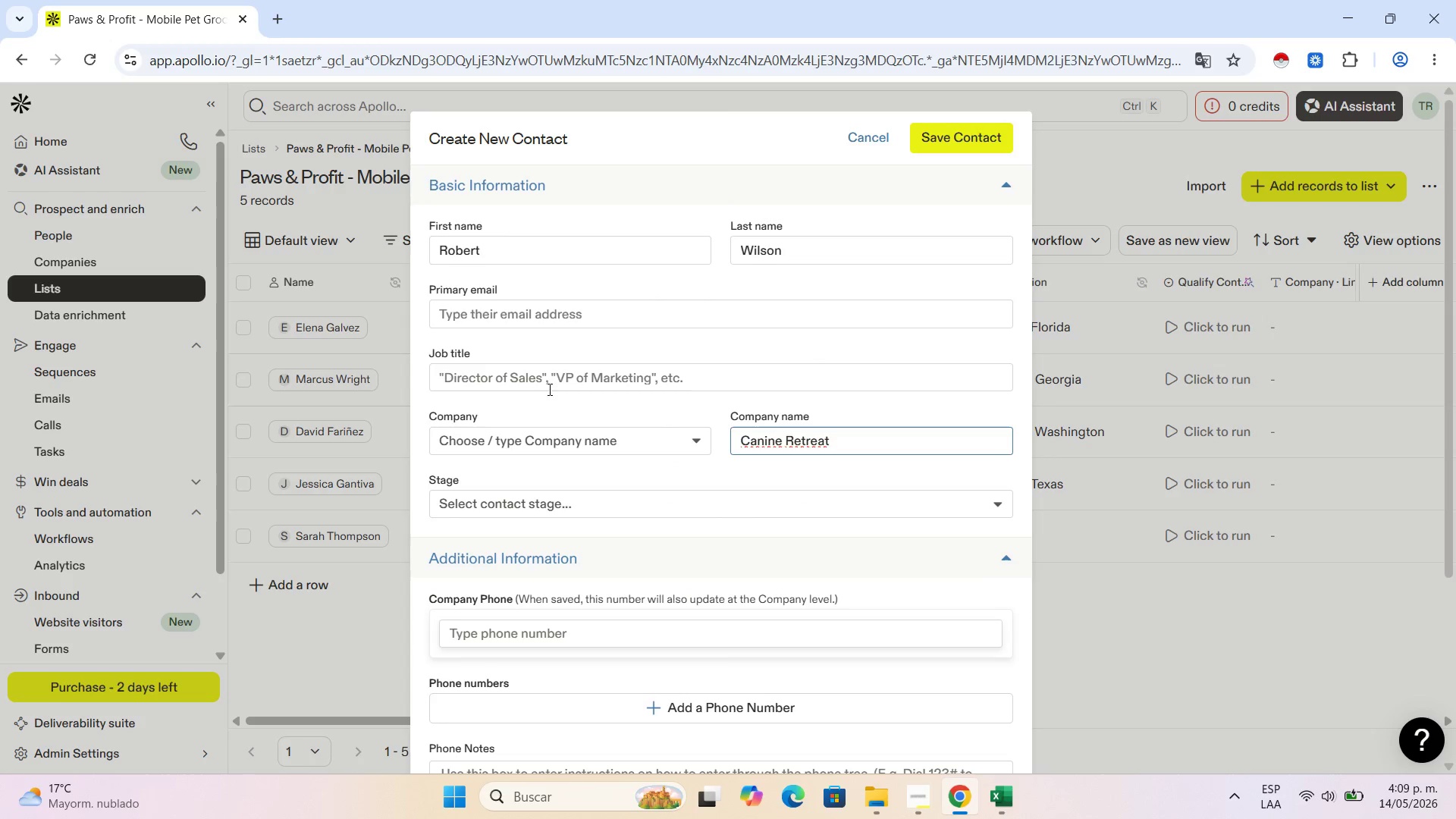 
left_click([554, 372])
 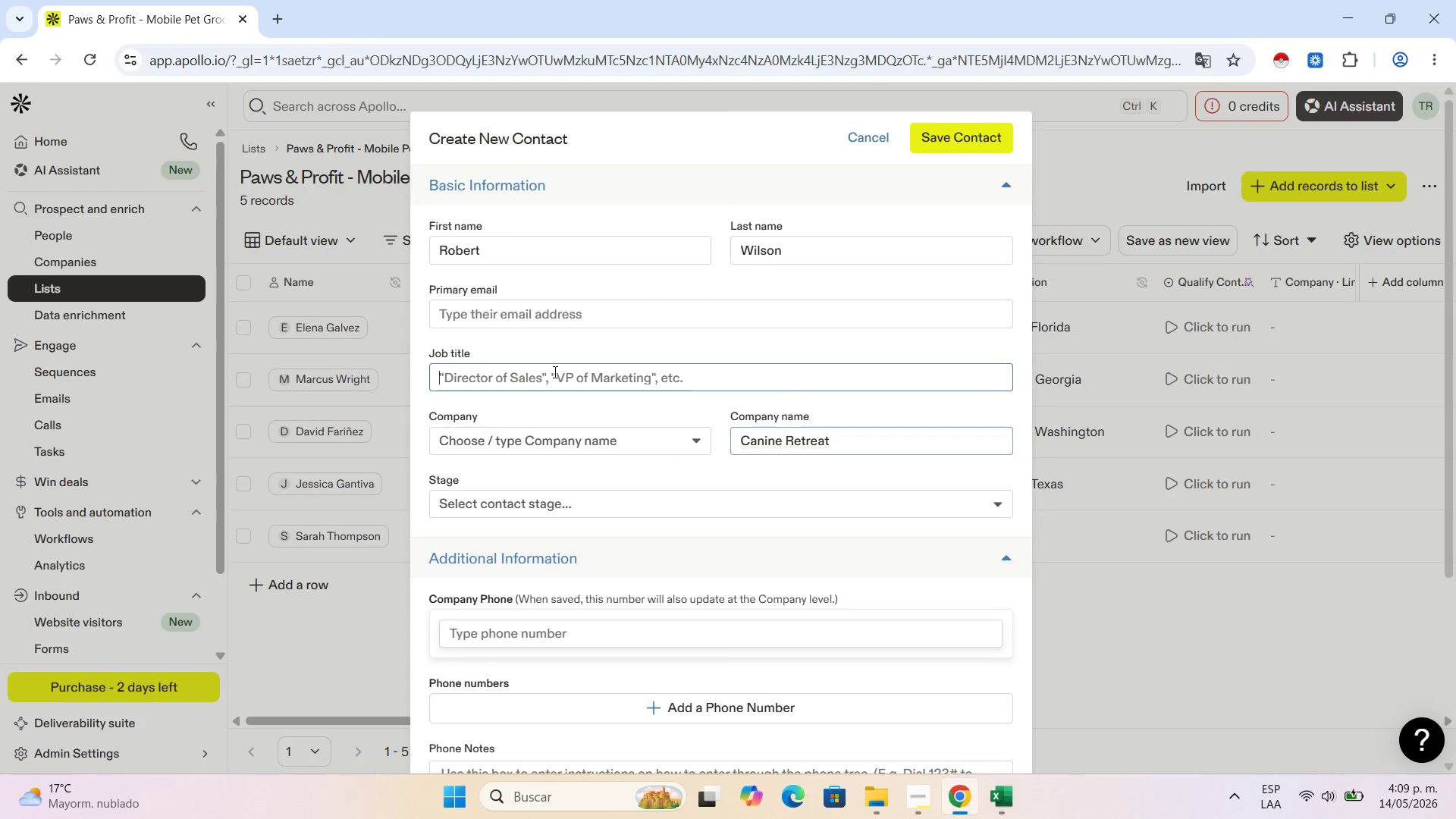 
key(Control+V)
 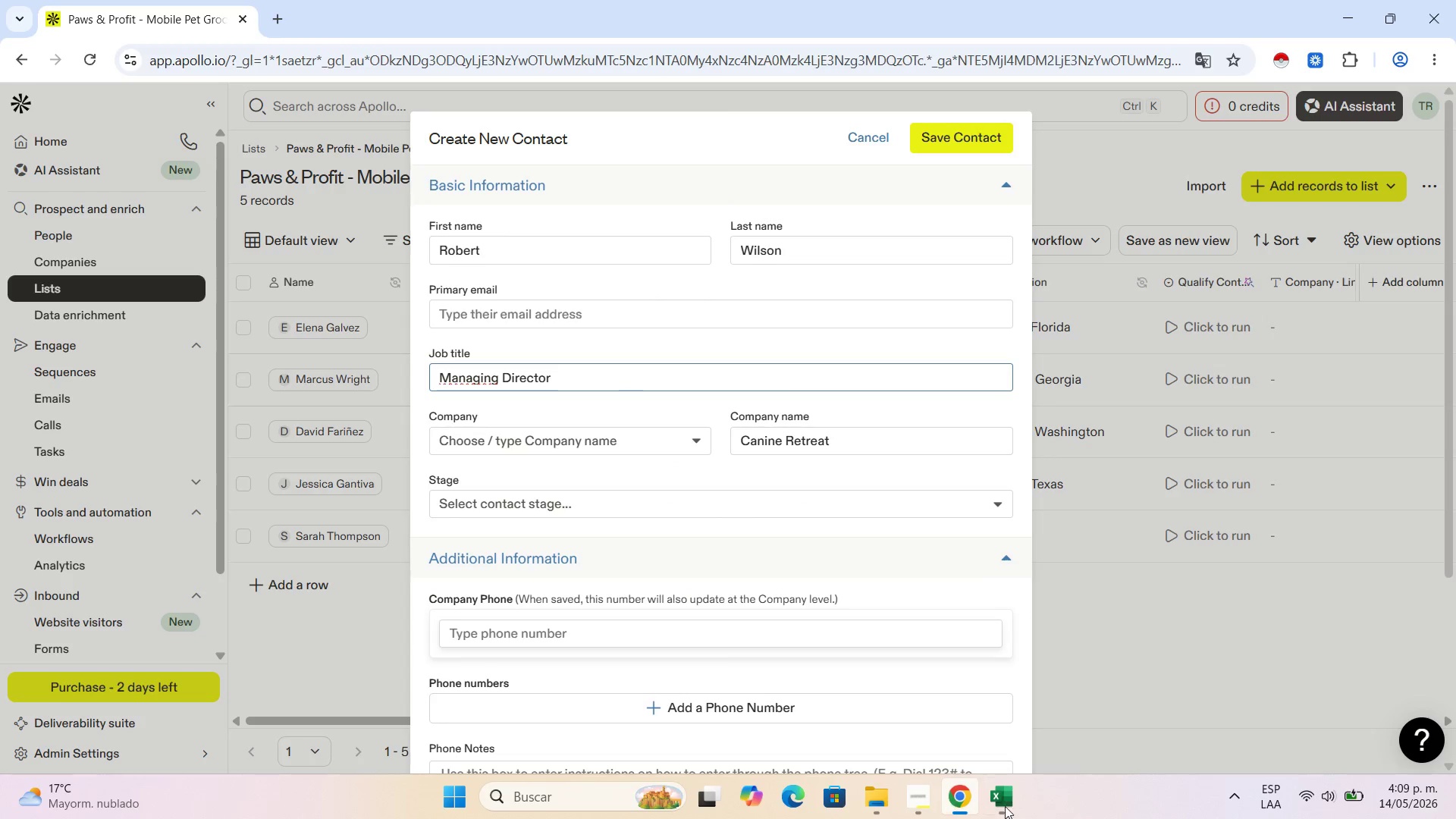 
left_click([1005, 806])
 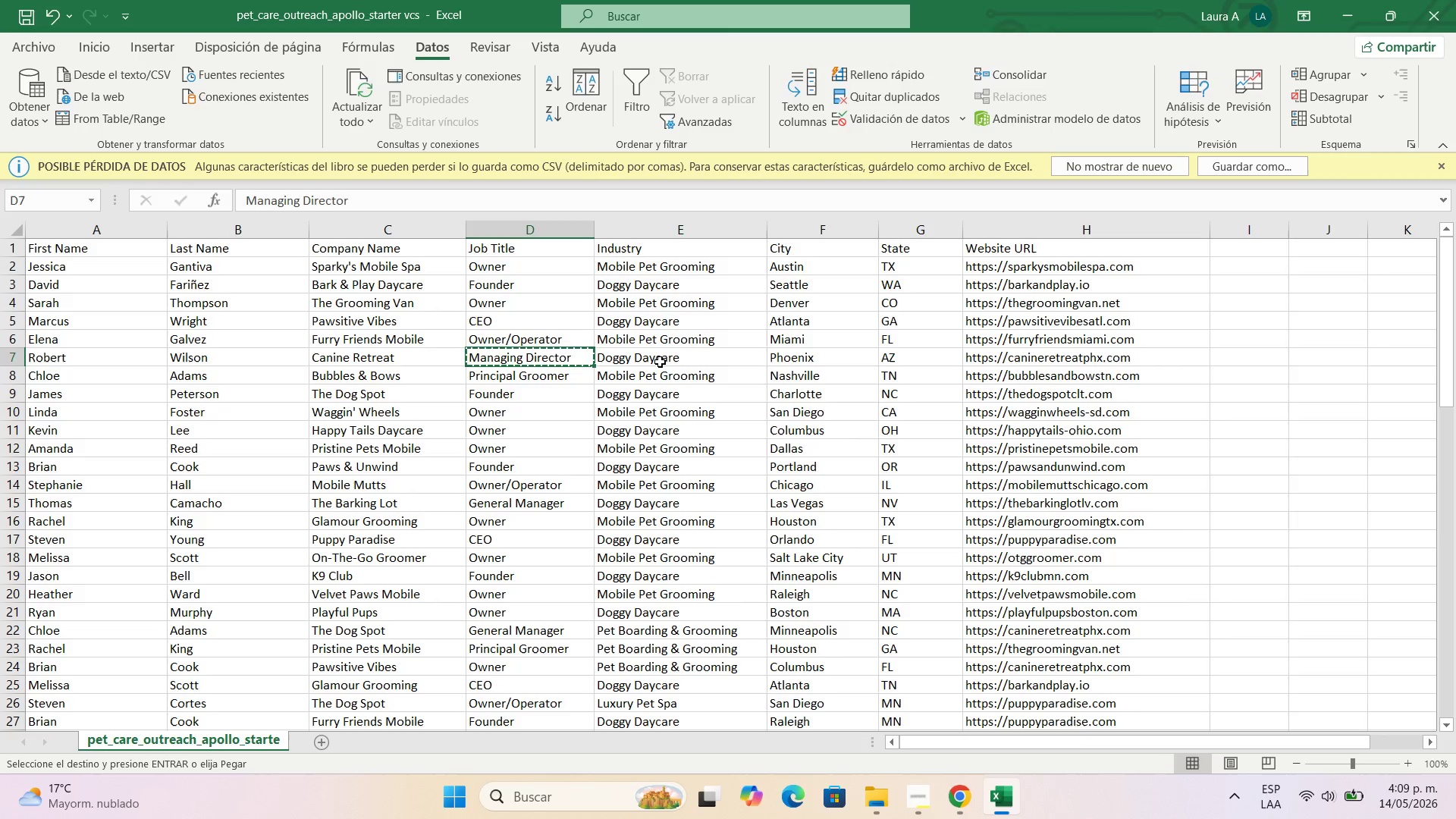 
left_click([660, 362])
 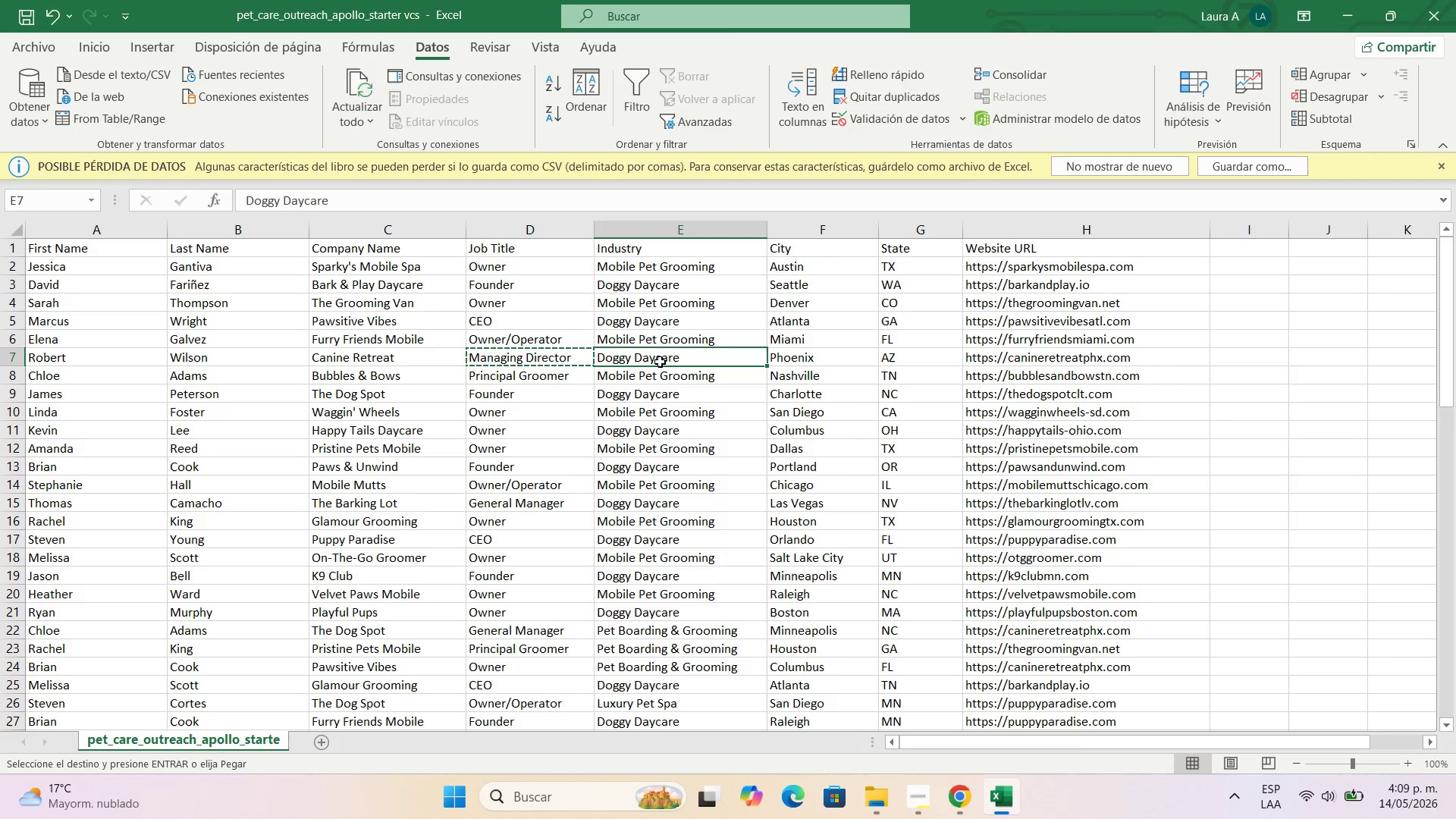 
key(Control+C)
 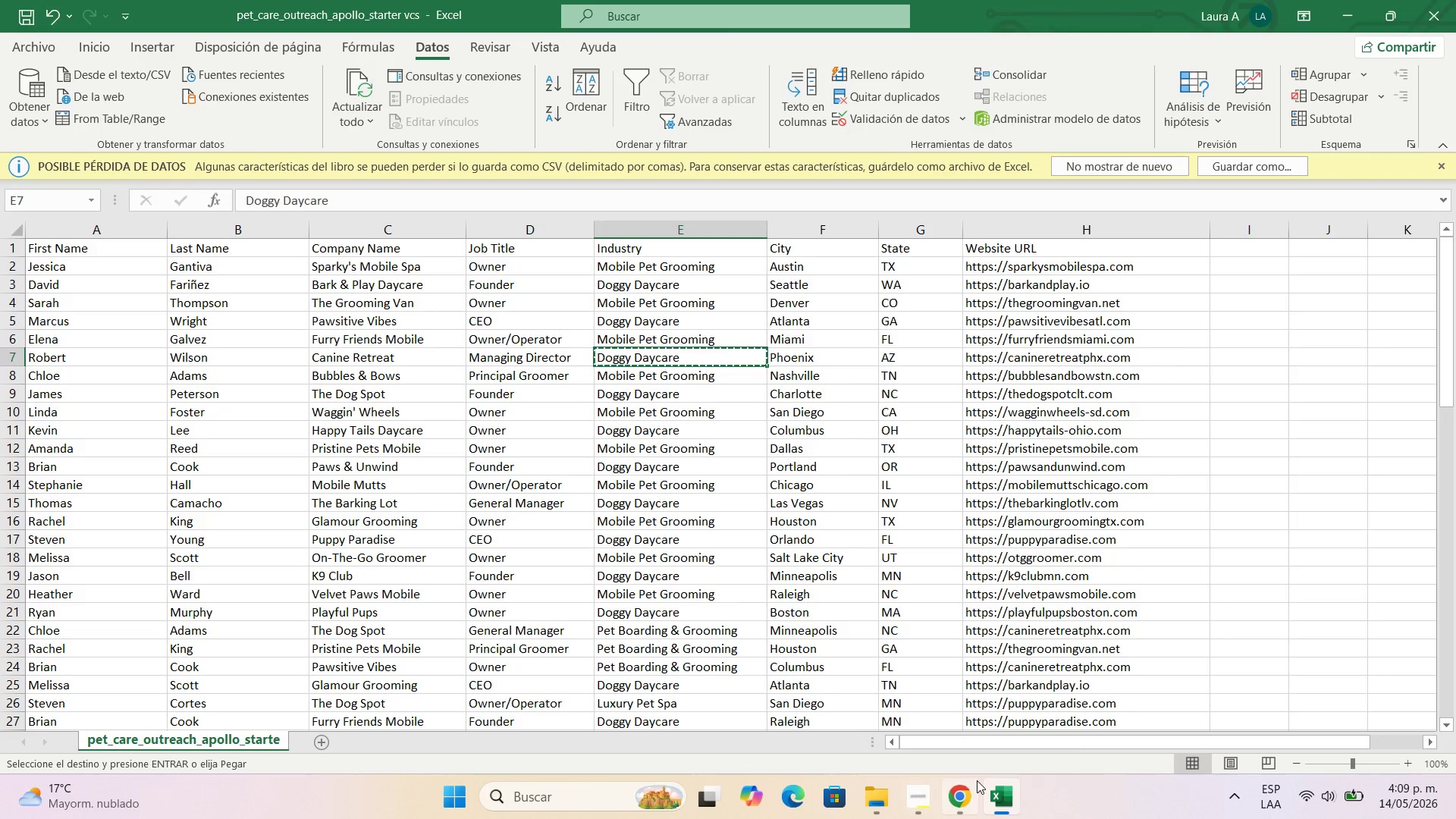 
left_click([965, 793])
 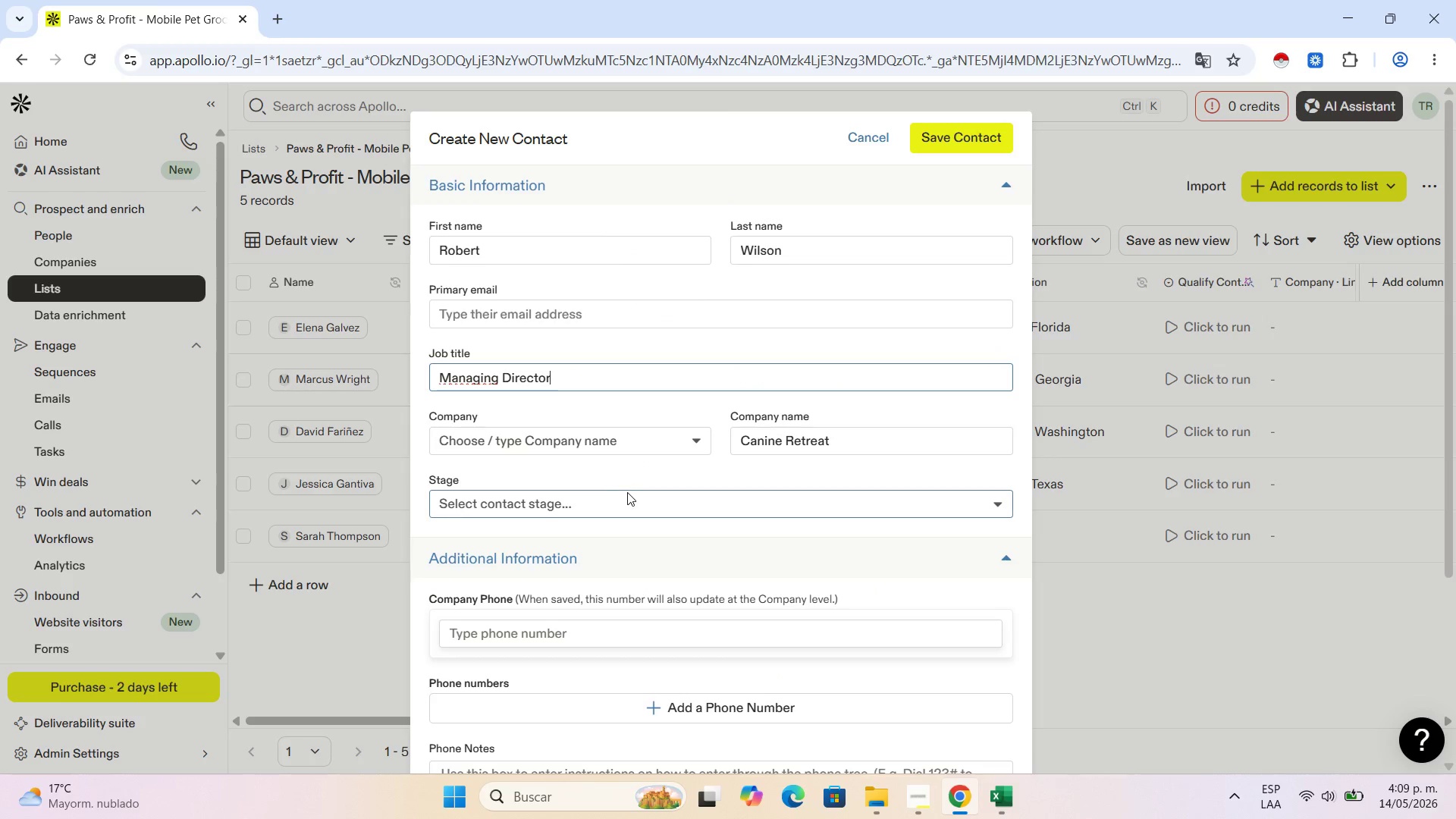 
scroll: coordinate [630, 552], scroll_direction: down, amount: 6.0
 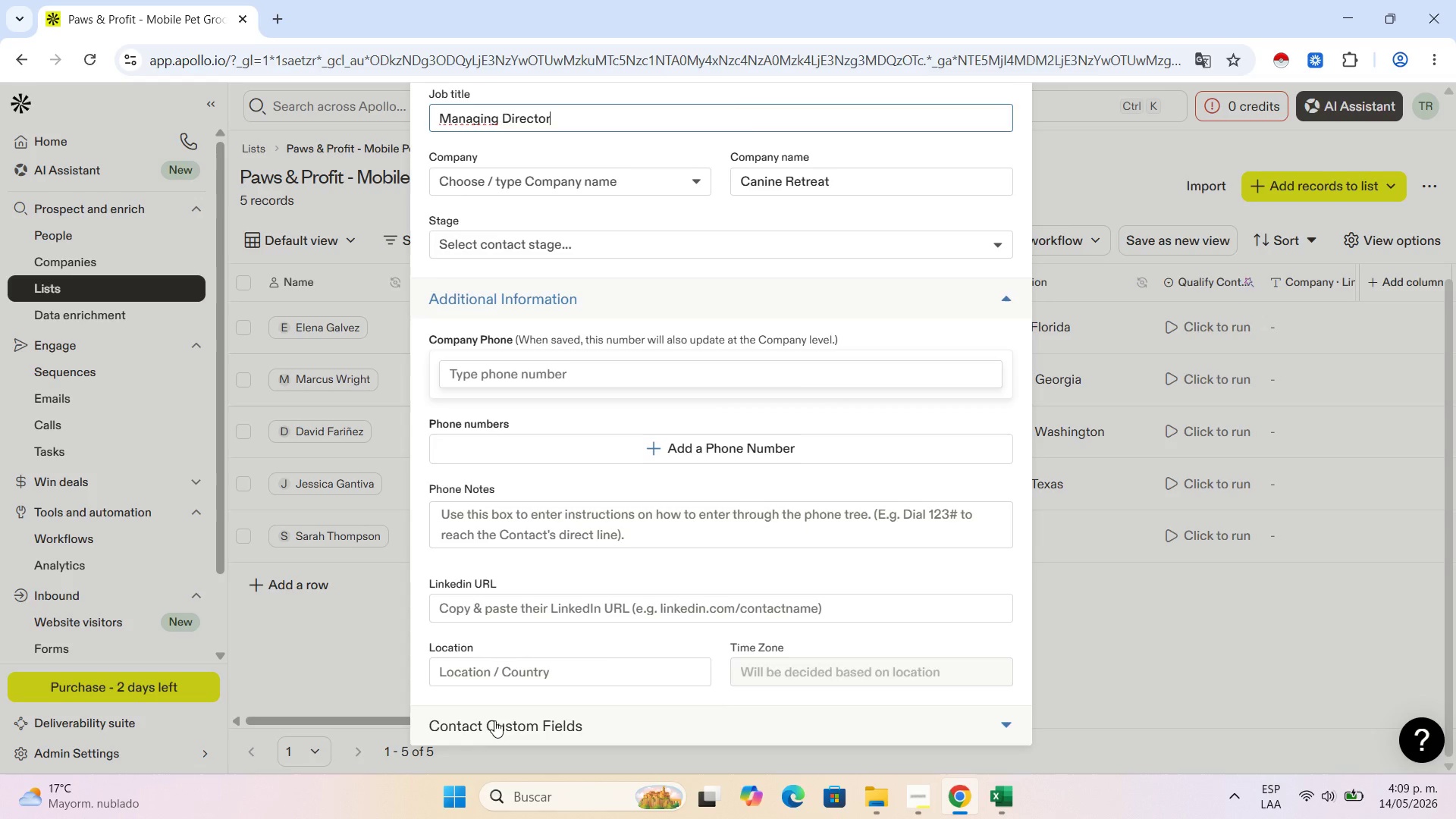 
left_click([496, 720])
 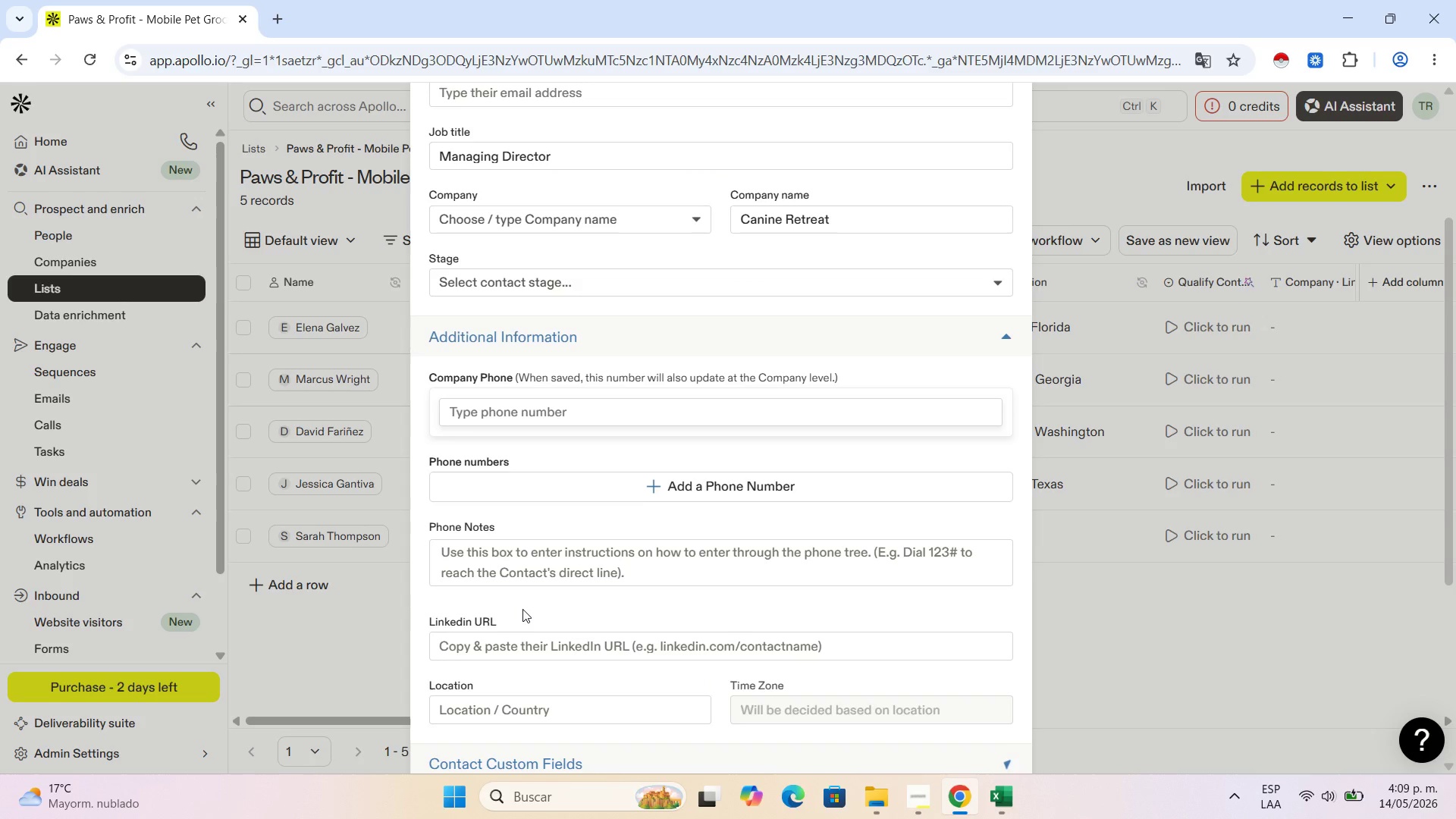 
scroll: coordinate [522, 609], scroll_direction: down, amount: 3.0
 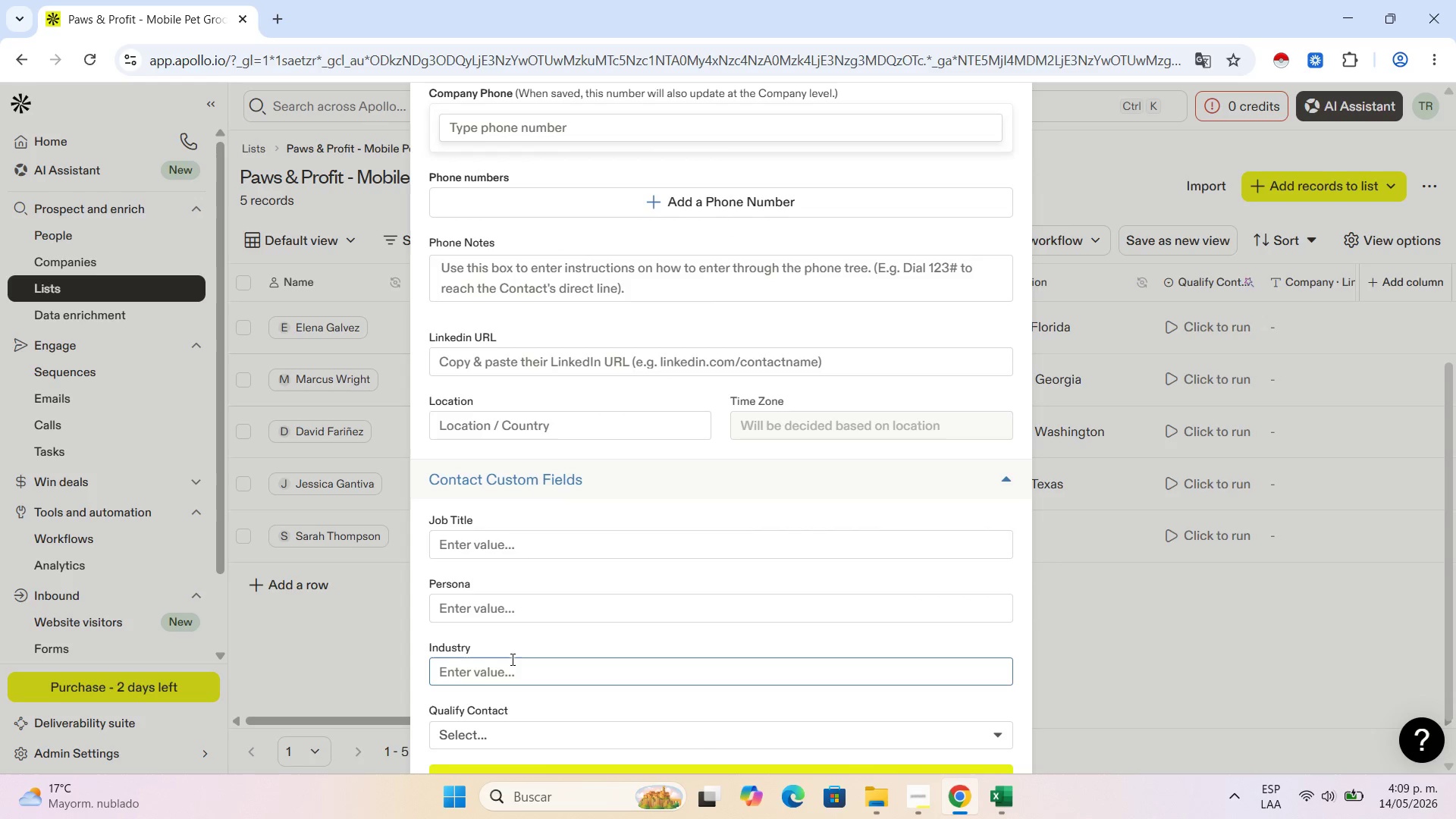 
left_click([510, 661])
 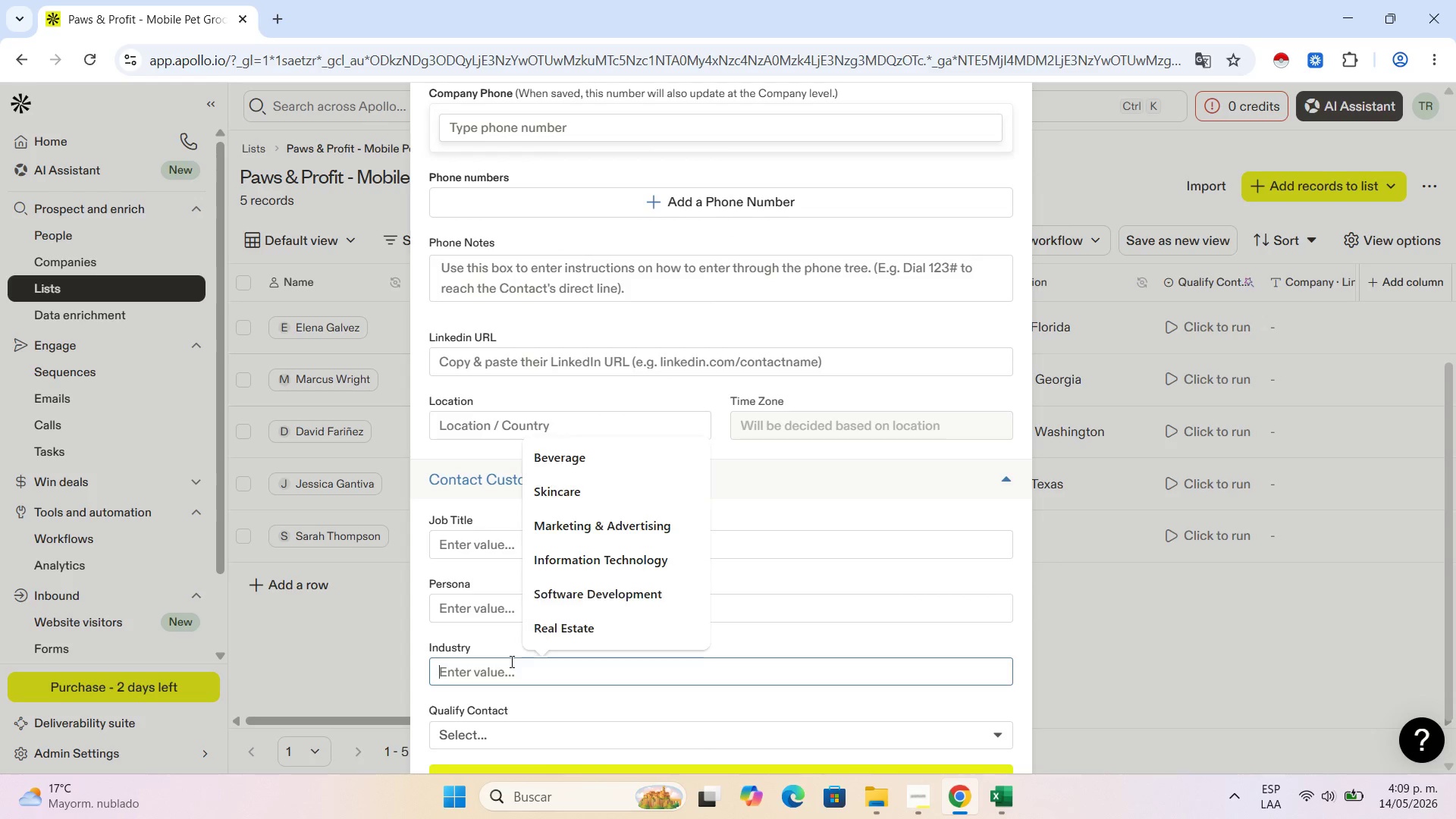 
key(Control+V)
 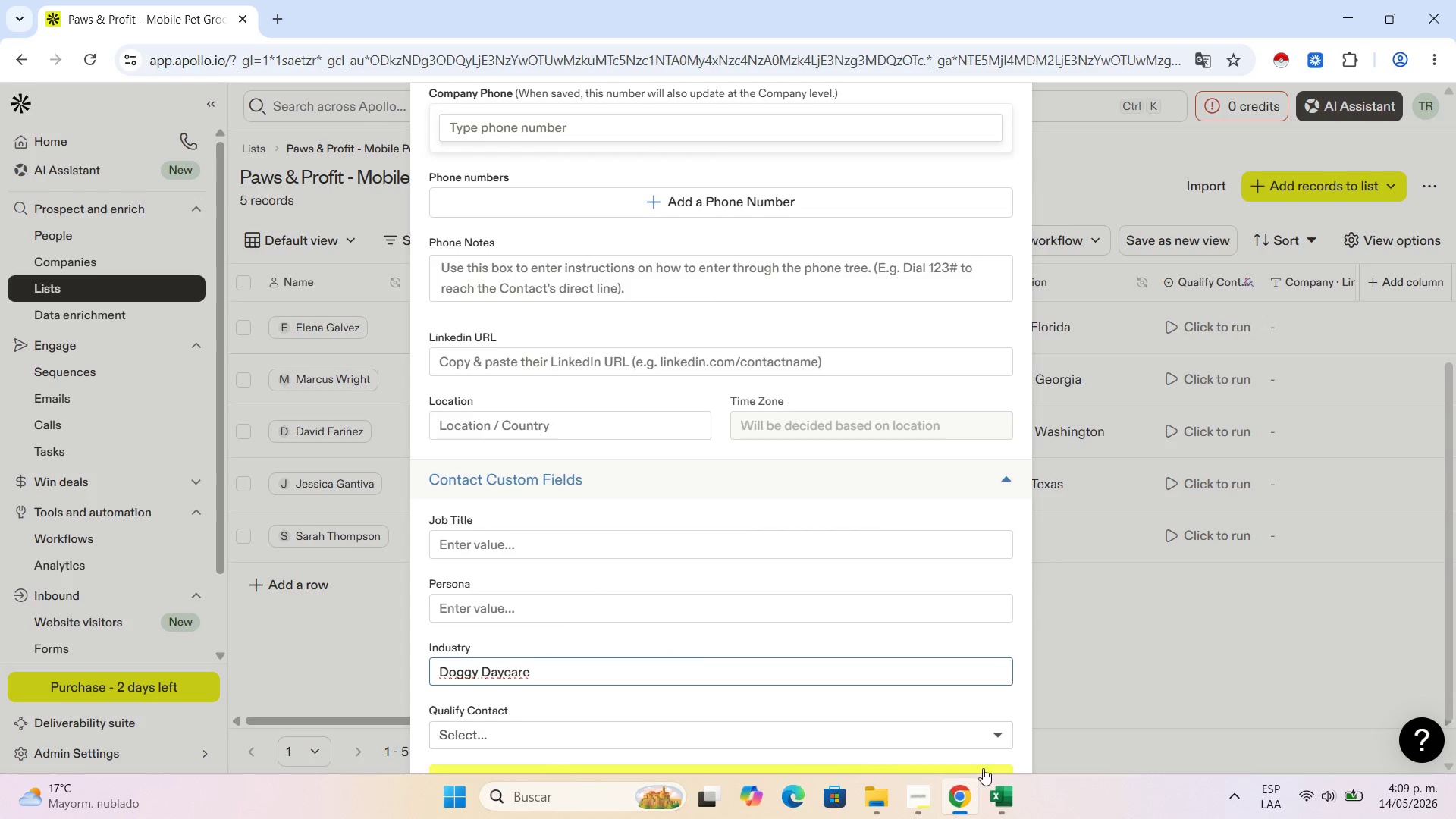 
left_click([996, 780])
 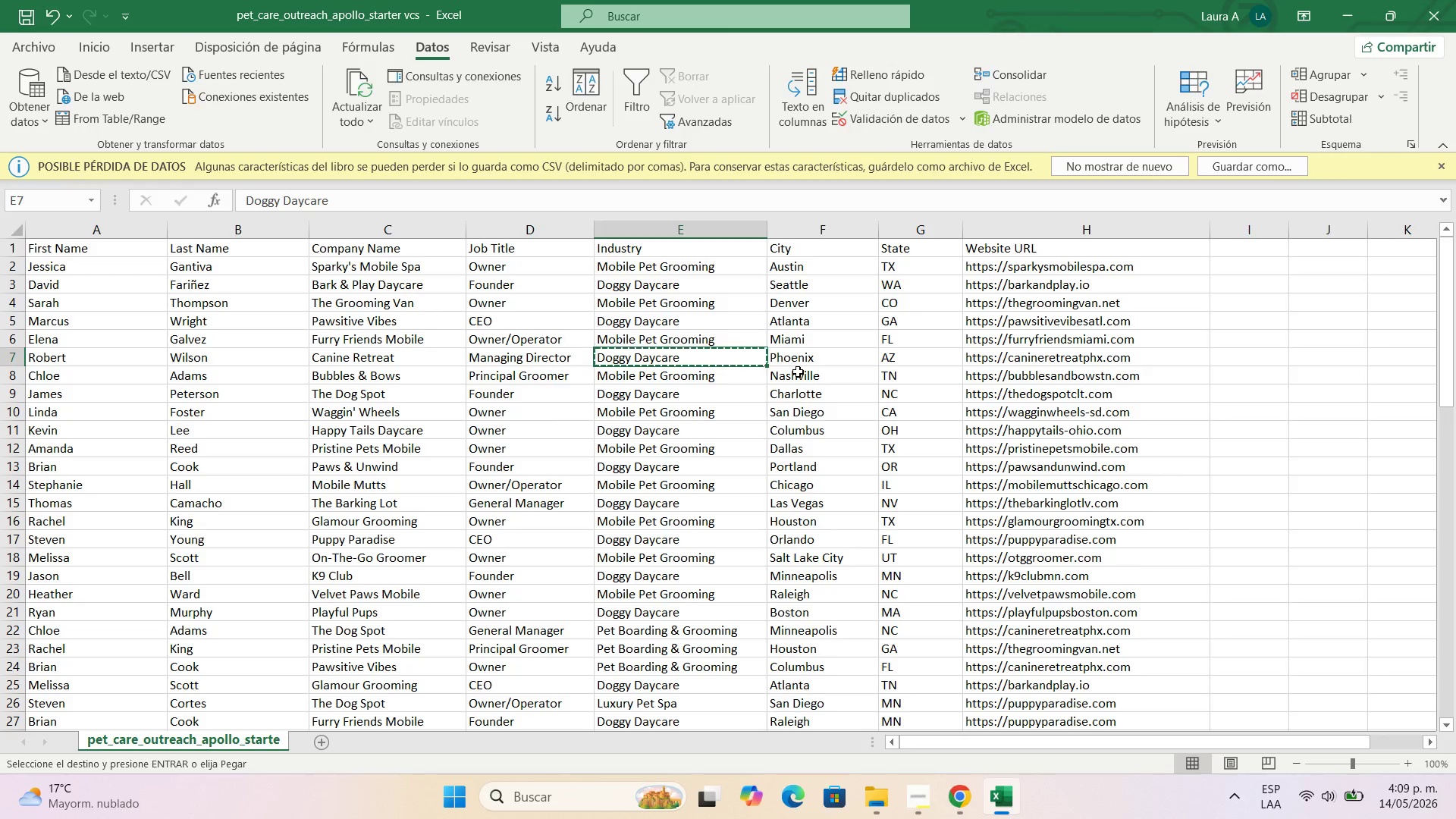 
left_click([798, 359])
 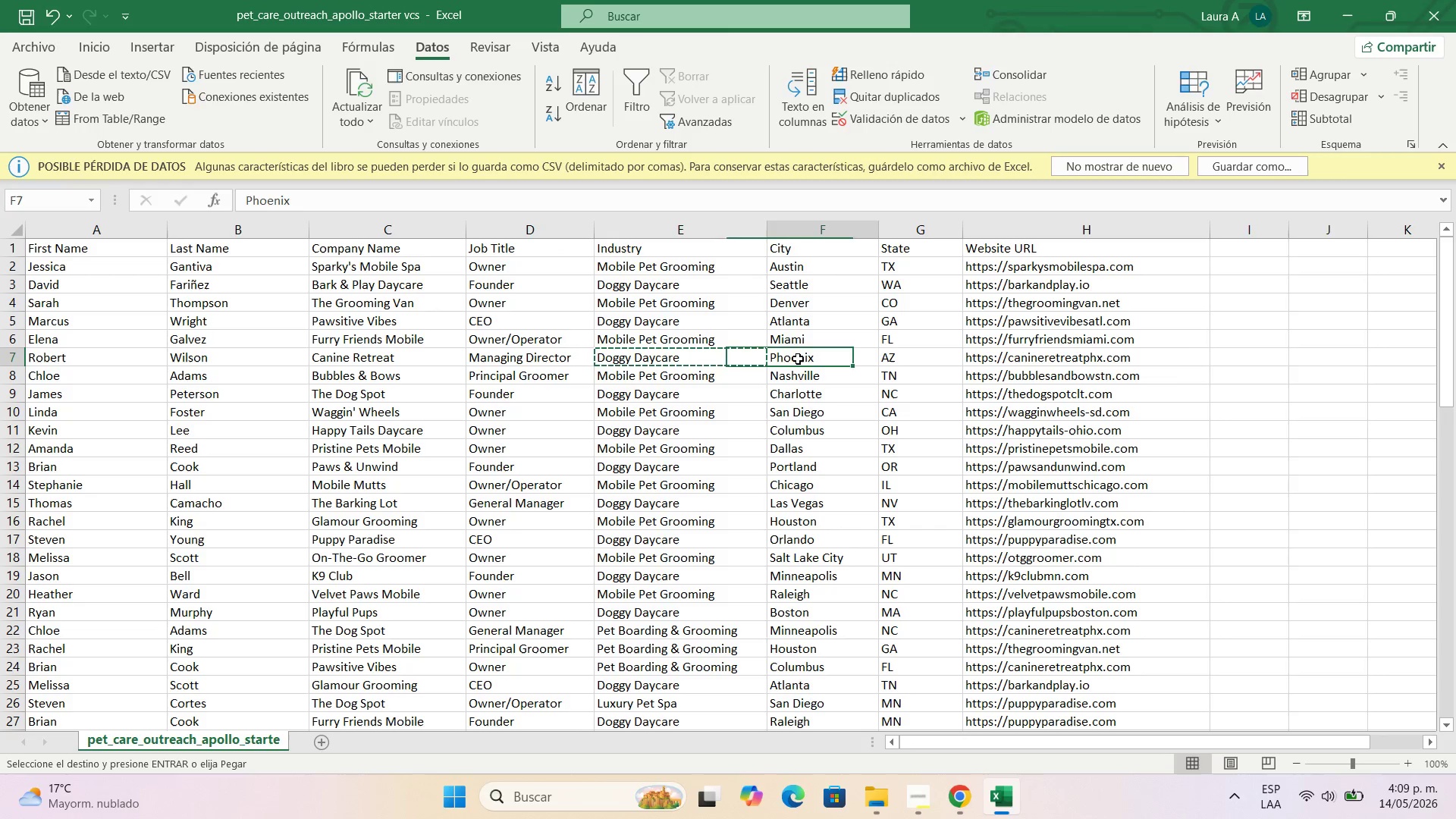 
key(Control+C)
 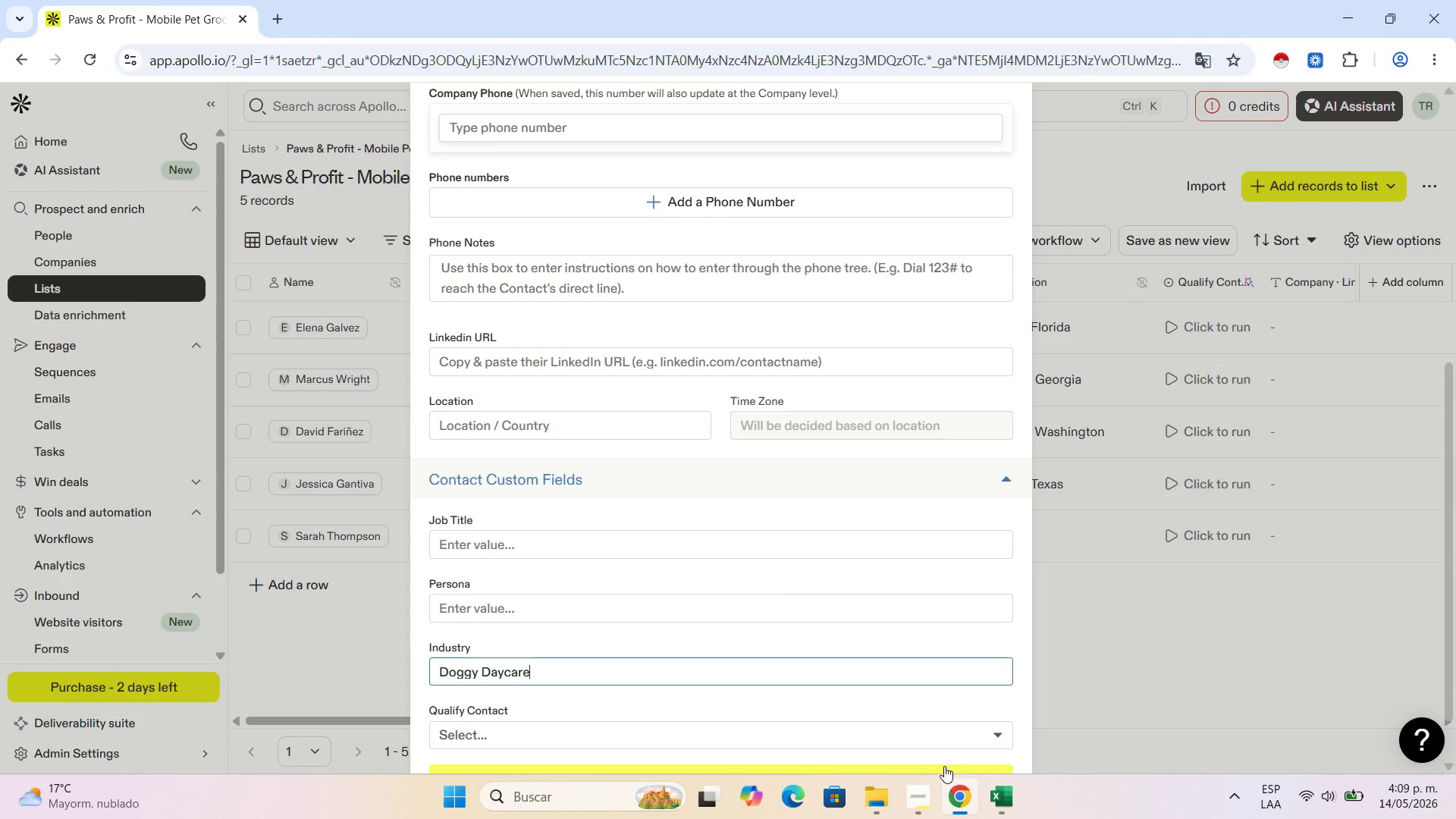 
scroll: coordinate [668, 479], scroll_direction: down, amount: 1.0
 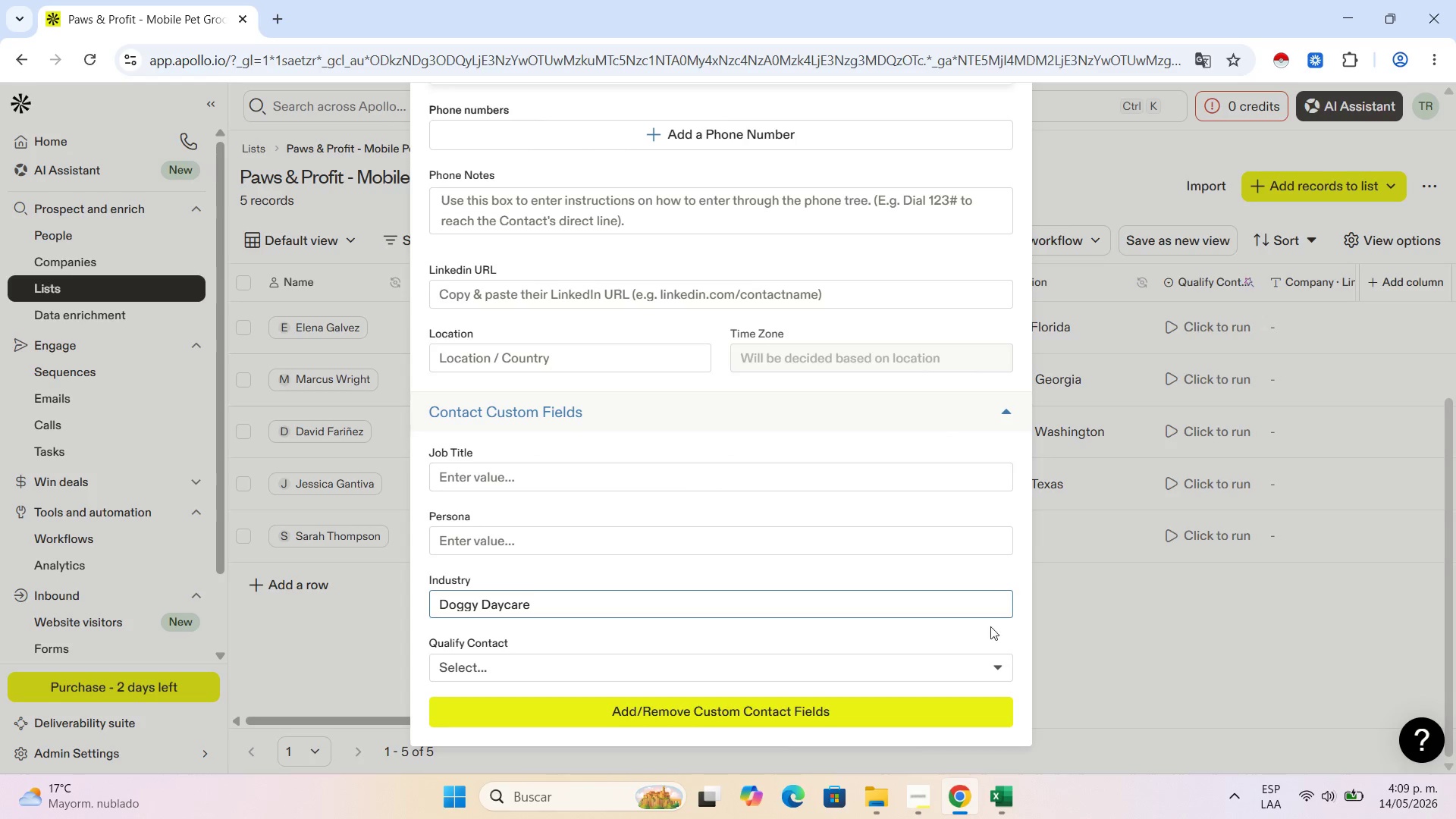 
scroll: coordinate [745, 544], scroll_direction: up, amount: 1.0
 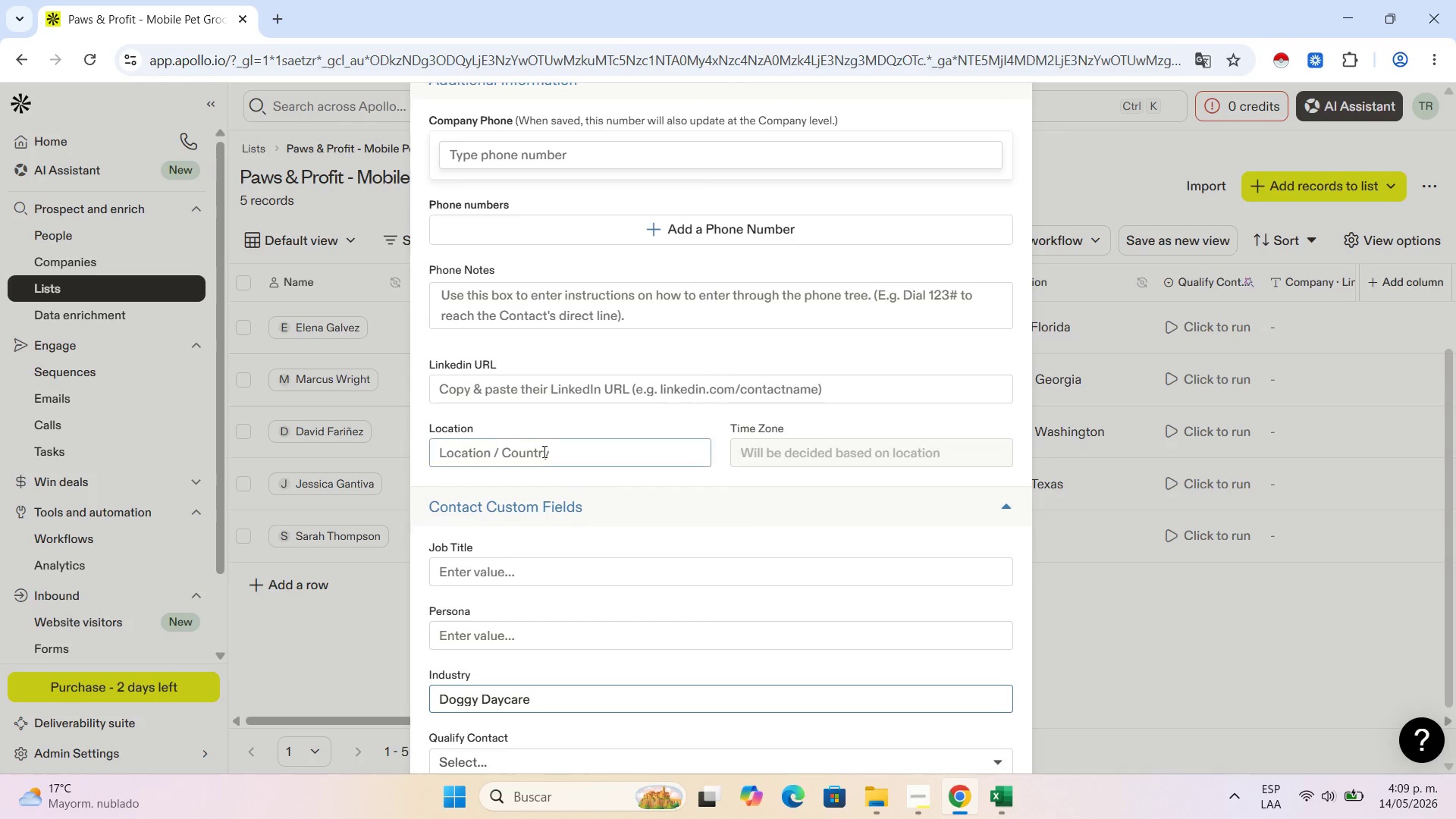 
left_click([543, 447])
 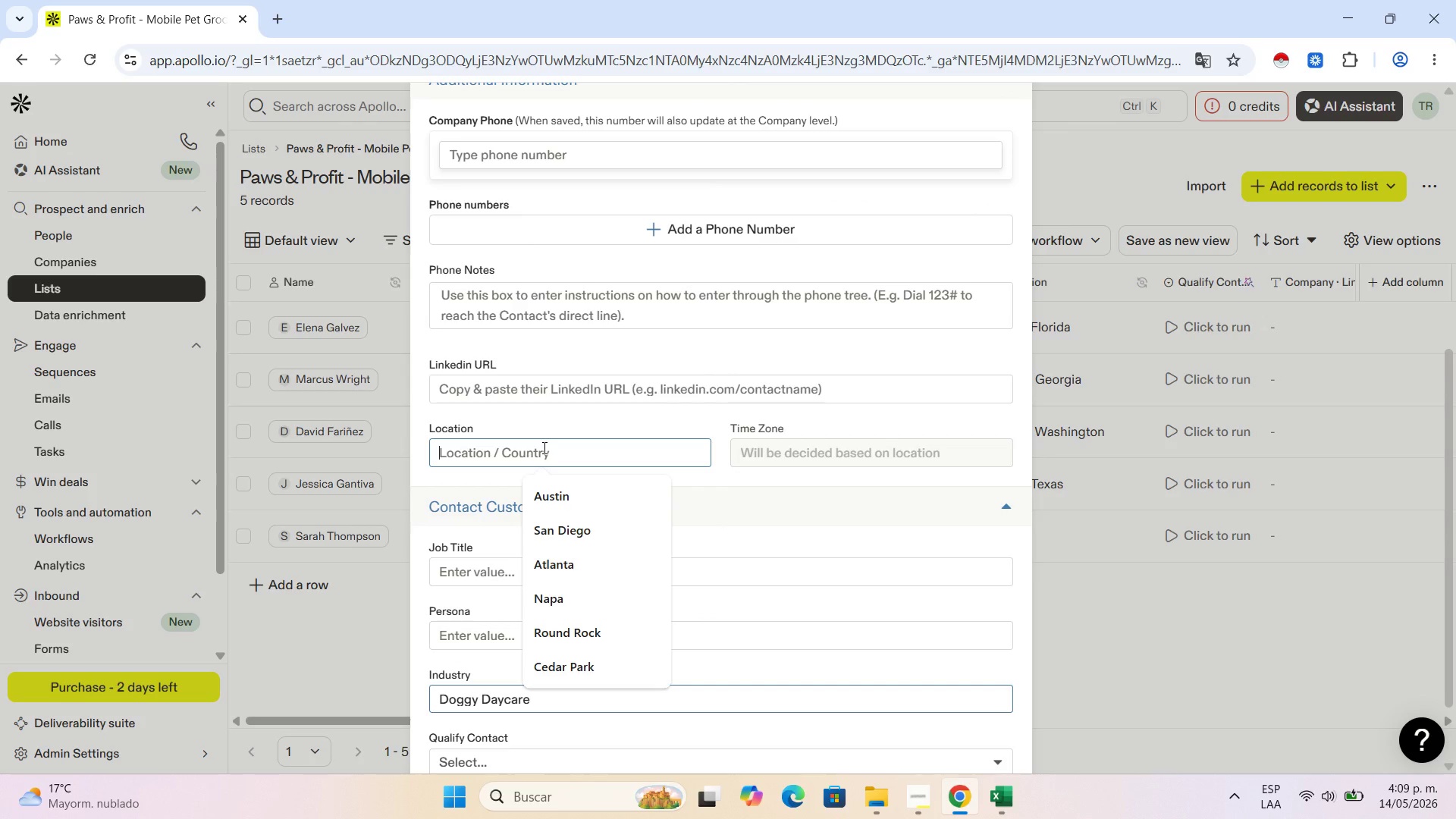 
key(Control+V)
 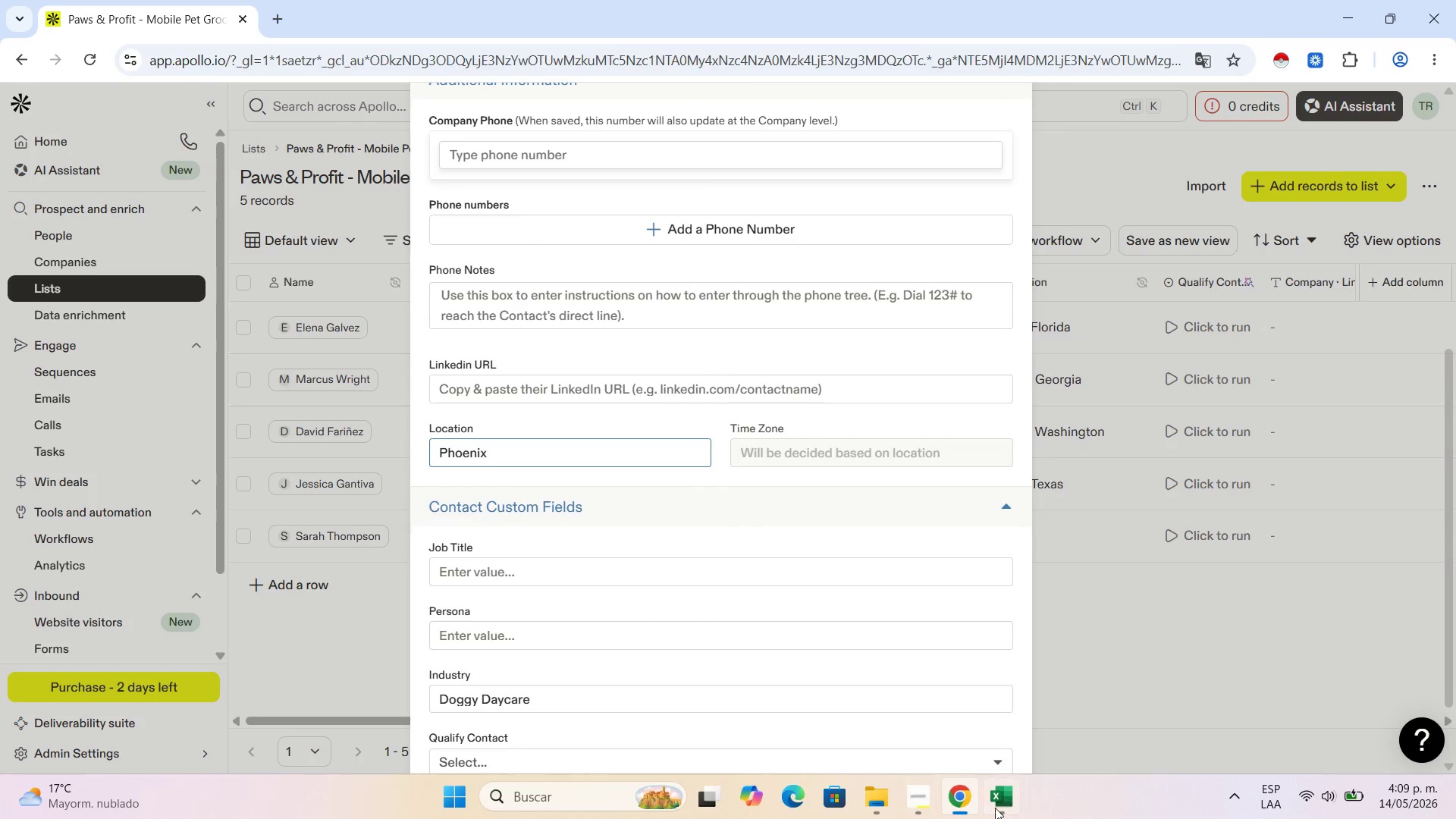 
left_click([1006, 806])
 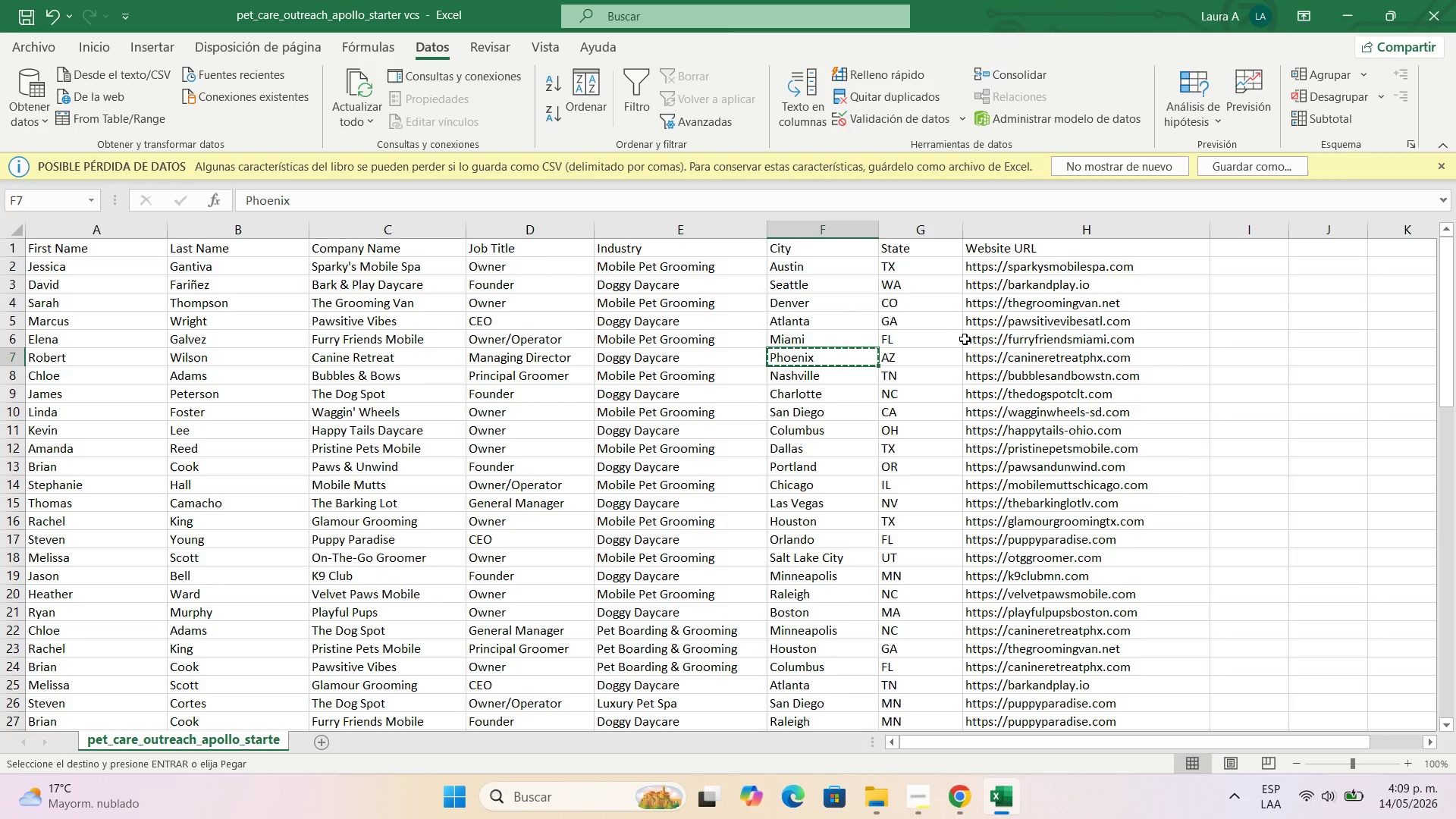 
left_click([996, 350])
 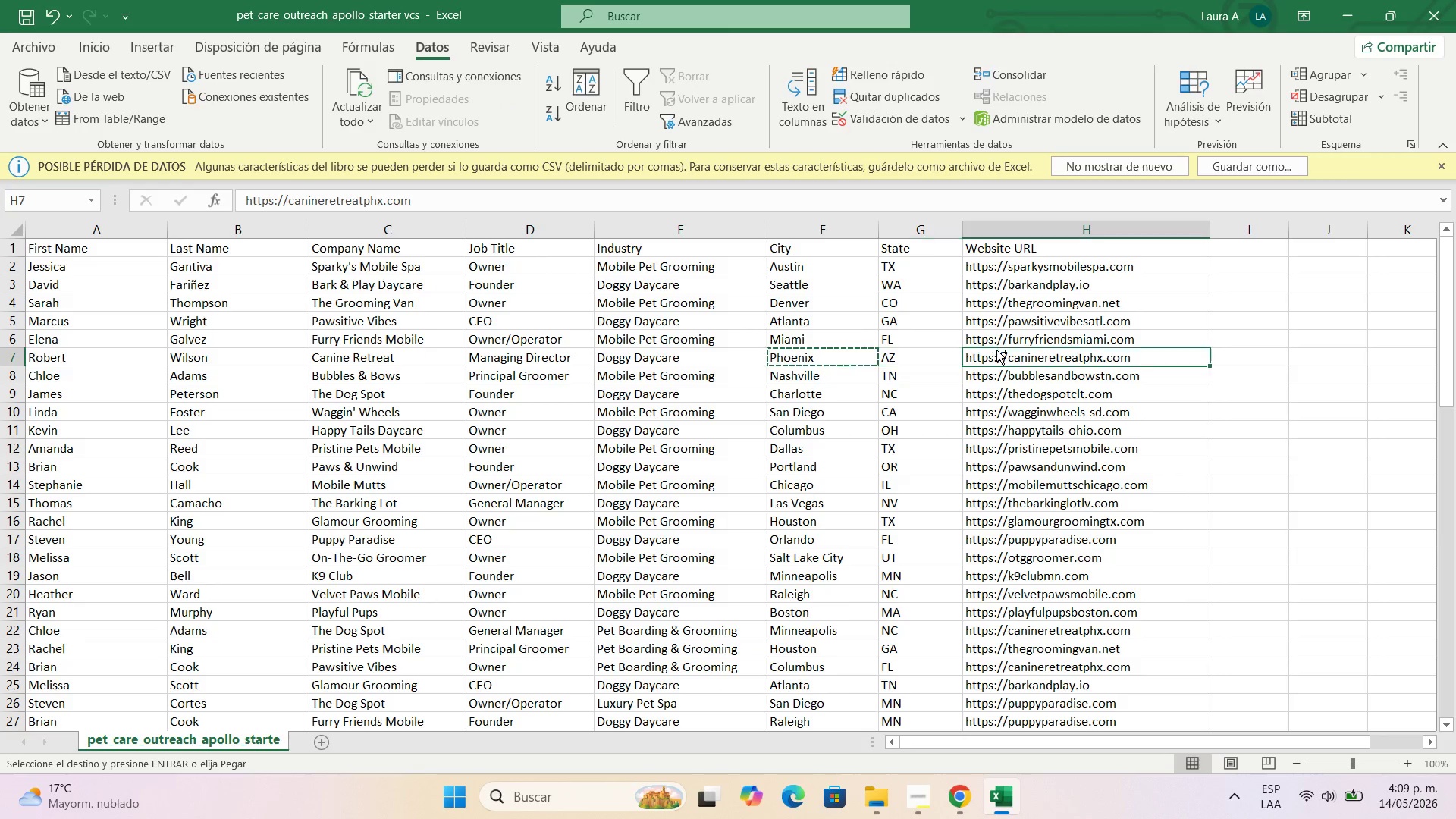 
key(Control+C)
 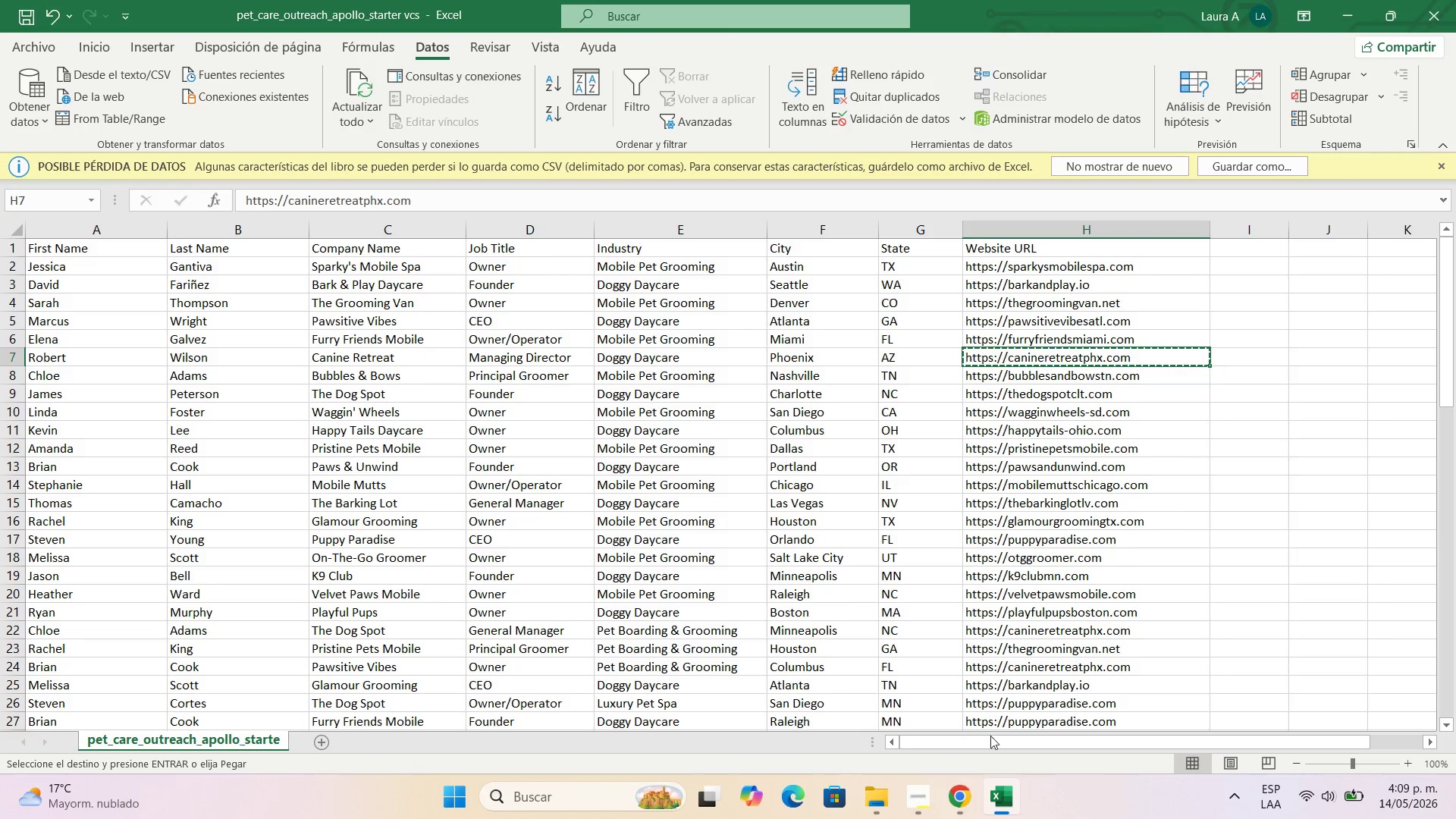 
left_click([968, 818])
 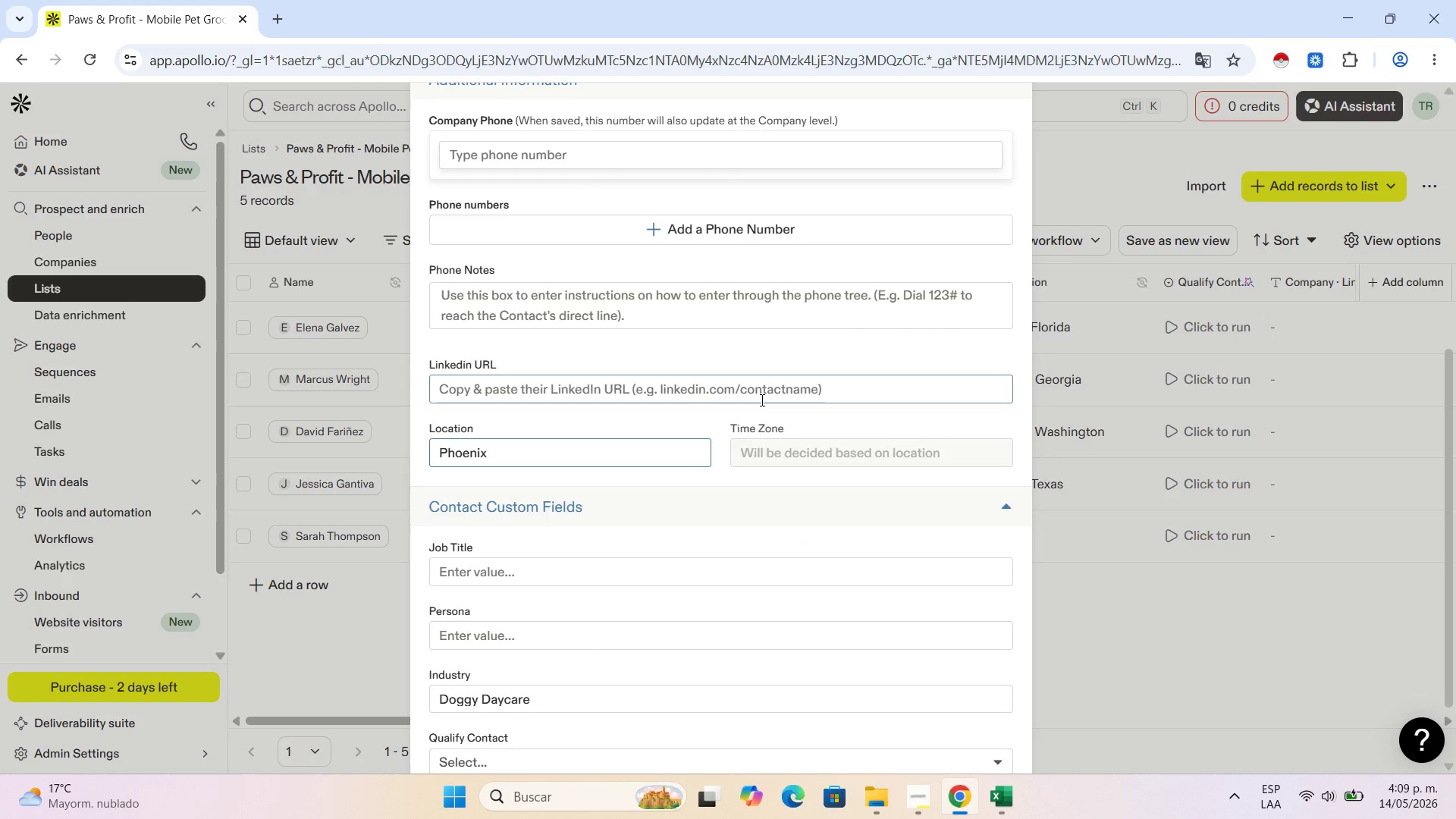 
left_click([763, 394])
 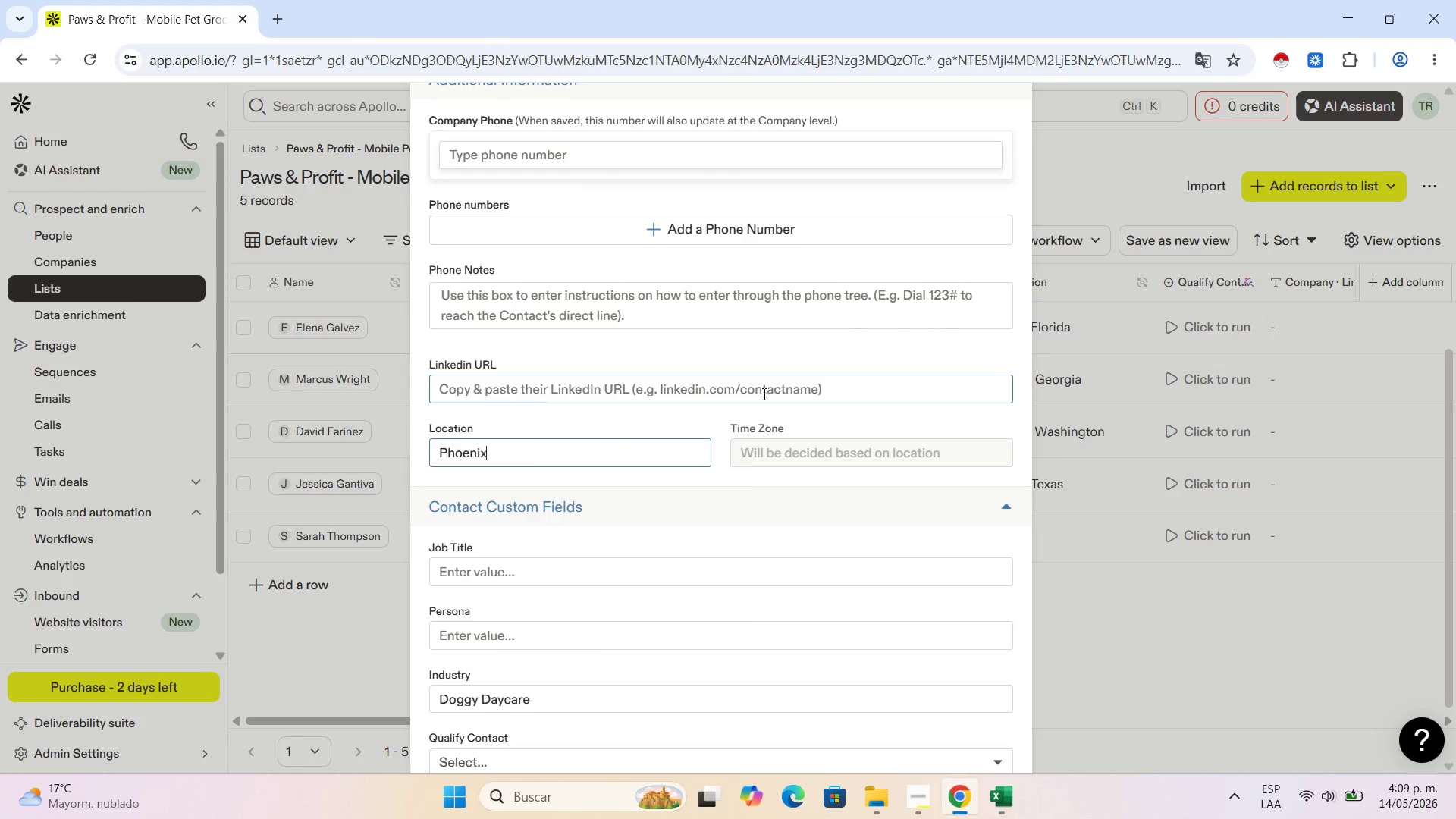 
key(Control+V)
 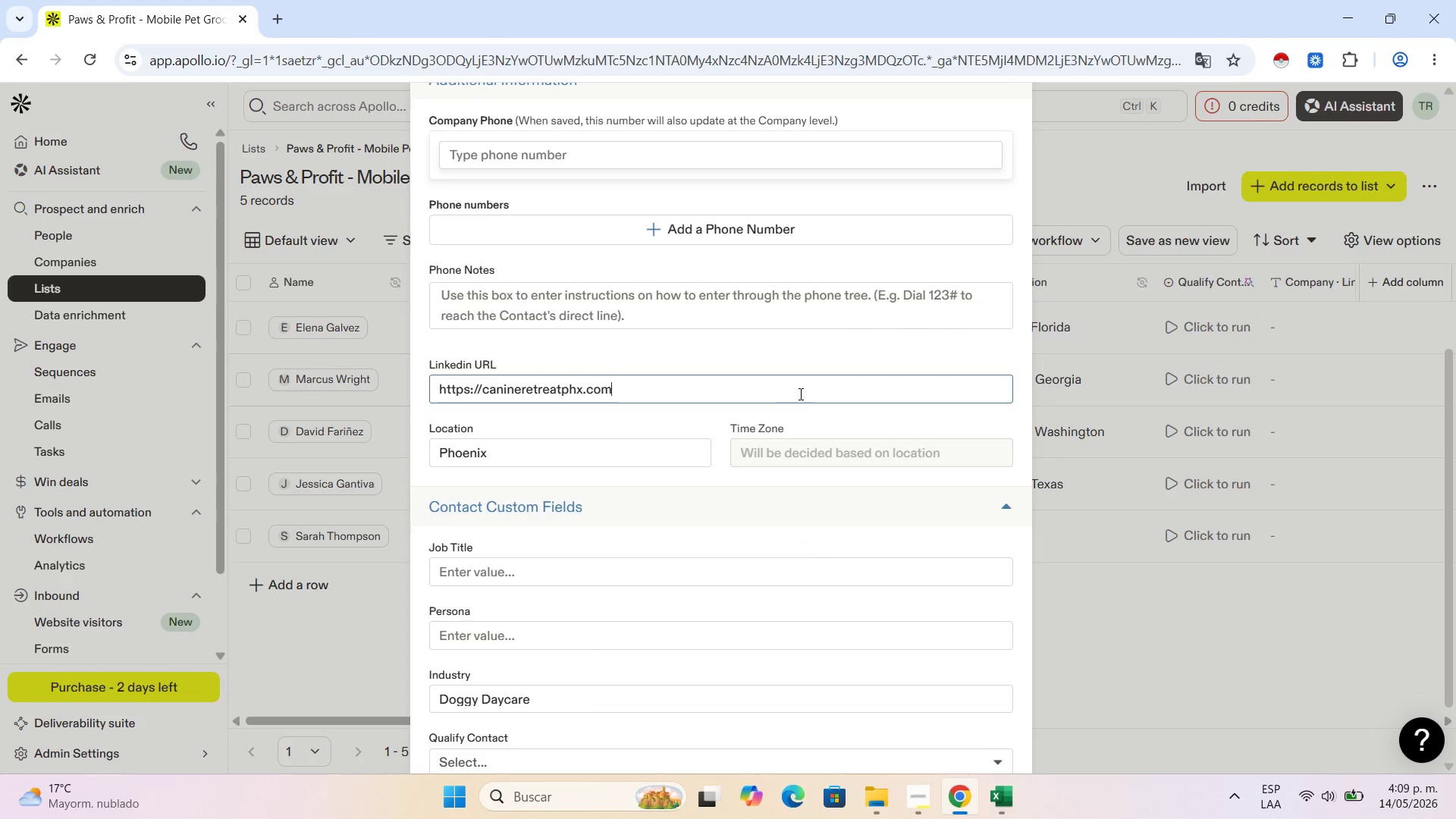 
scroll: coordinate [868, 339], scroll_direction: up, amount: 5.0
 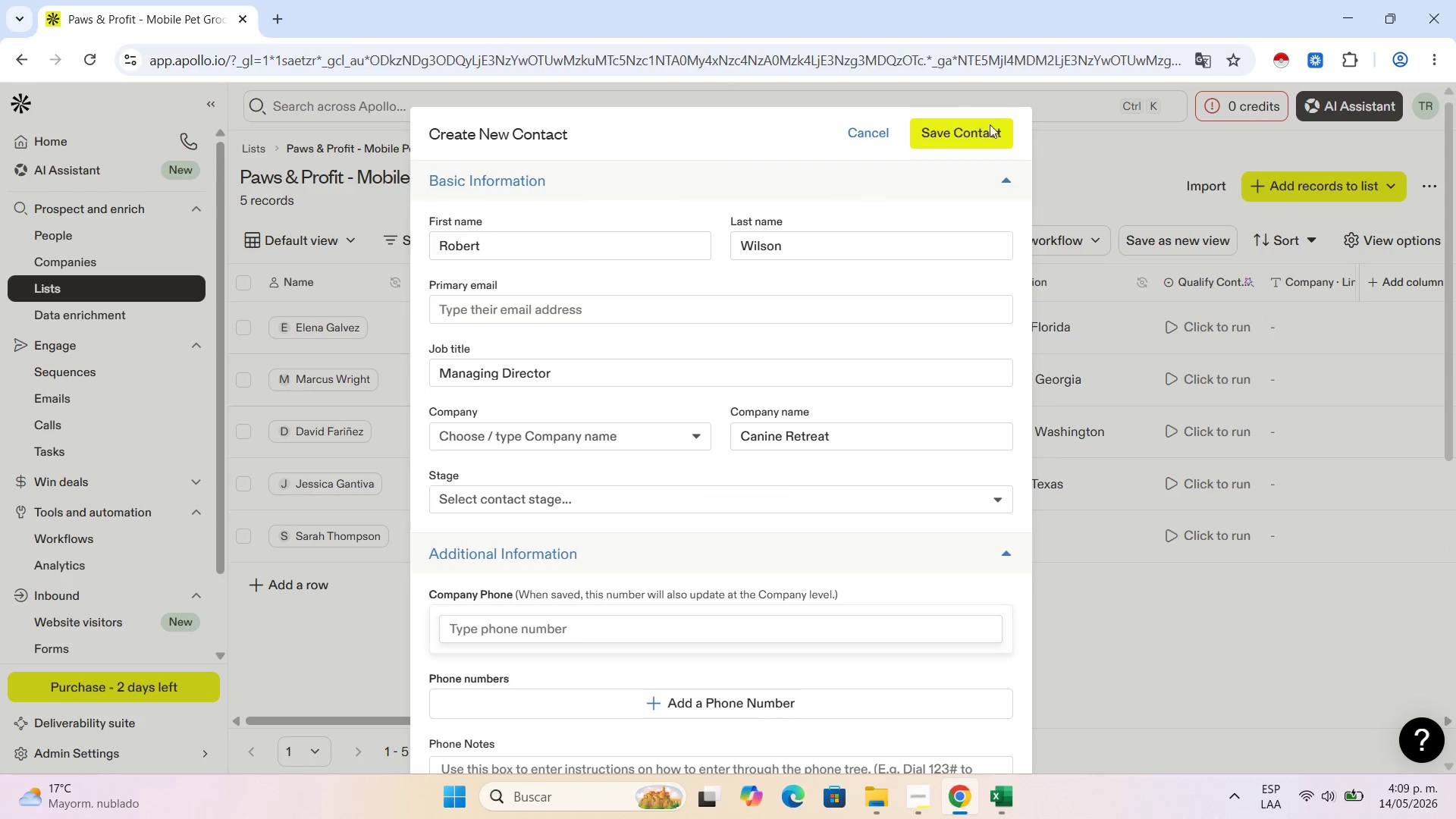 
left_click([979, 140])
 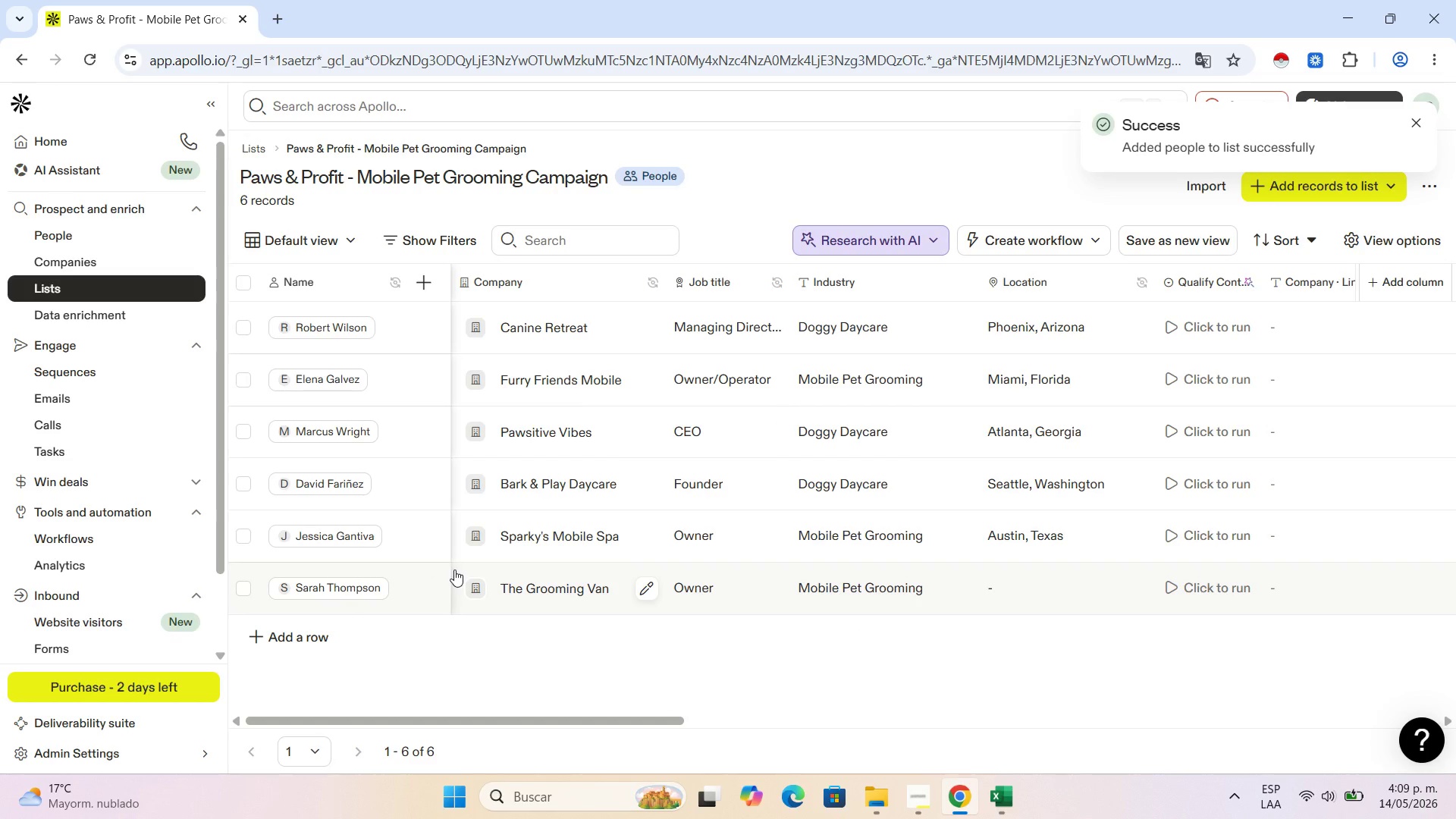 
left_click([297, 629])
 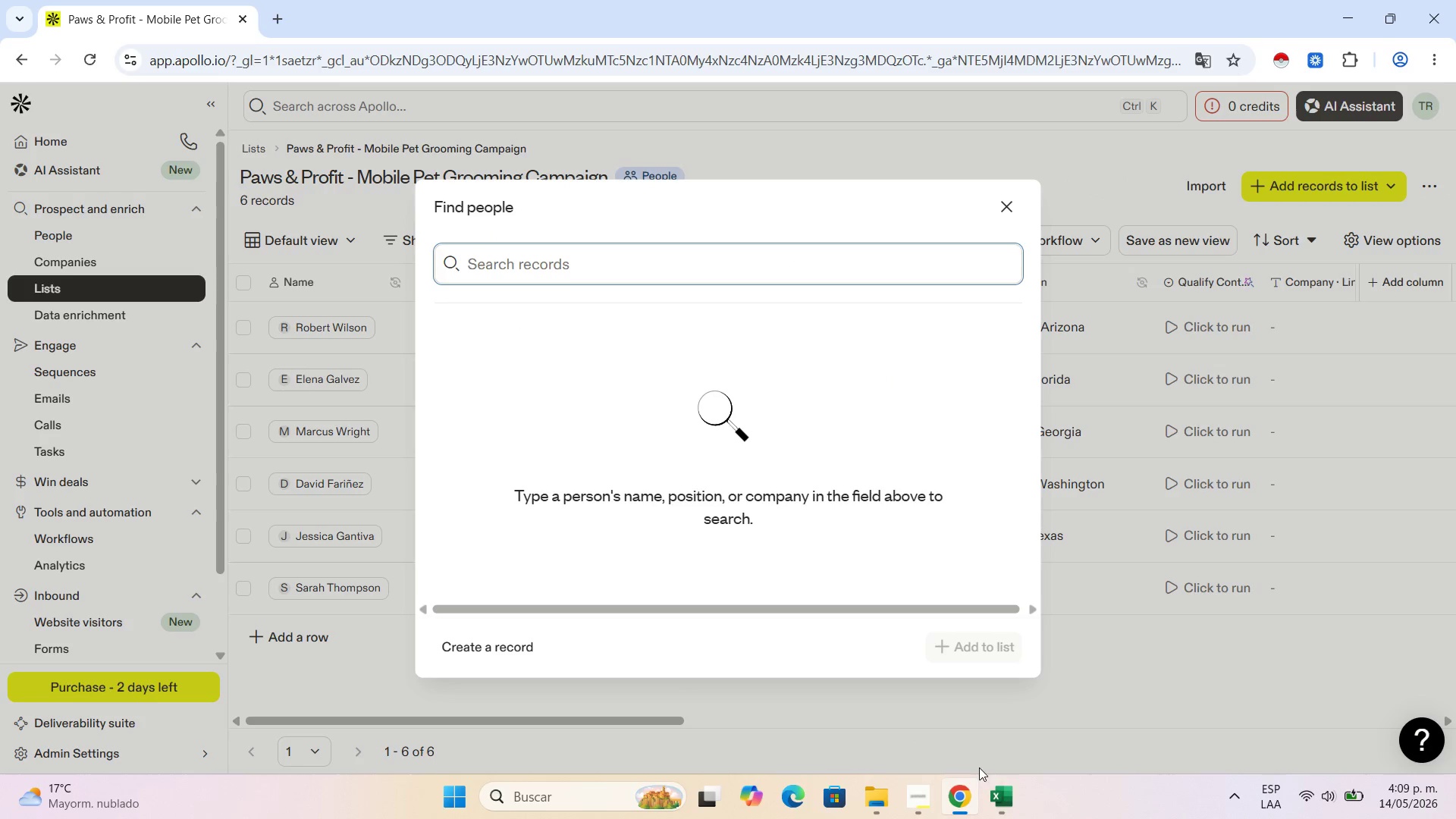 
left_click([997, 786])
 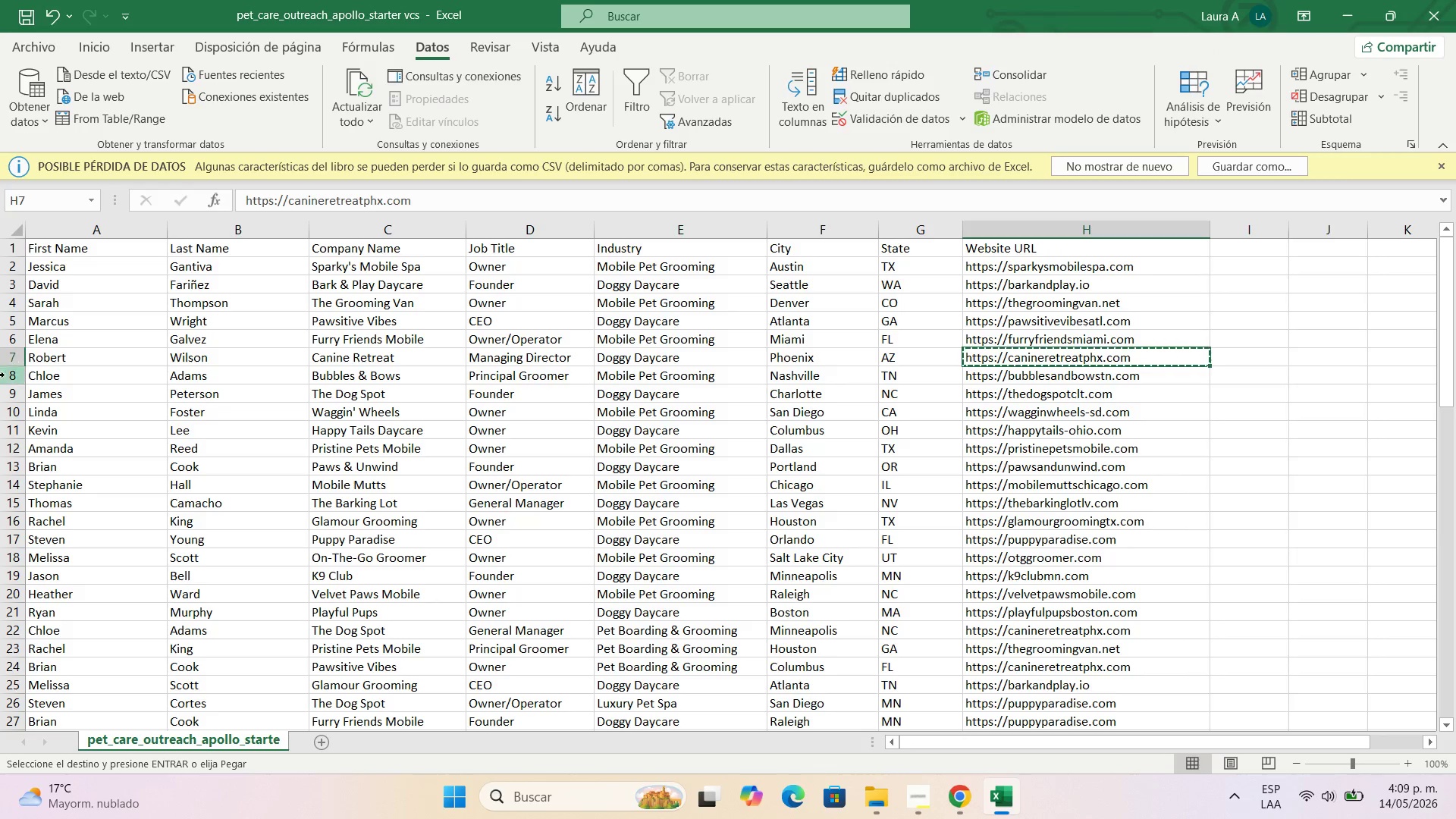 
left_click([54, 372])
 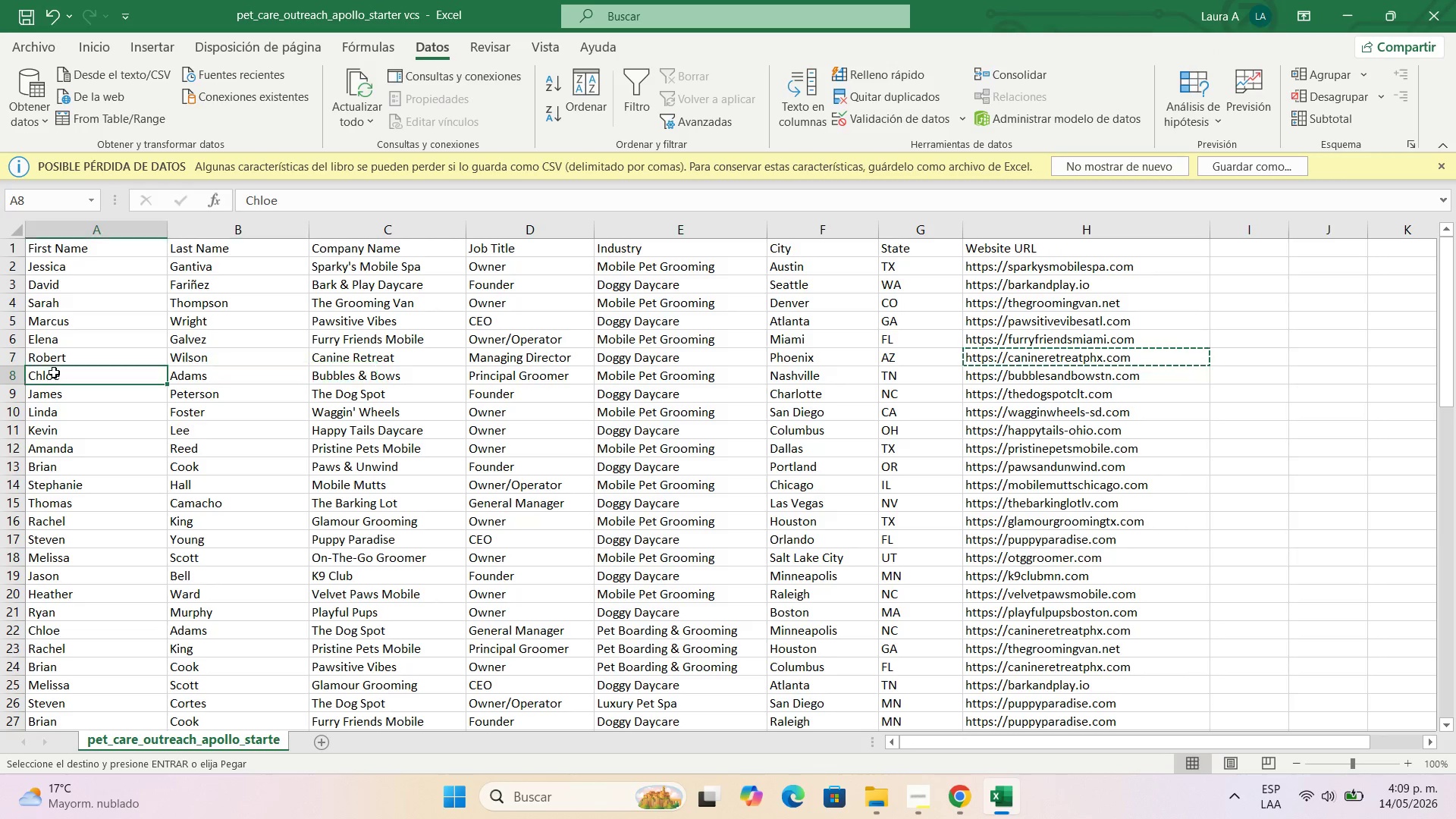 
key(Control+C)
 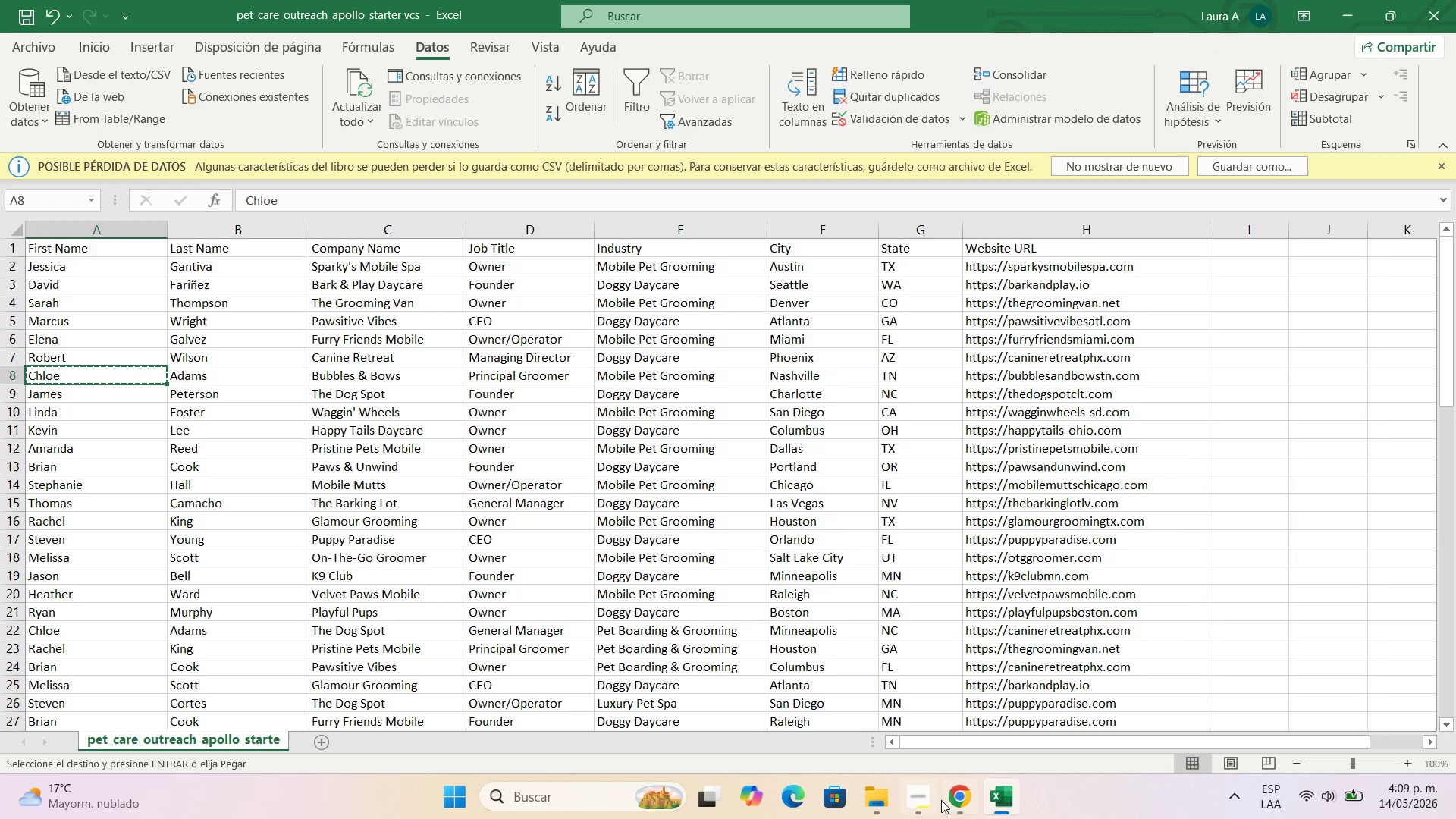 
left_click([955, 782])
 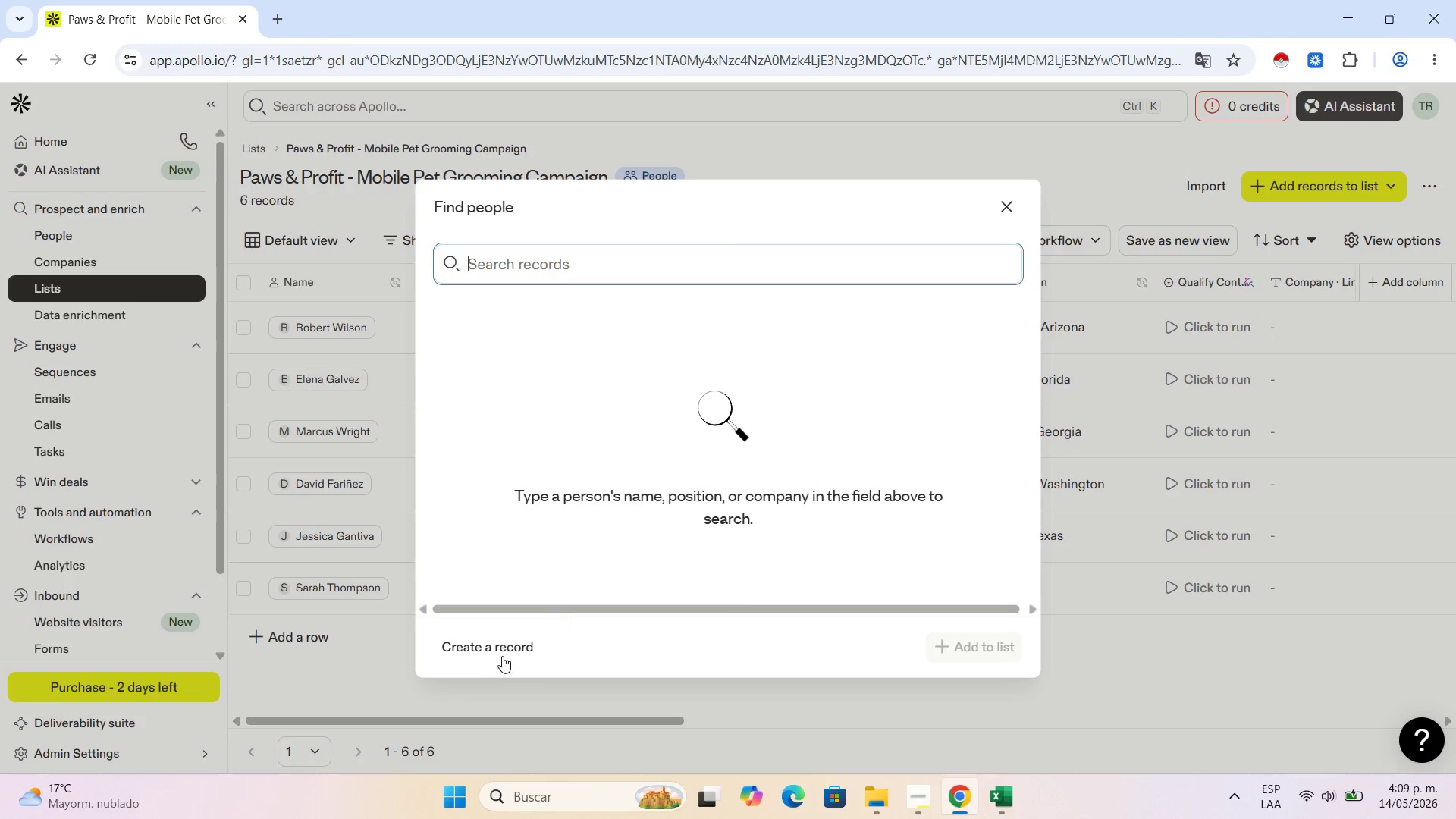 
left_click([497, 662])
 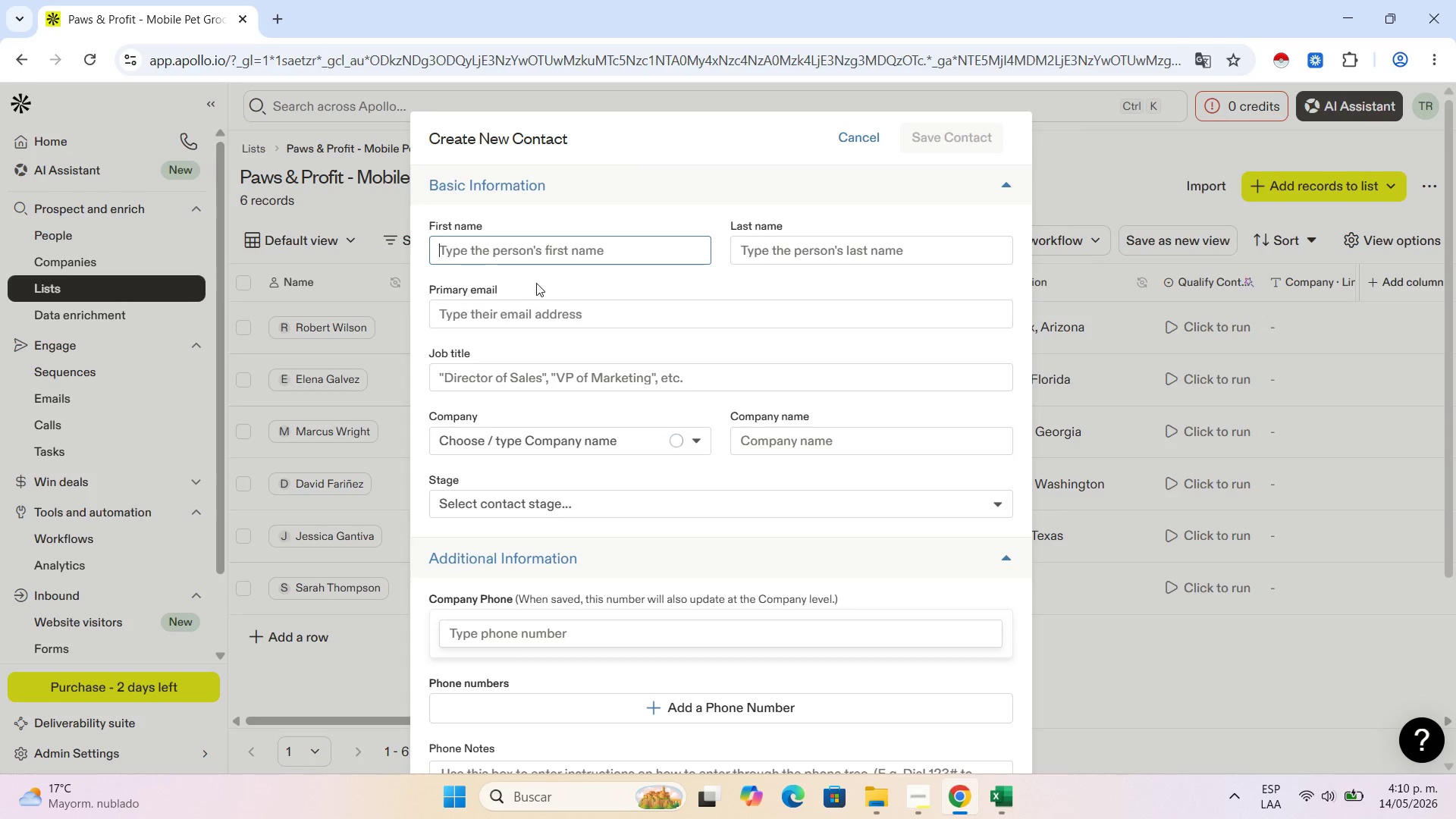 
key(Control+V)
 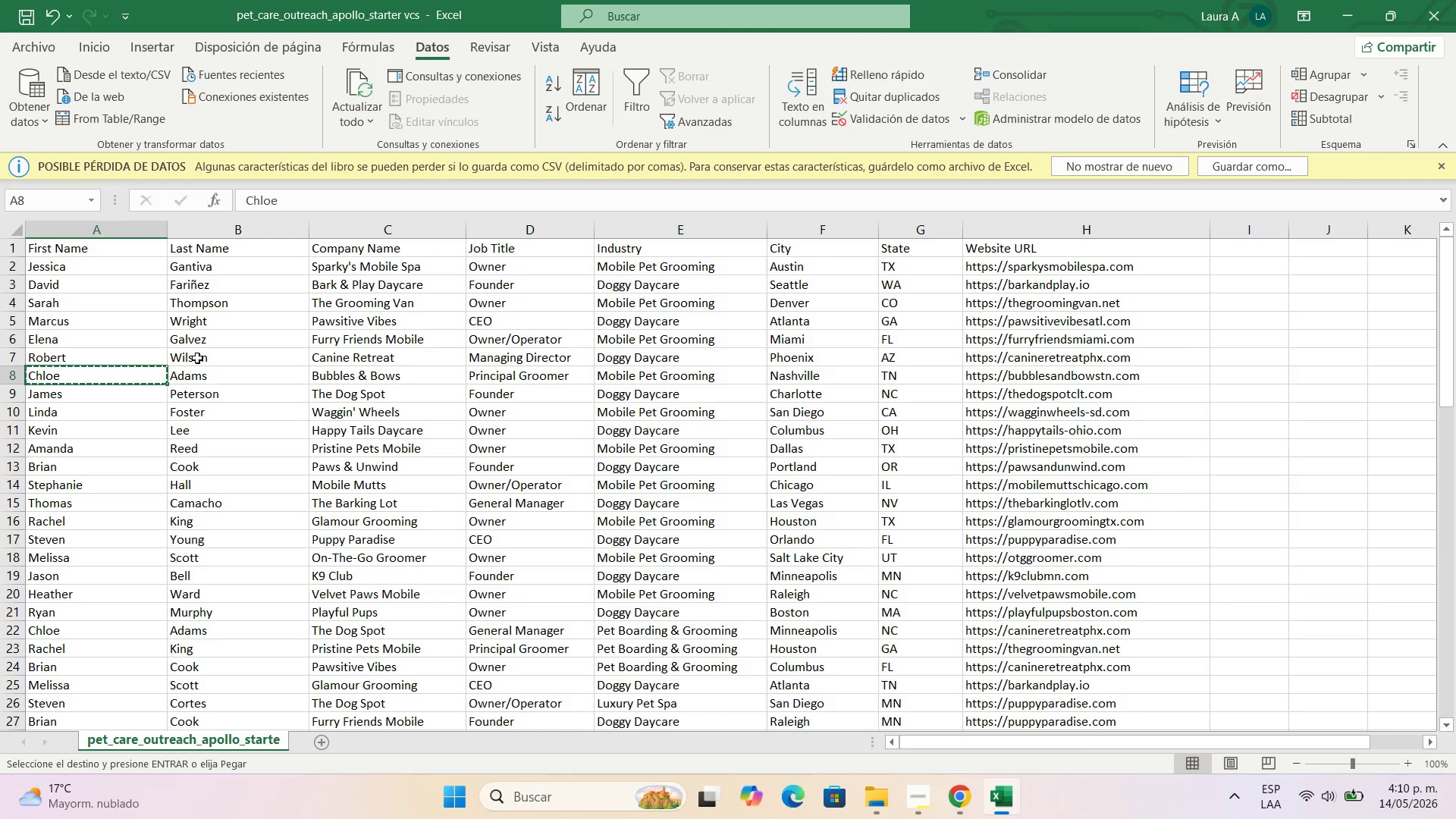 
double_click([199, 372])
 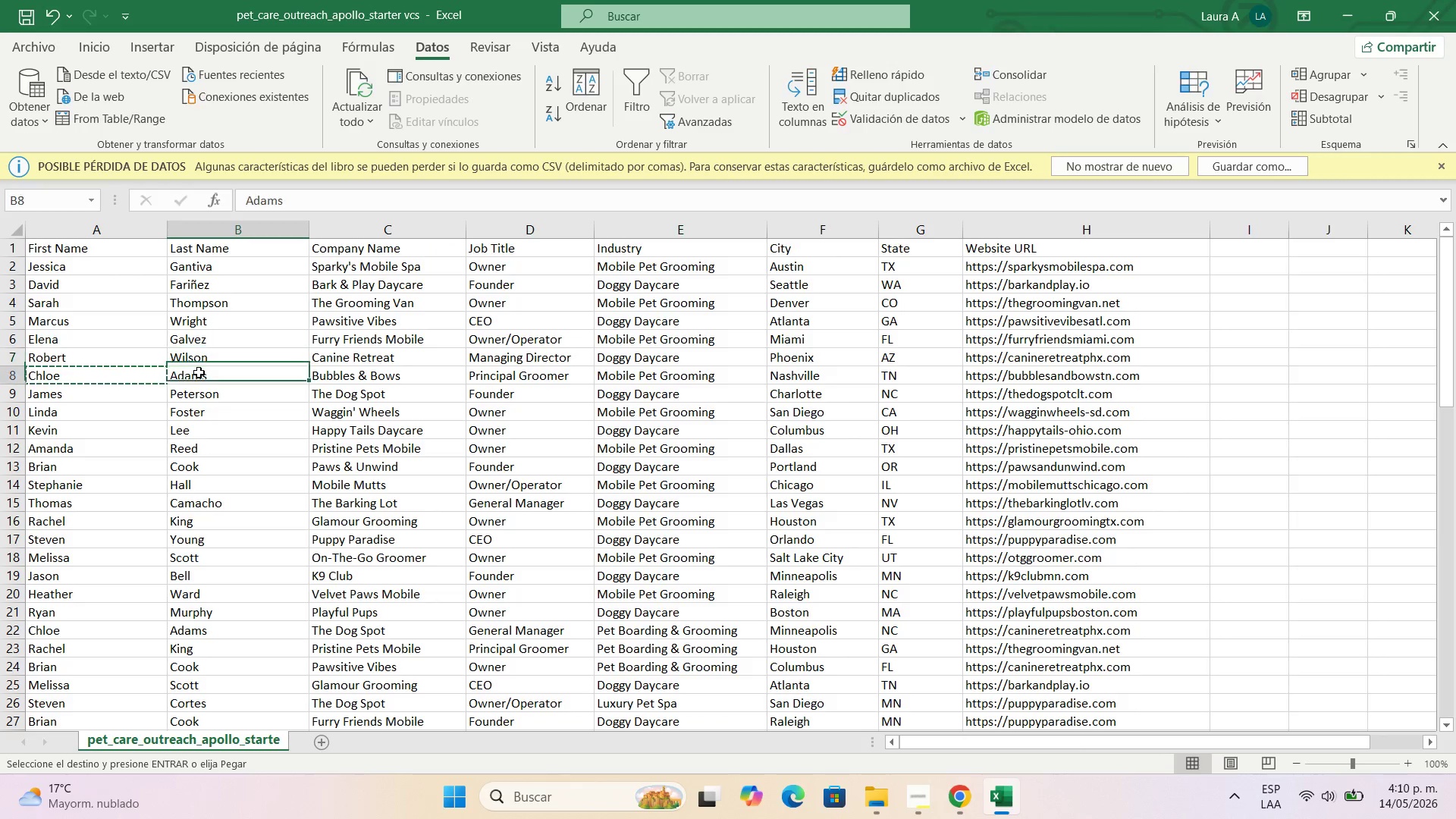 
key(Control+C)
 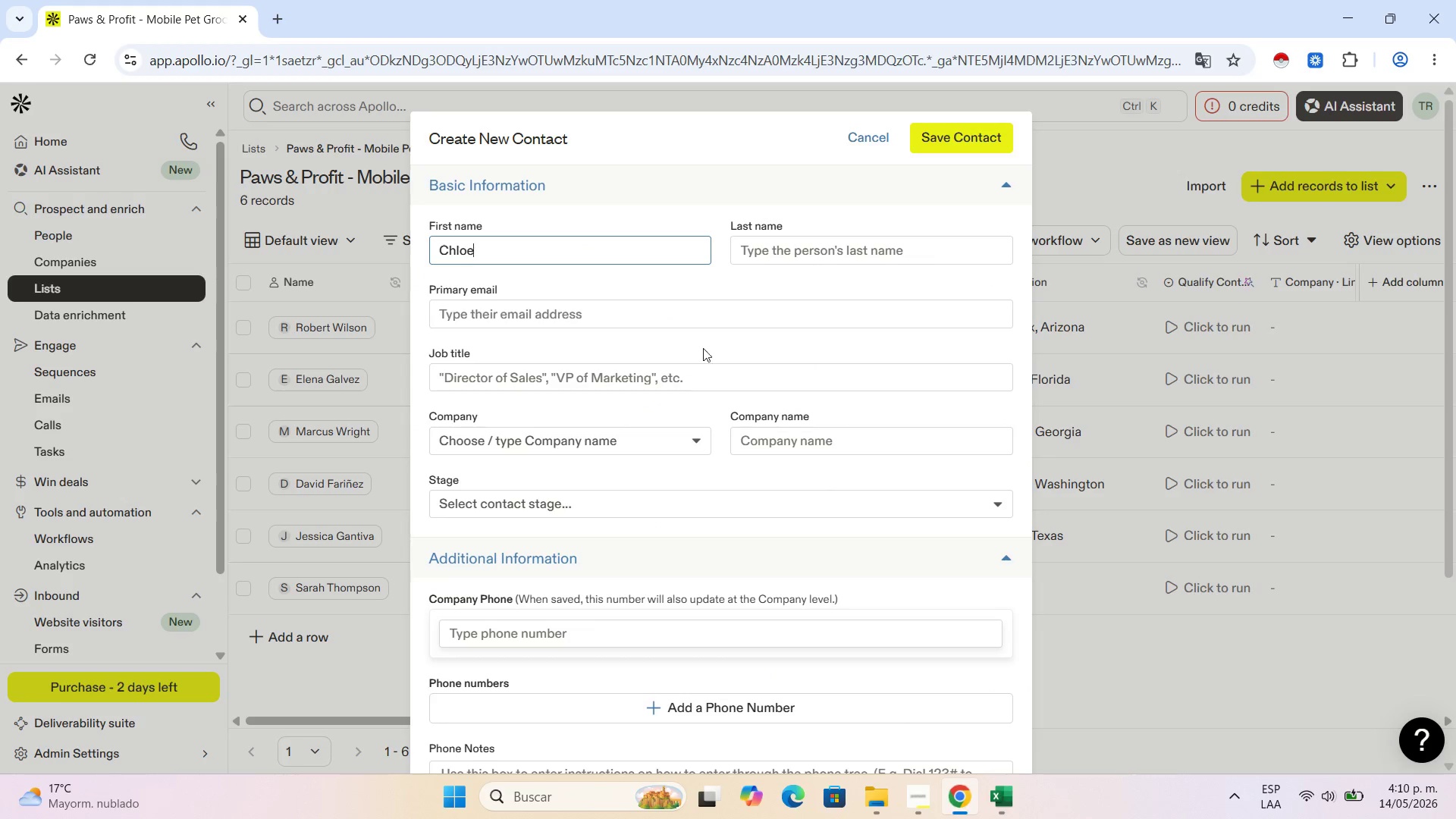 
left_click([777, 238])
 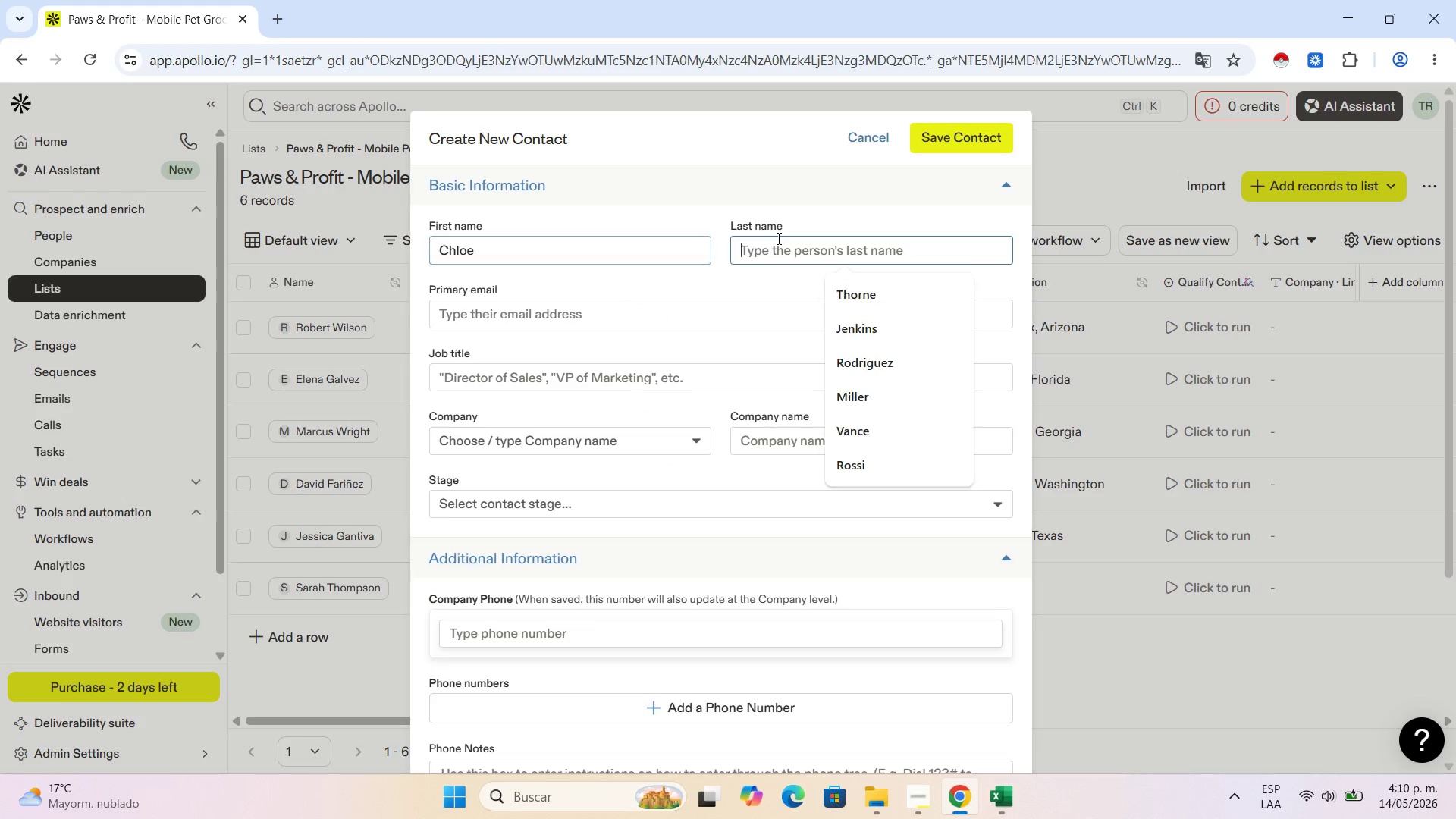 
key(Control+V)
 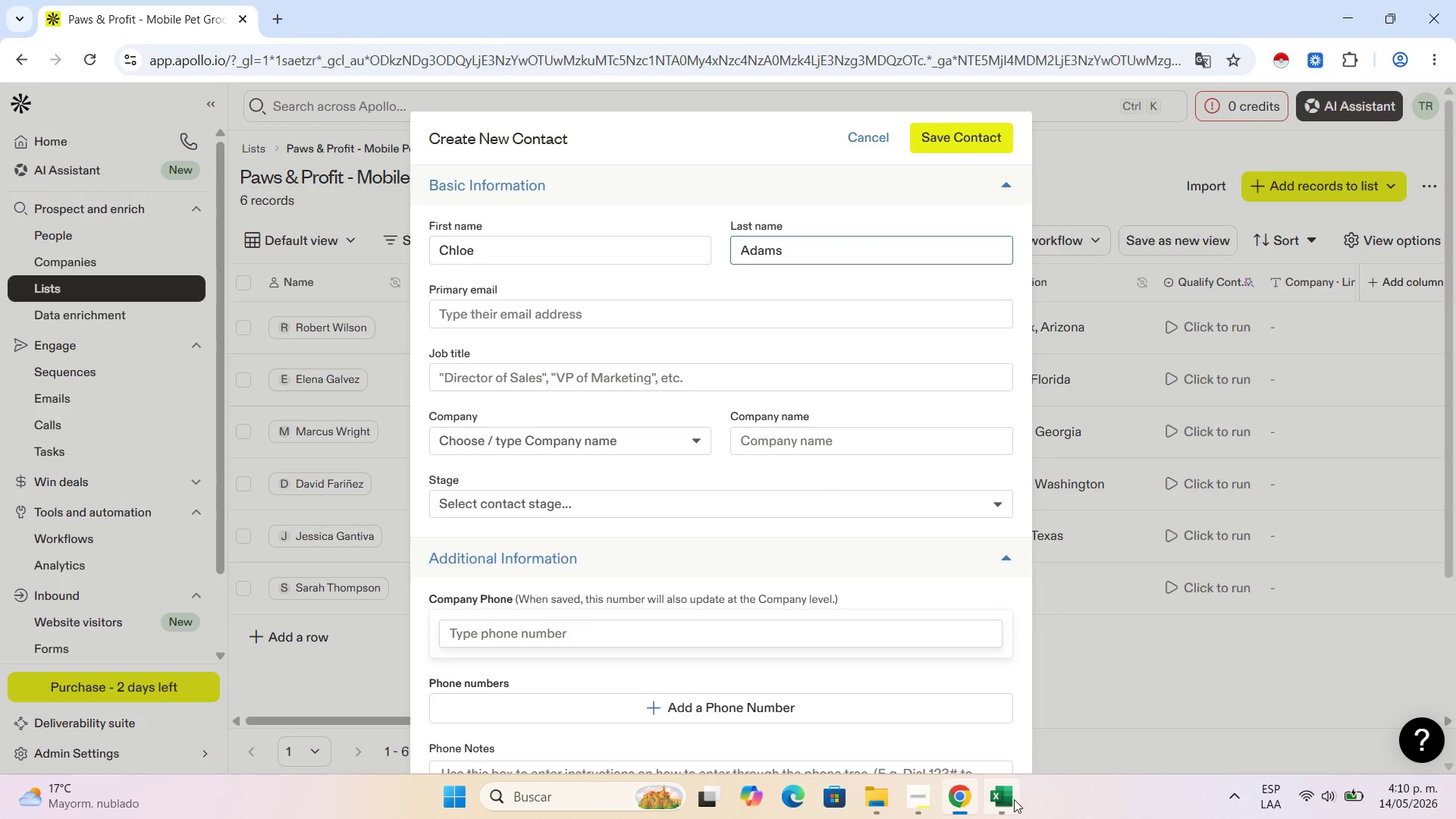 
left_click([1014, 799])
 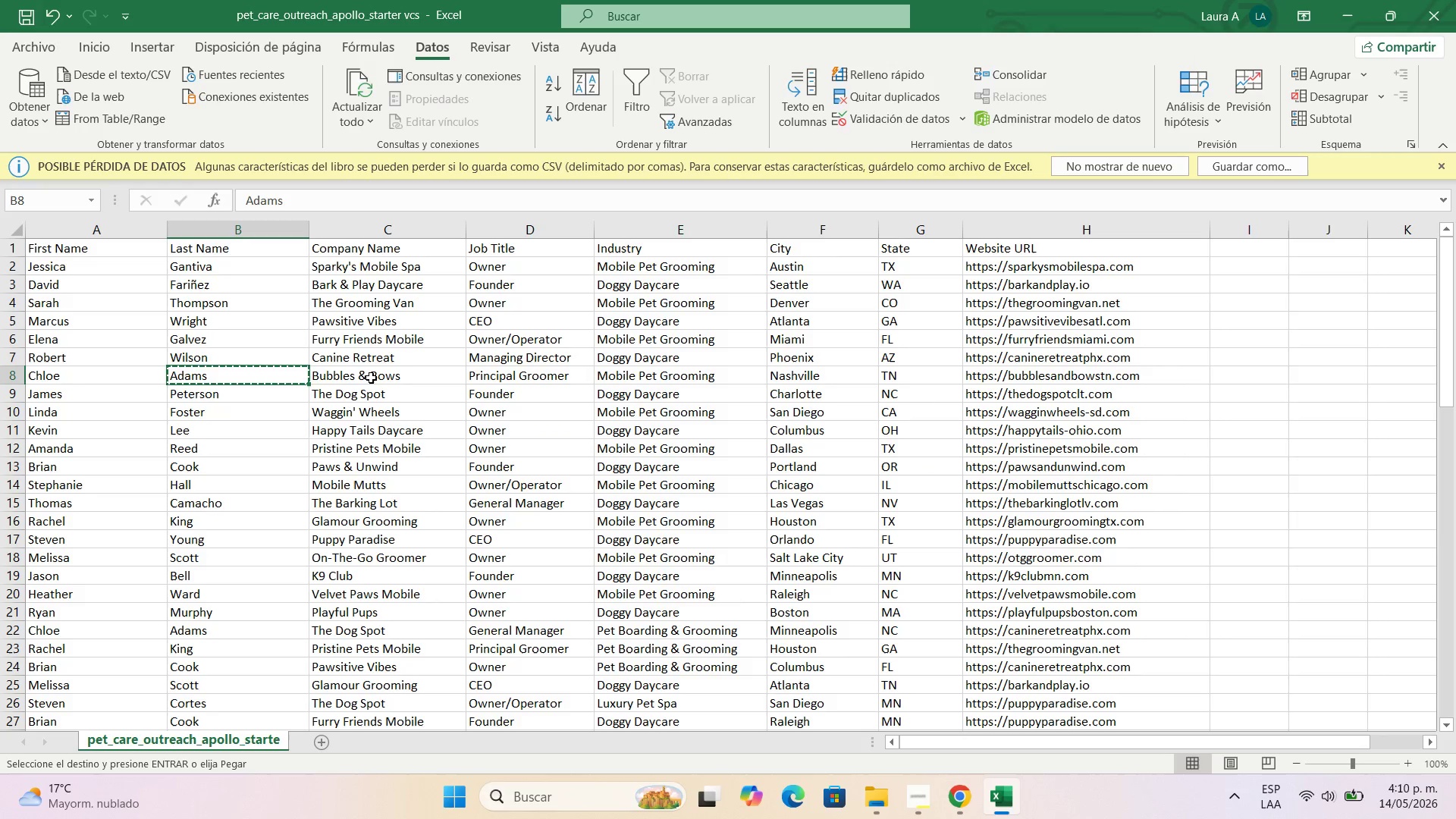 
left_click([371, 378])
 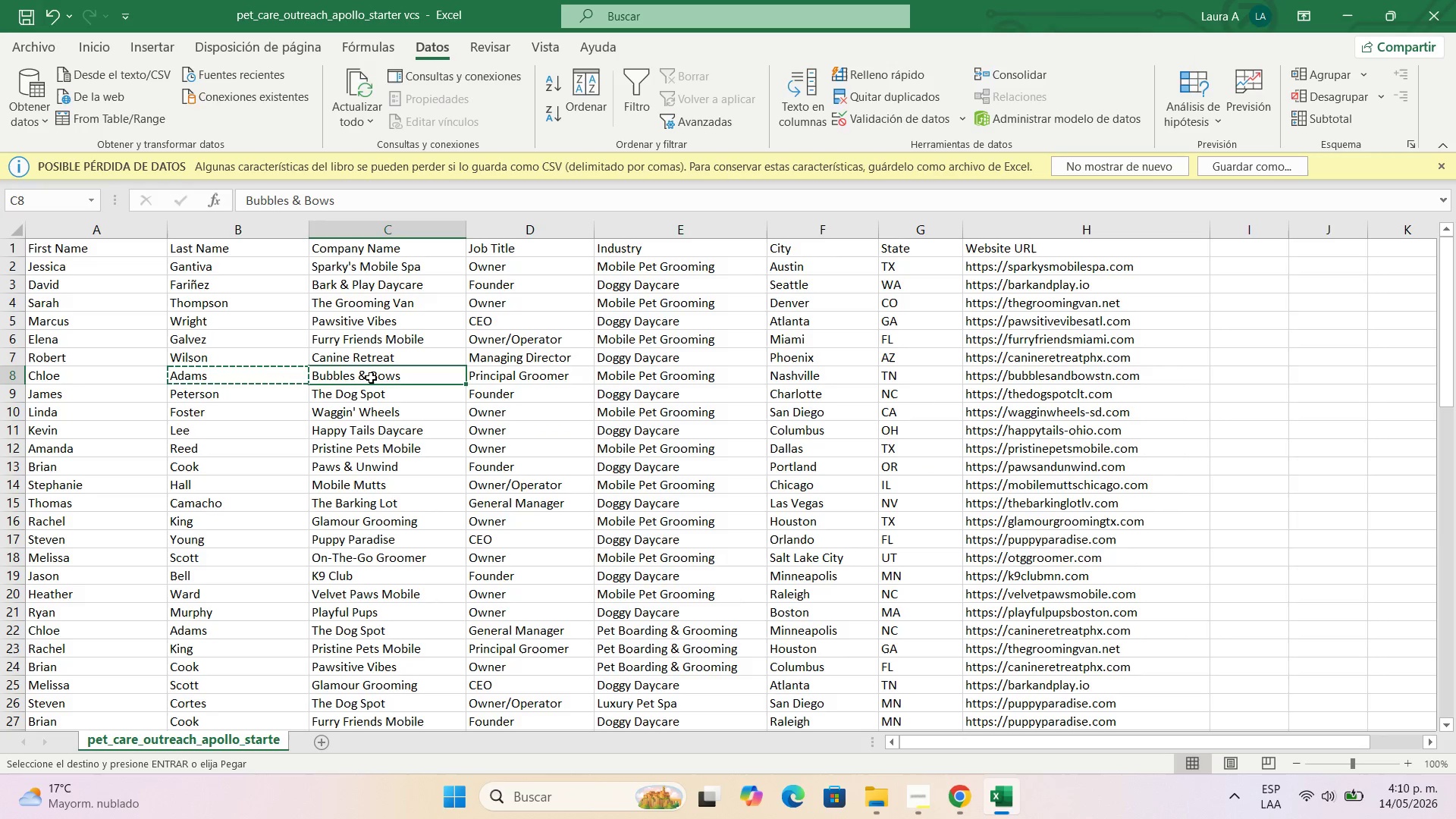 
key(Control+C)
 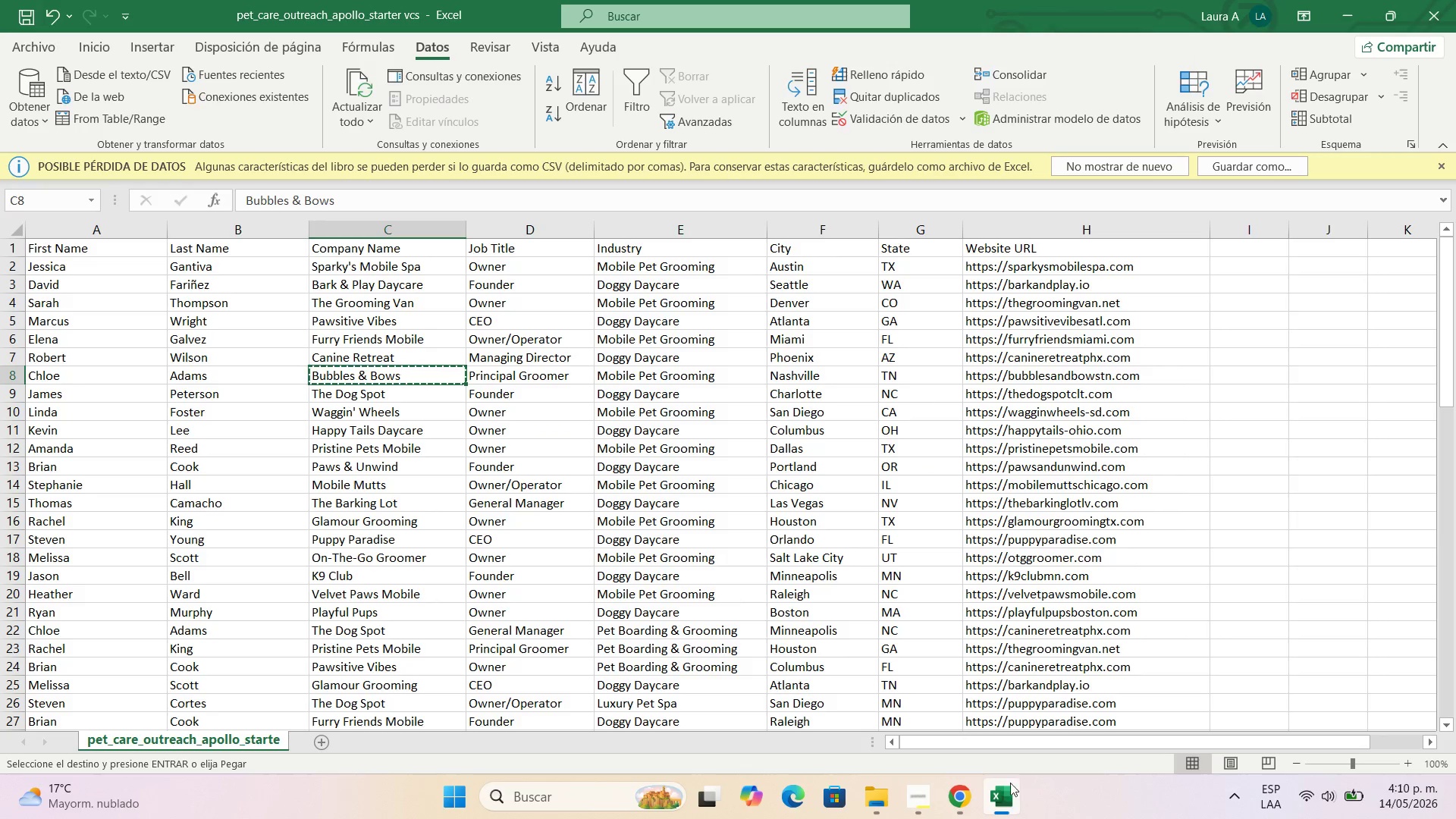 
left_click([952, 792])
 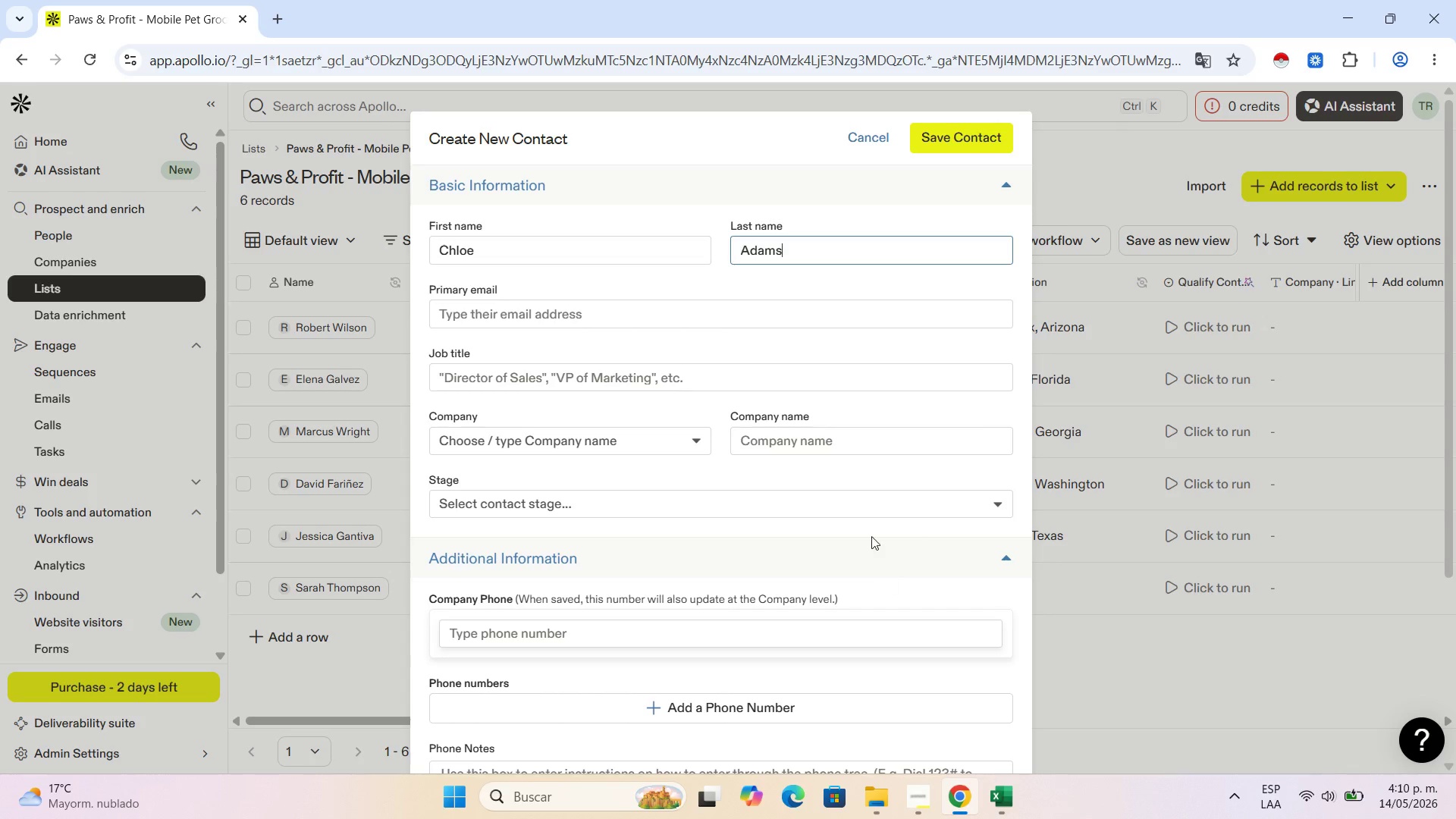 
left_click([828, 445])
 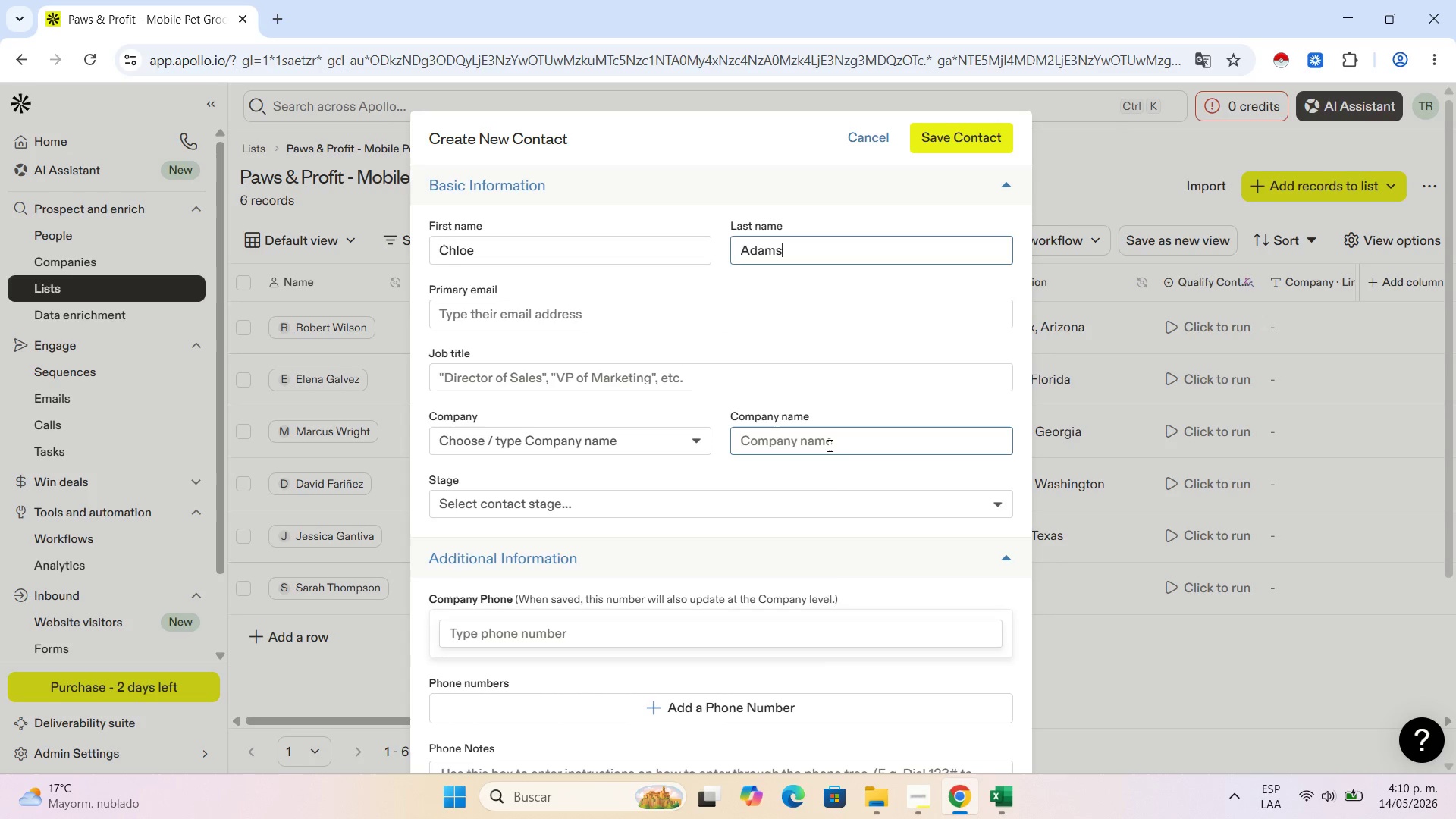 
key(Control+V)
 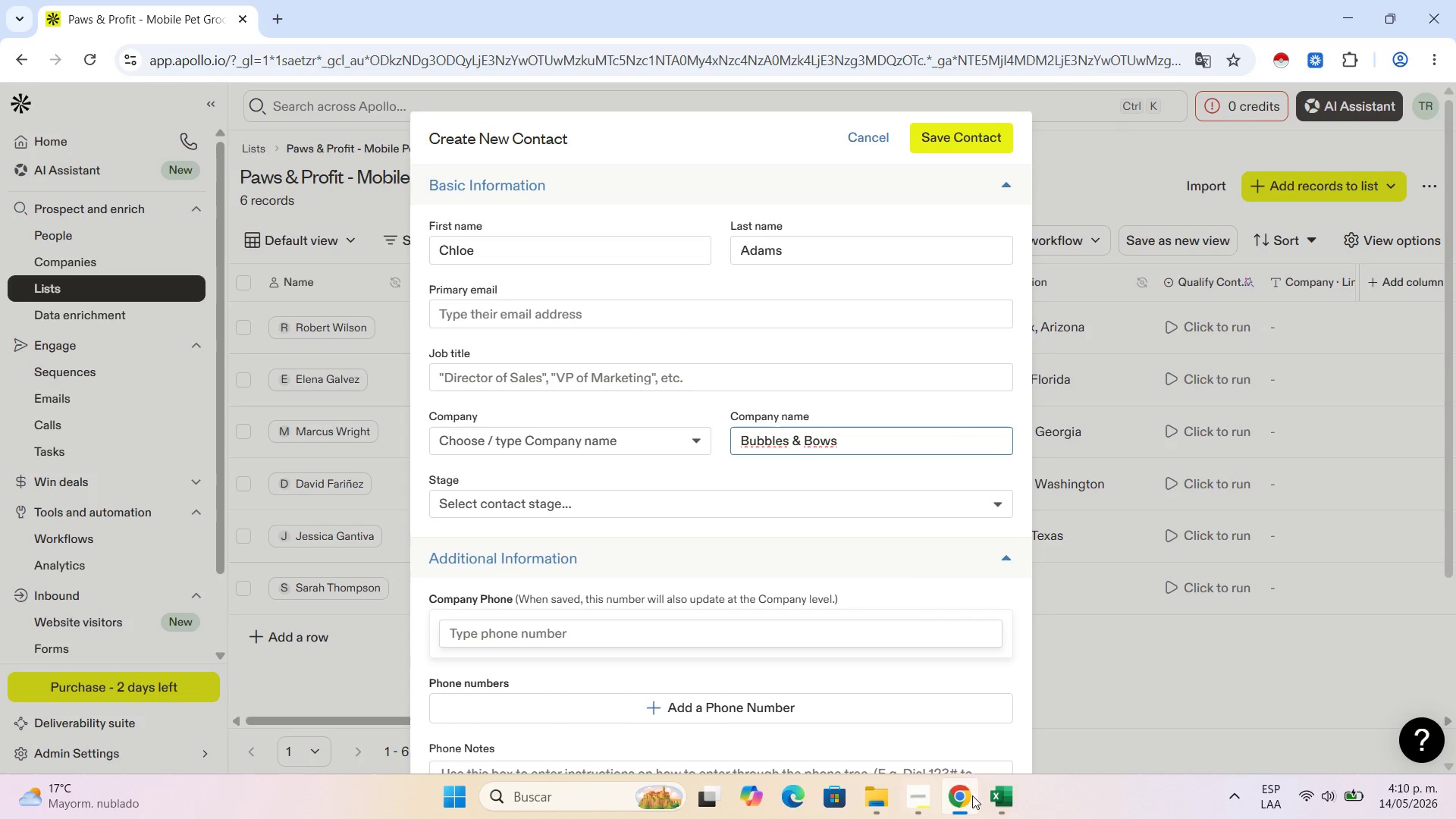 
left_click([992, 799])
 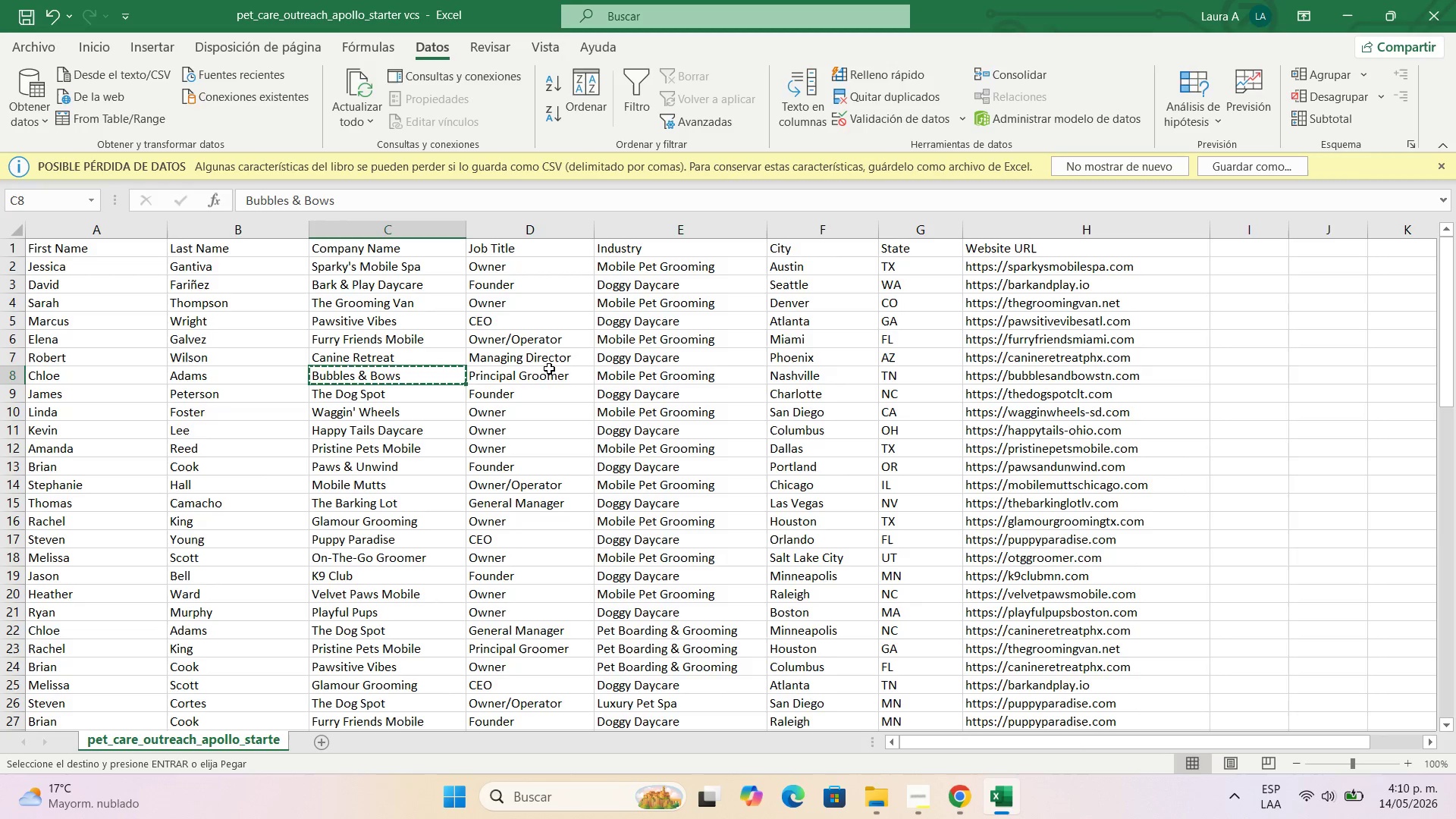 
left_click([550, 379])
 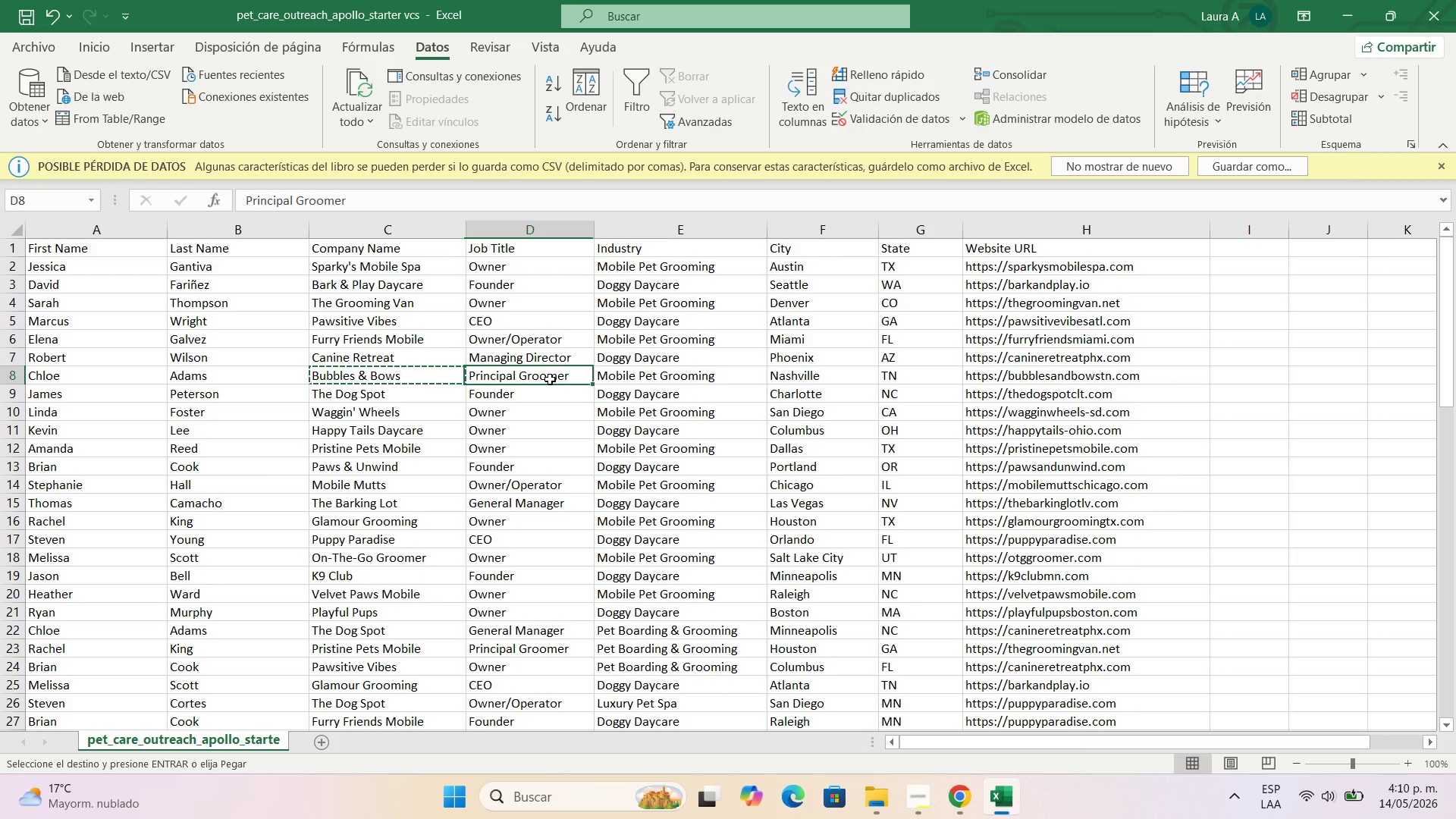 
key(Control+C)
 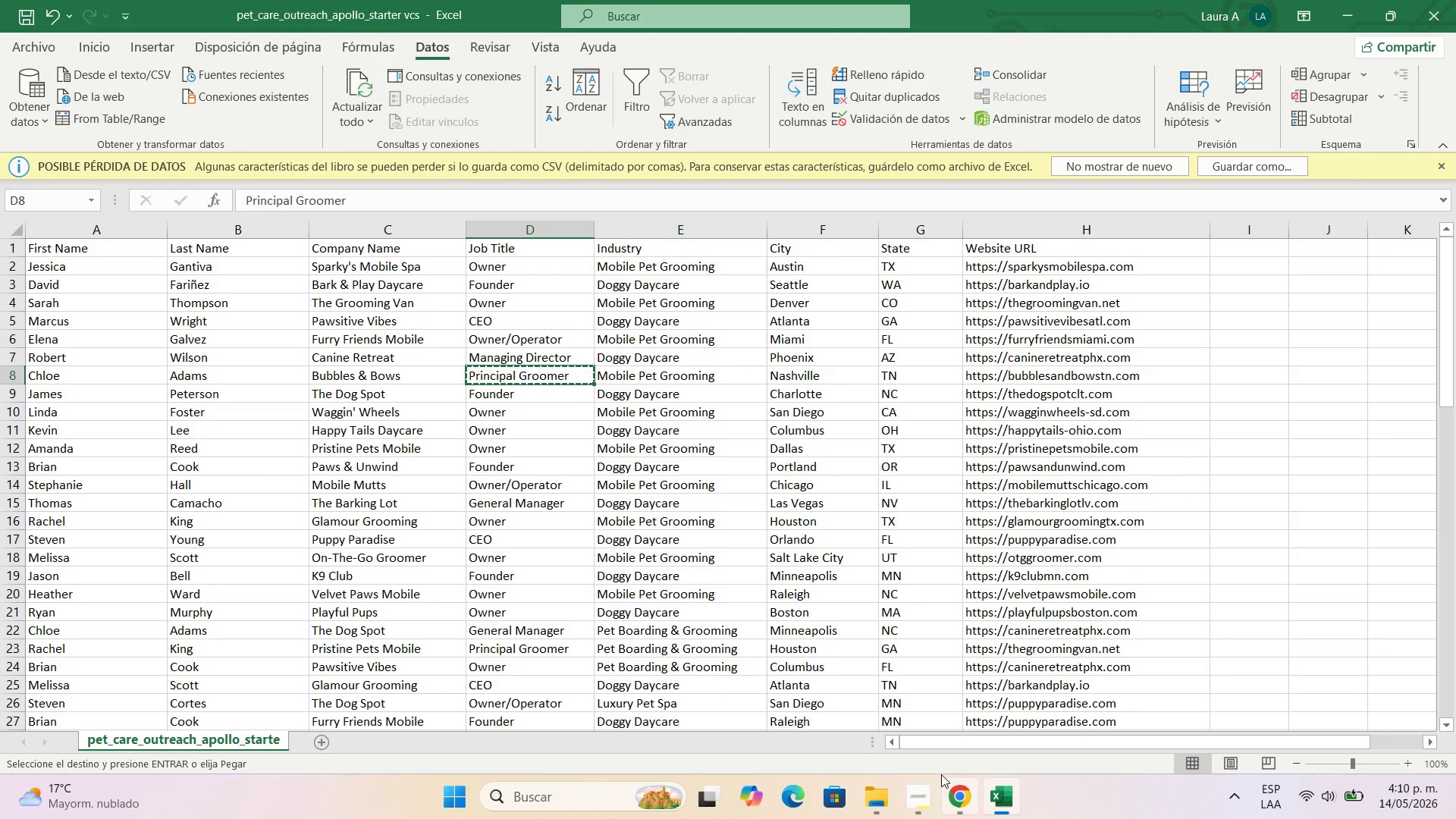 
left_click([962, 799])
 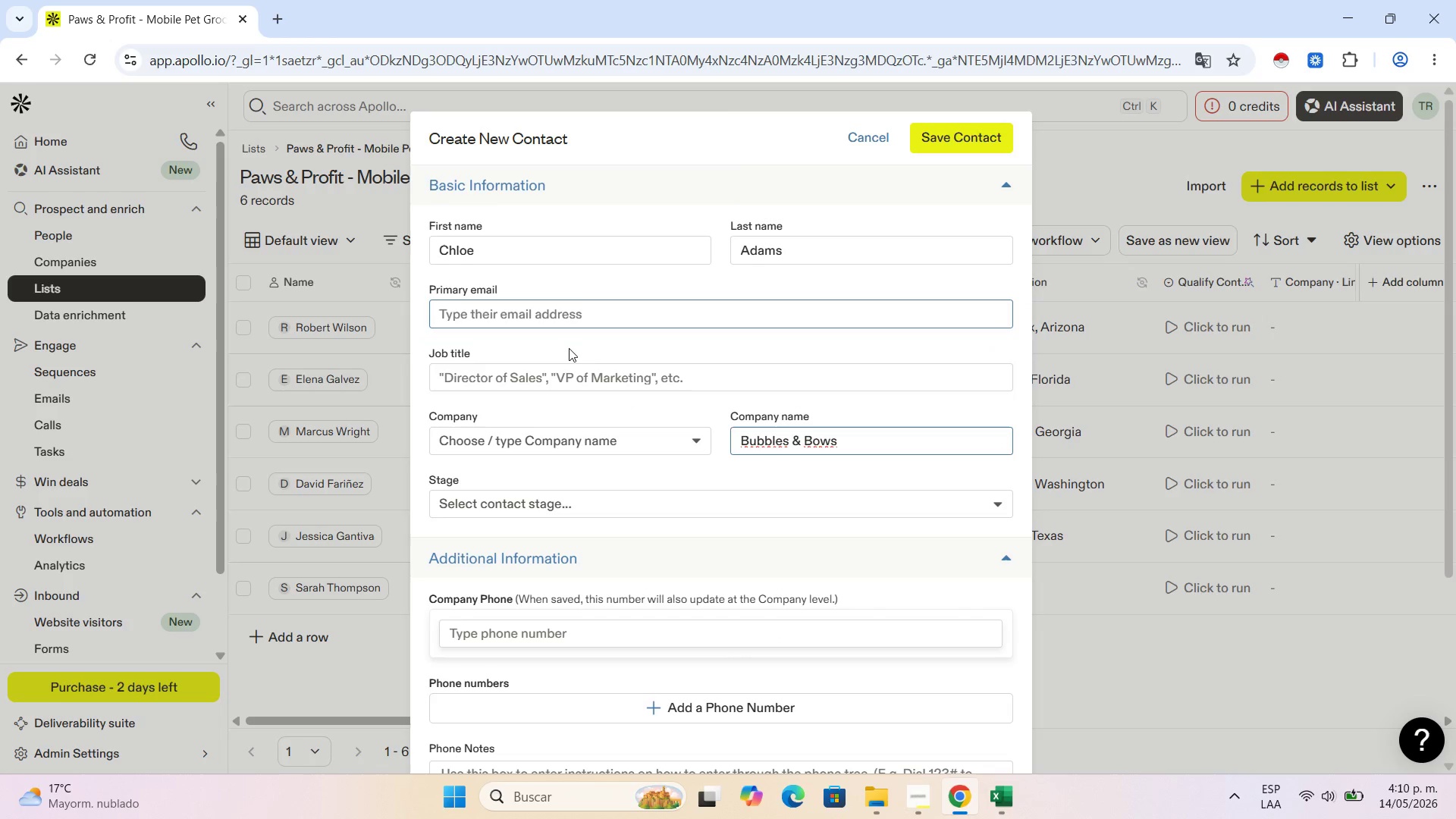 
key(Control+V)
 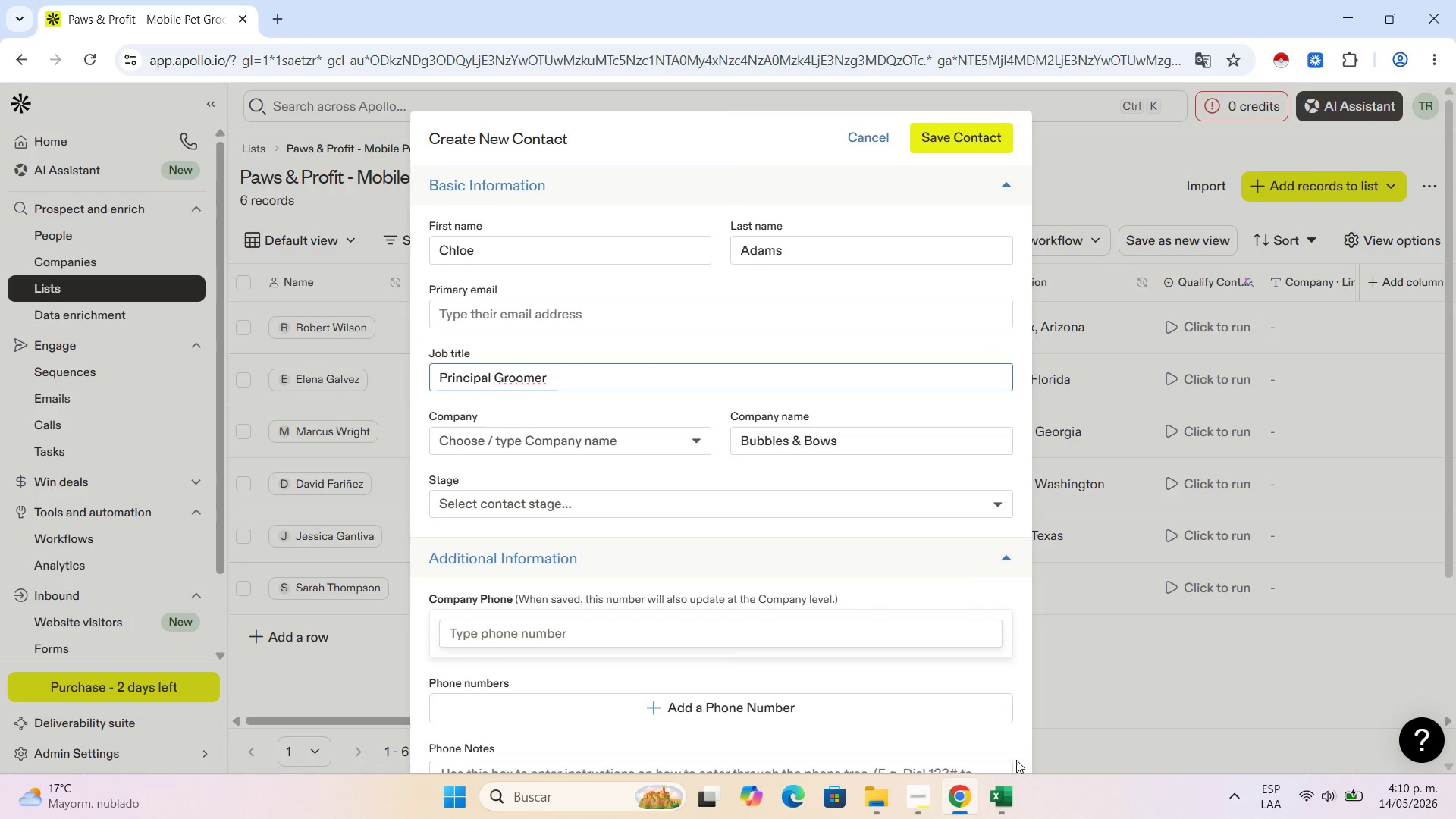 
left_click([1006, 792])
 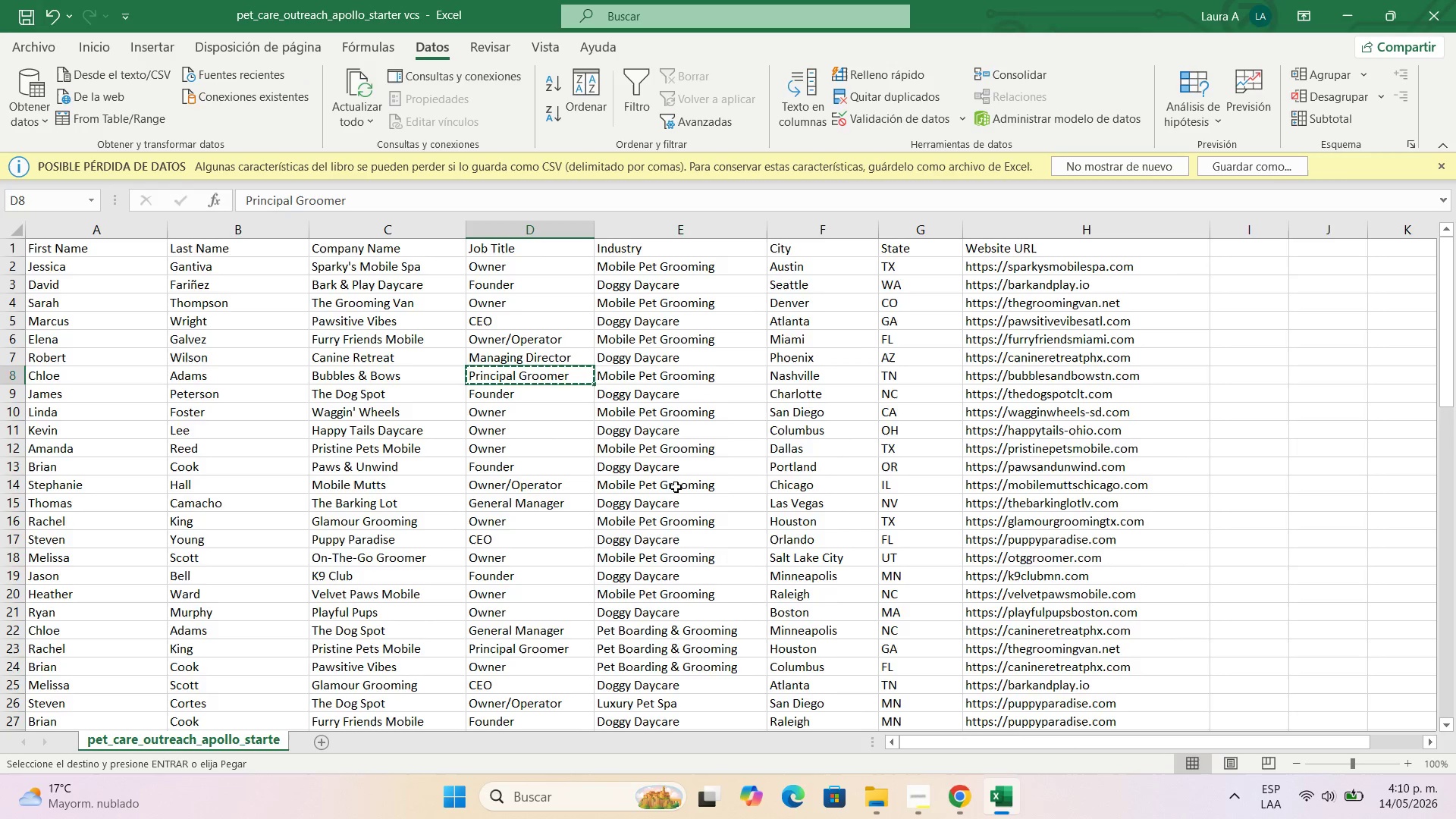 
scroll: coordinate [840, 554], scroll_direction: none, amount: 0.0
 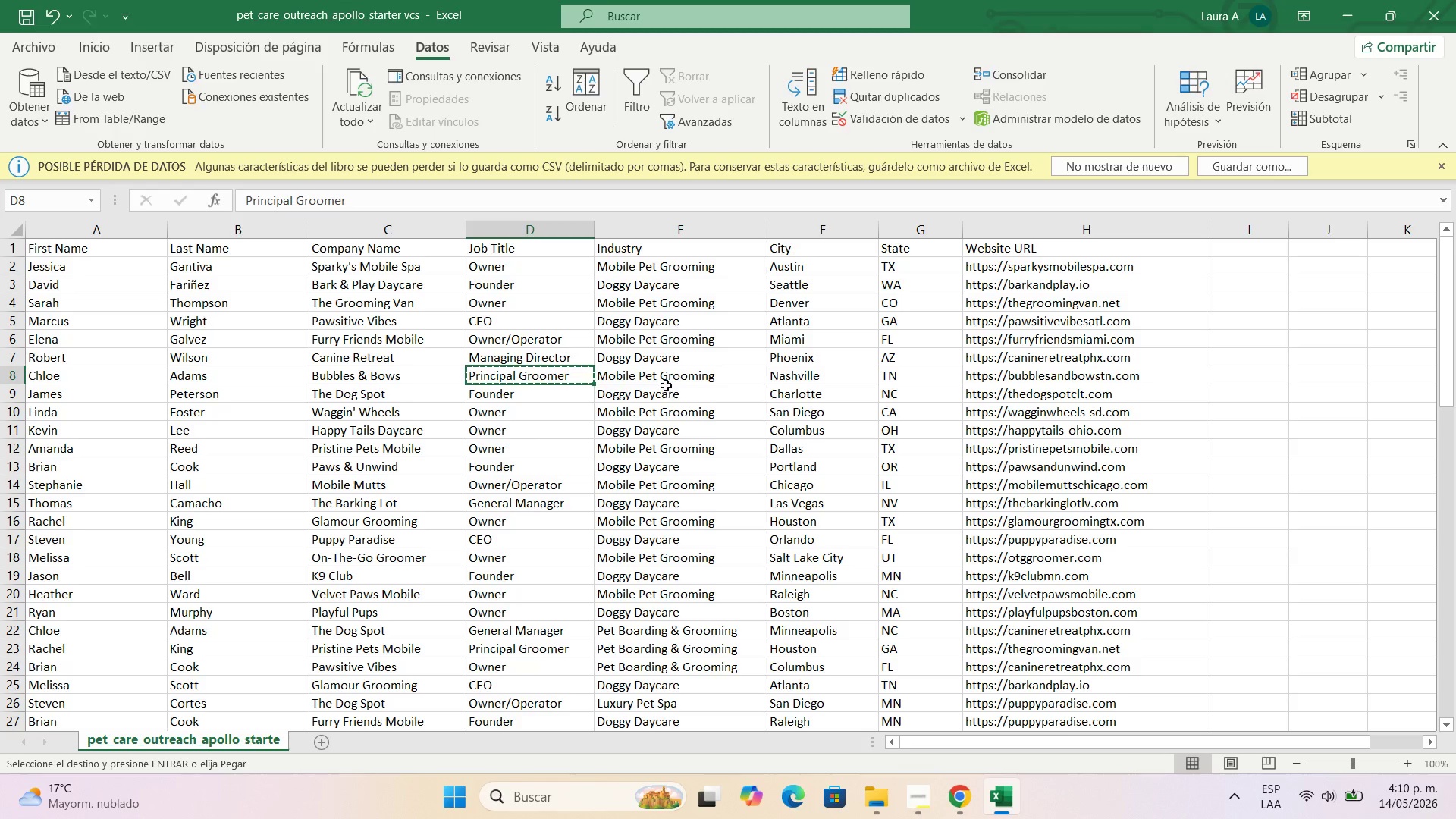 
left_click([670, 379])
 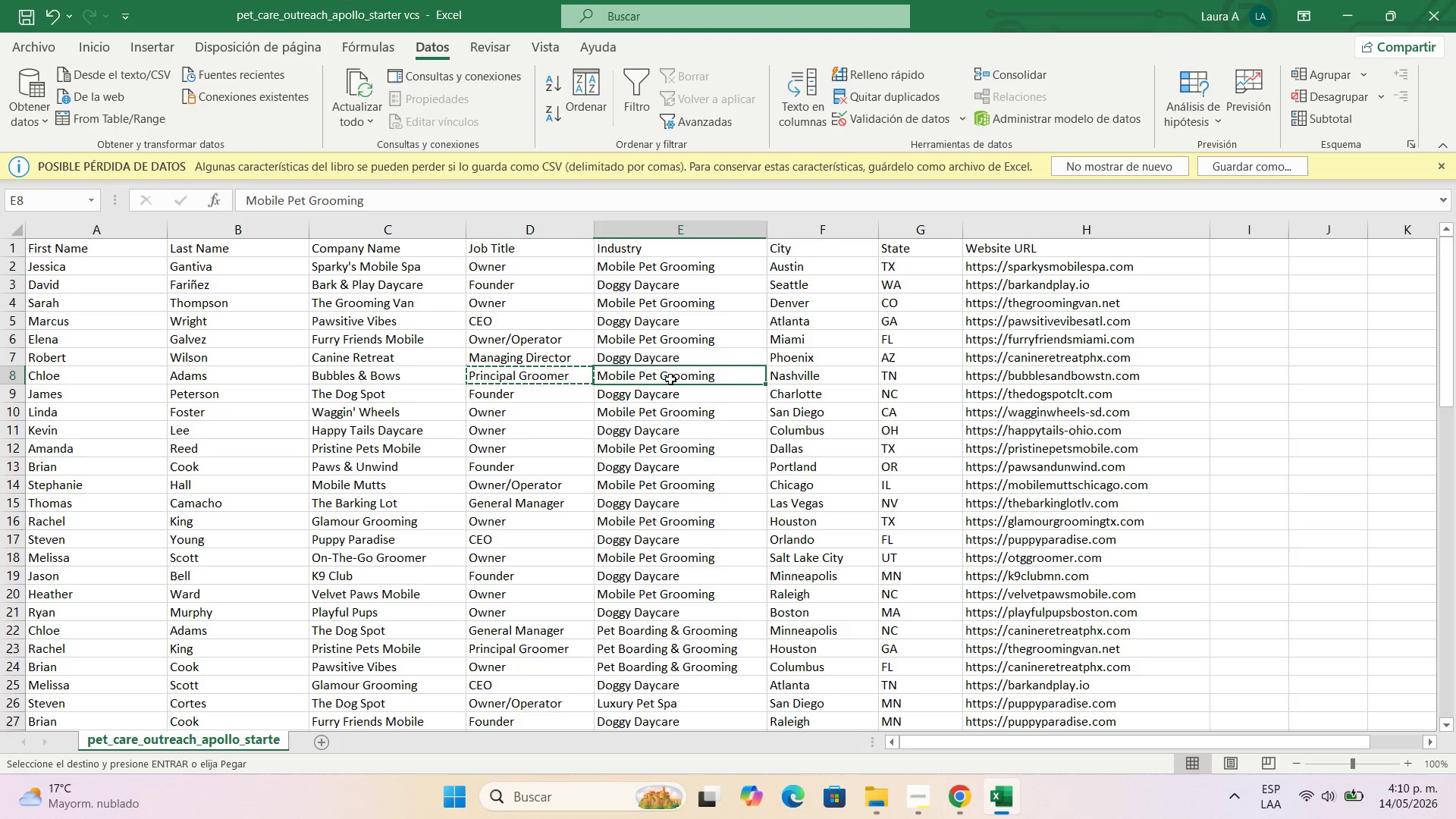 
key(Control+C)
 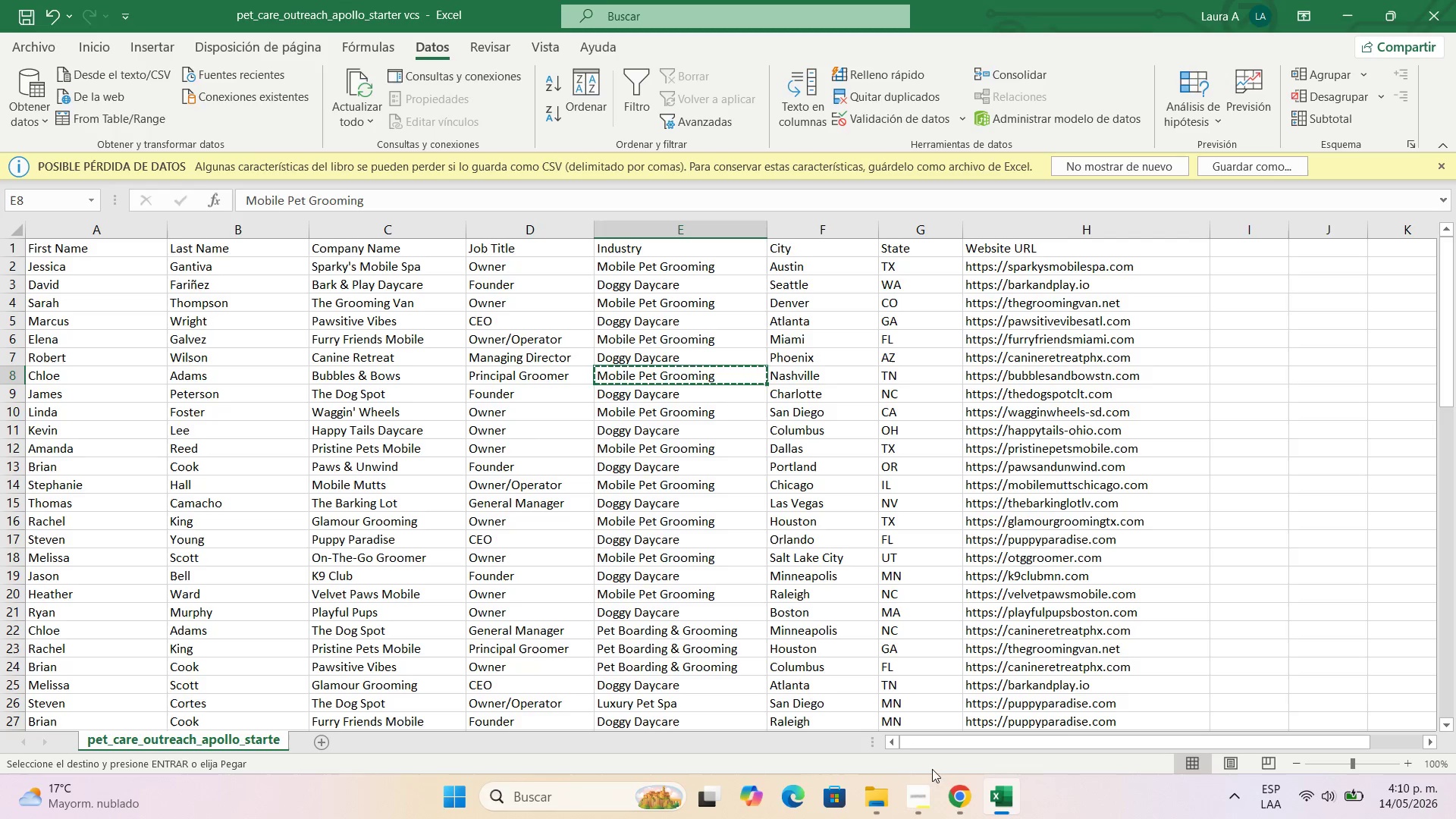 
left_click([949, 803])
 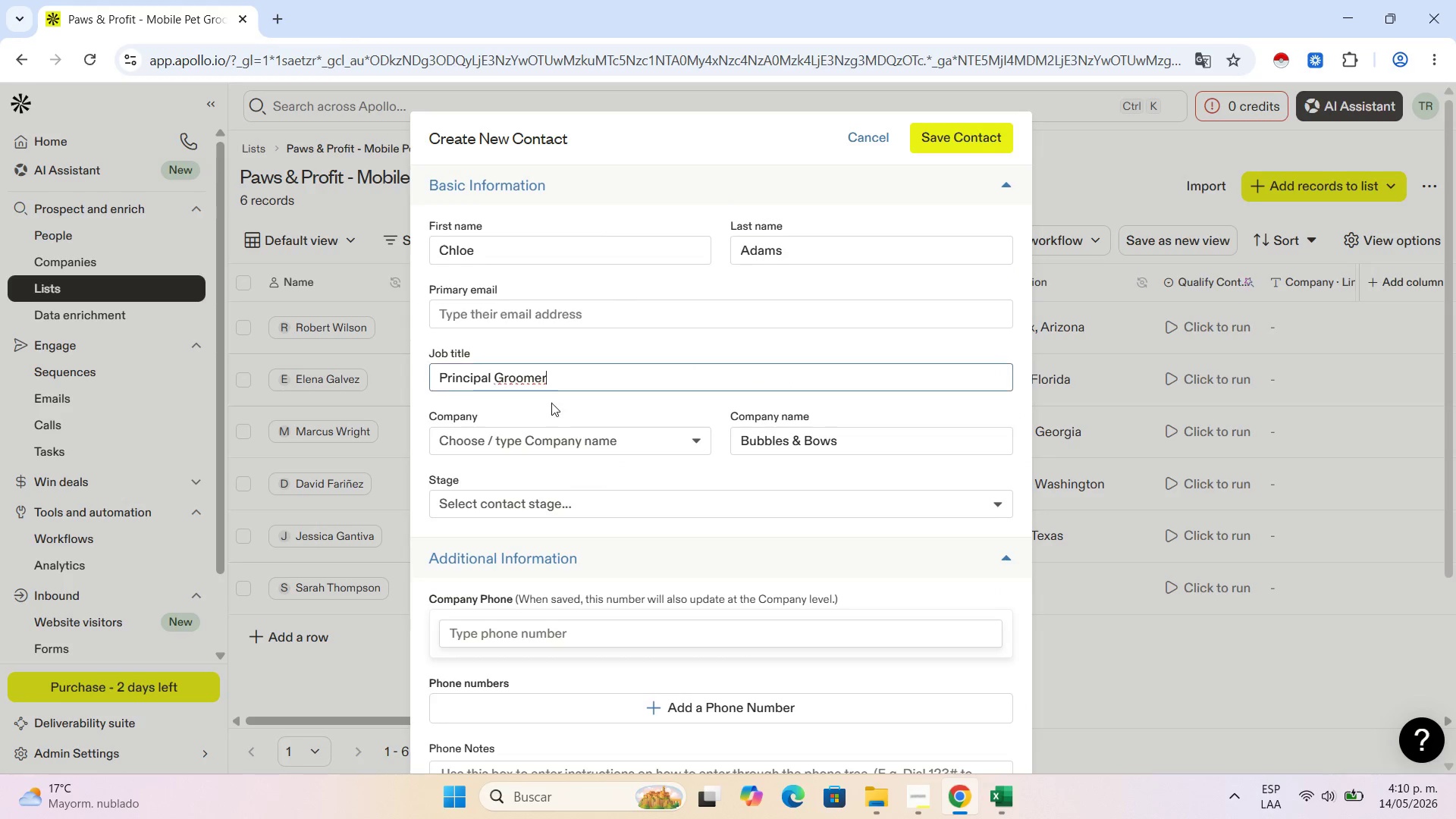 
scroll: coordinate [554, 414], scroll_direction: down, amount: 5.0
 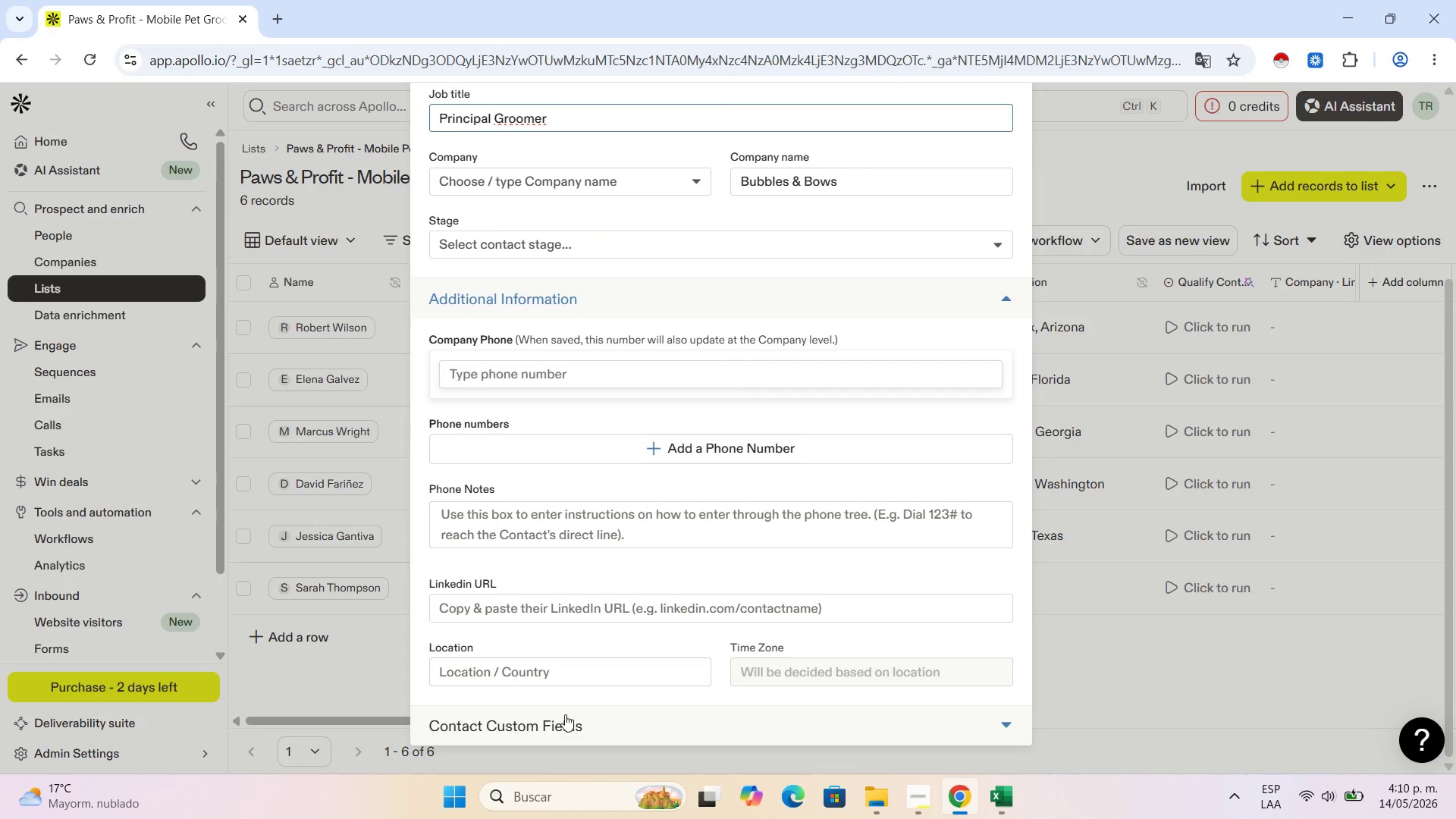 
left_click([567, 721])
 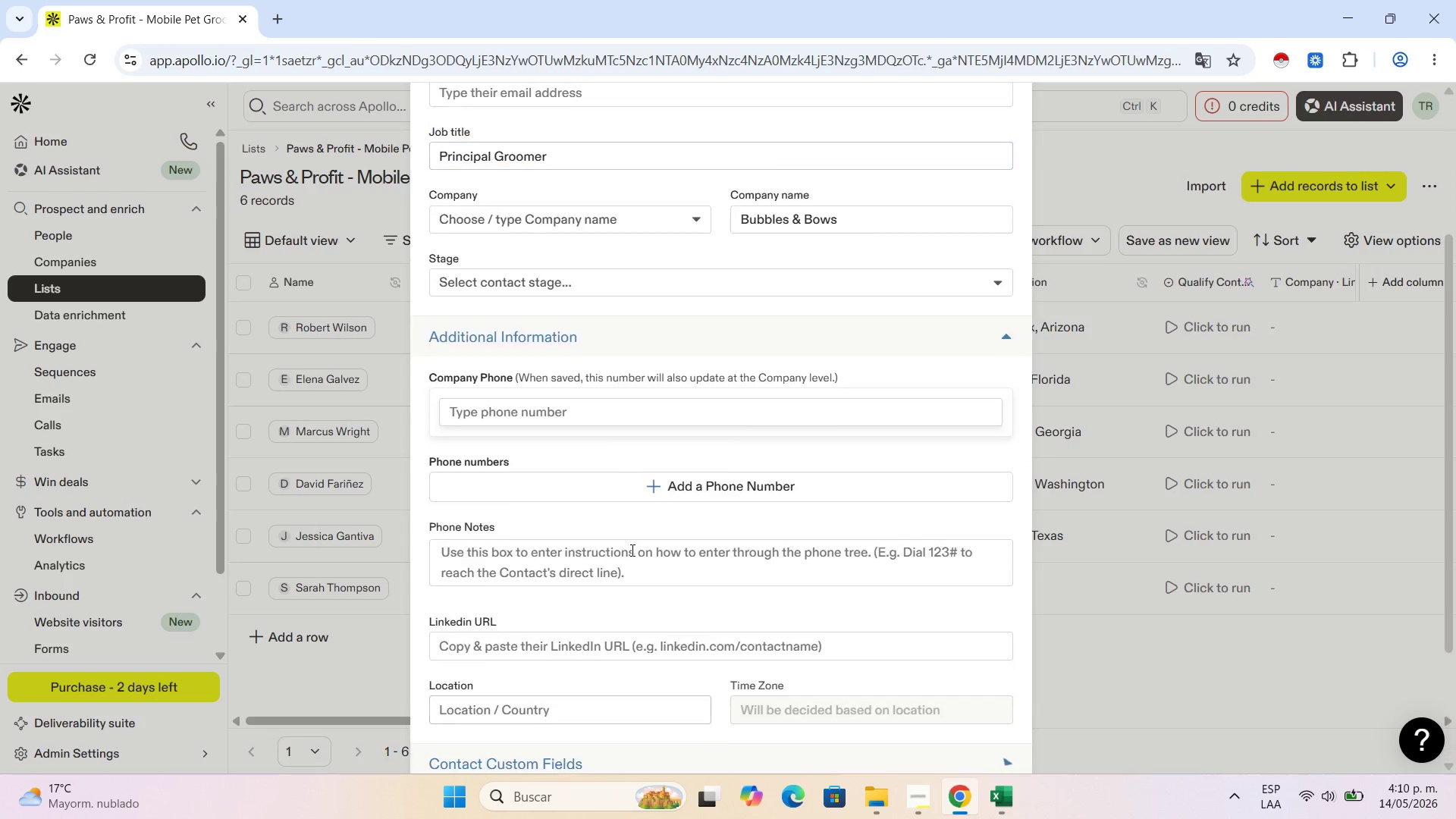 
scroll: coordinate [636, 545], scroll_direction: down, amount: 4.0
 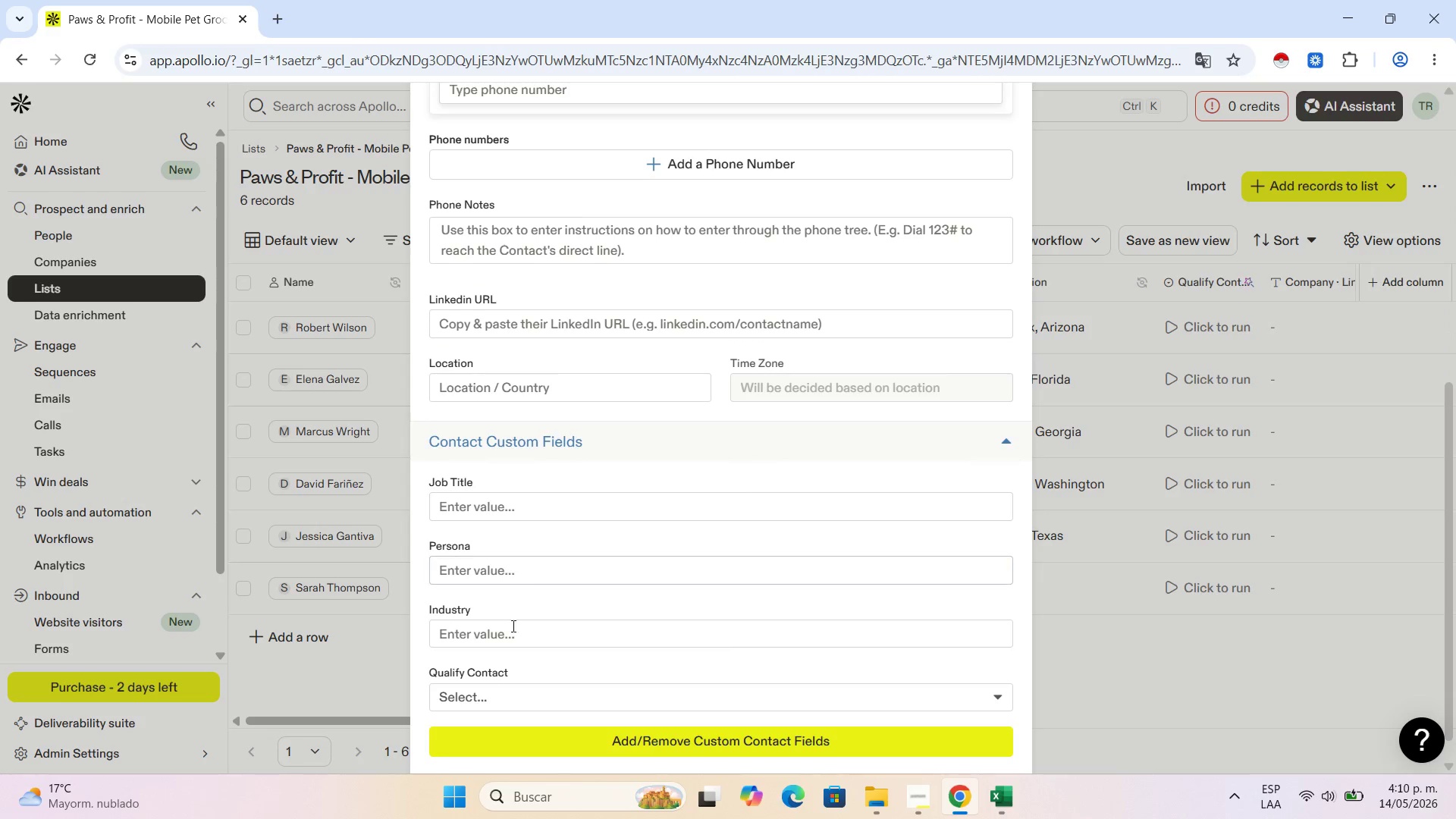 
left_click([503, 645])
 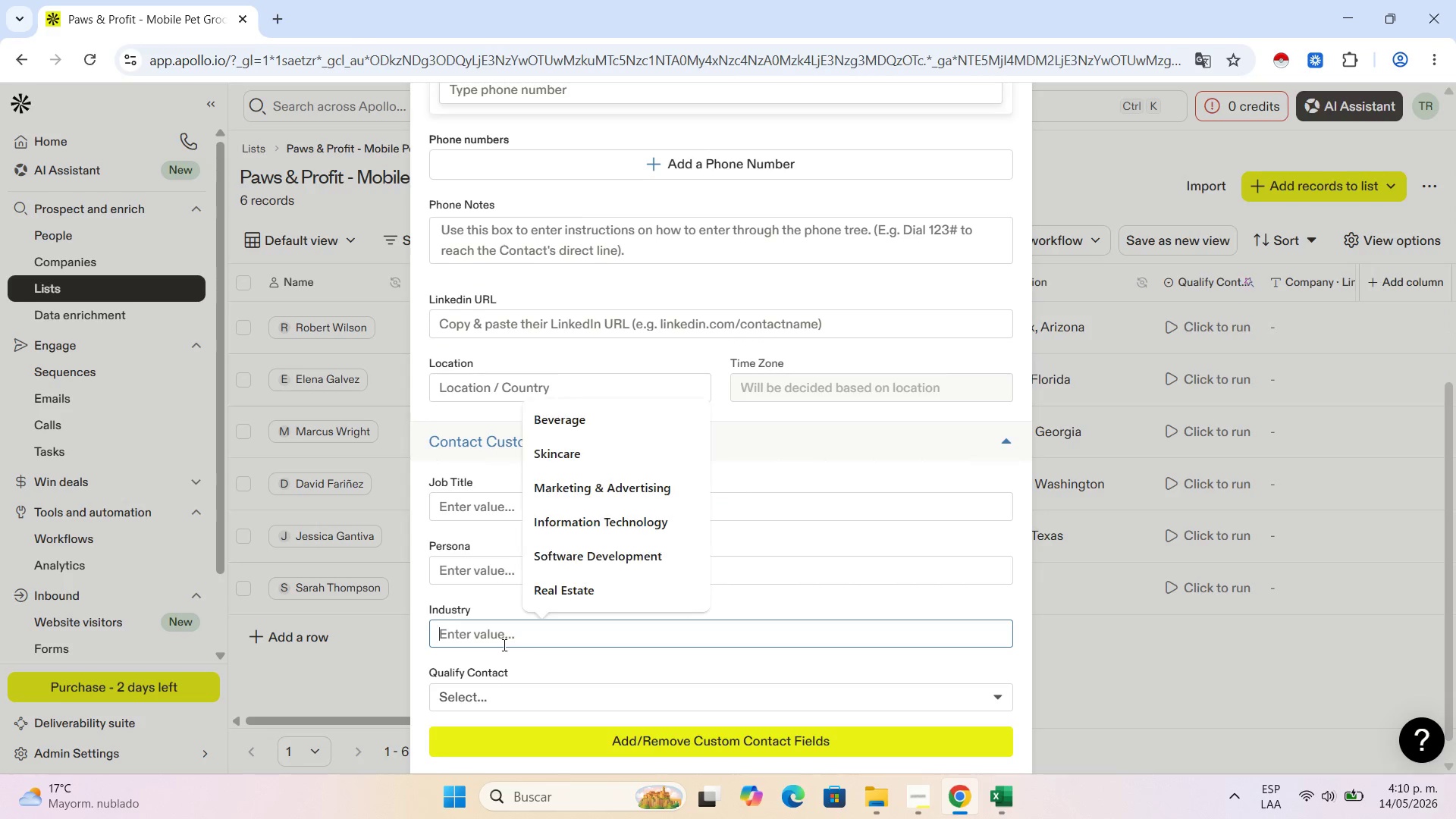 
key(Control+V)
 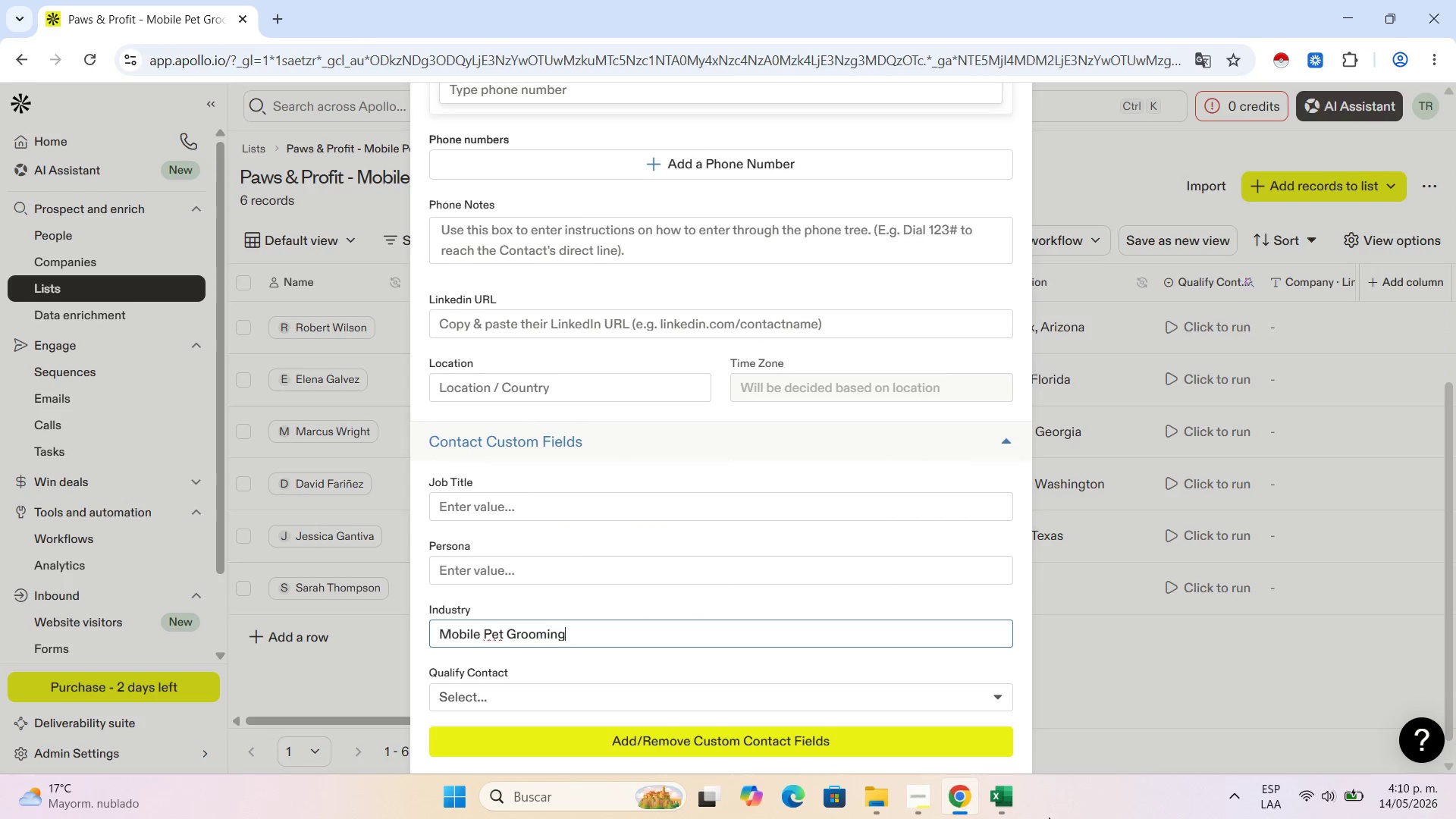 
left_click([1015, 798])
 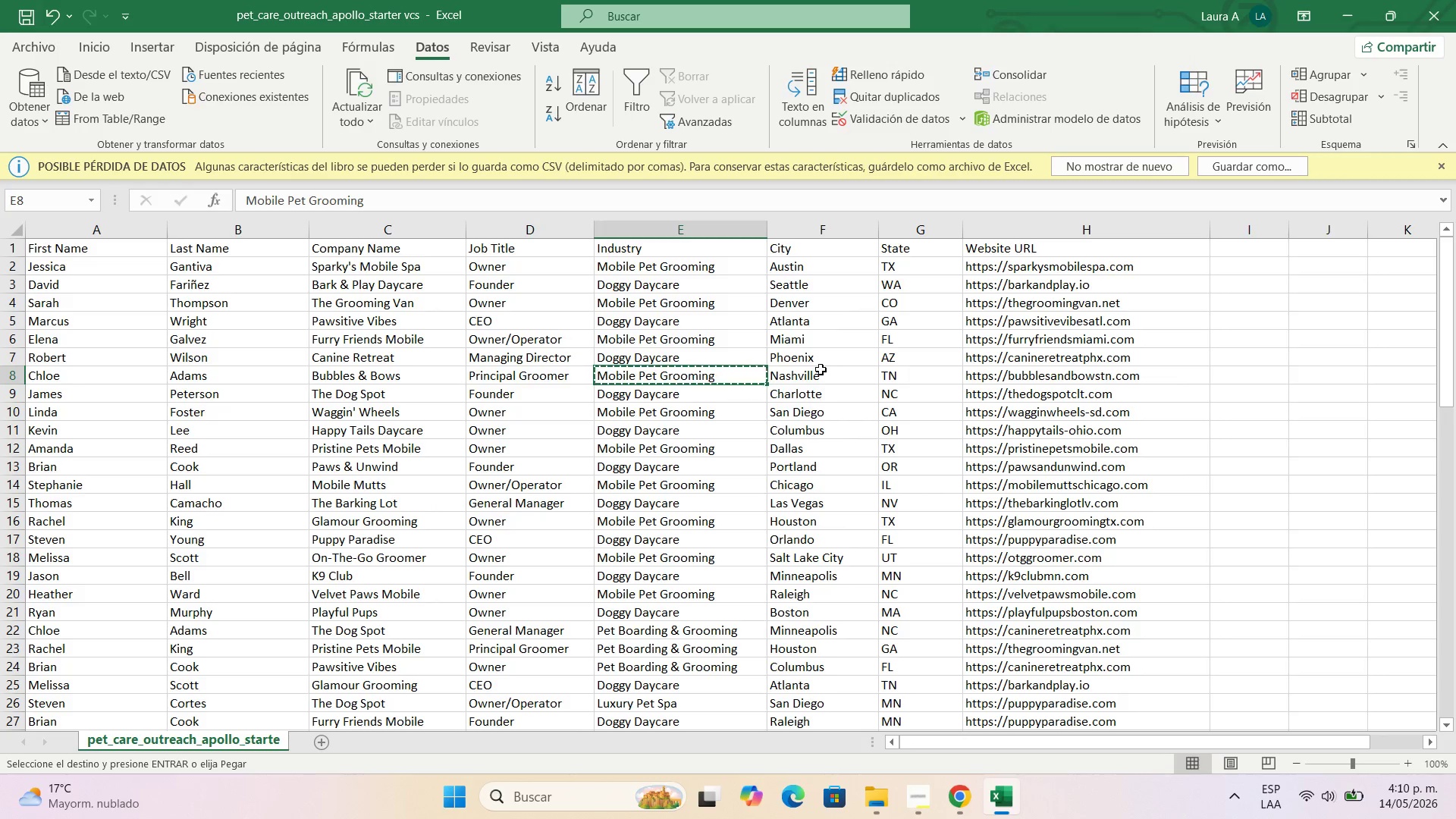 
left_click([816, 375])
 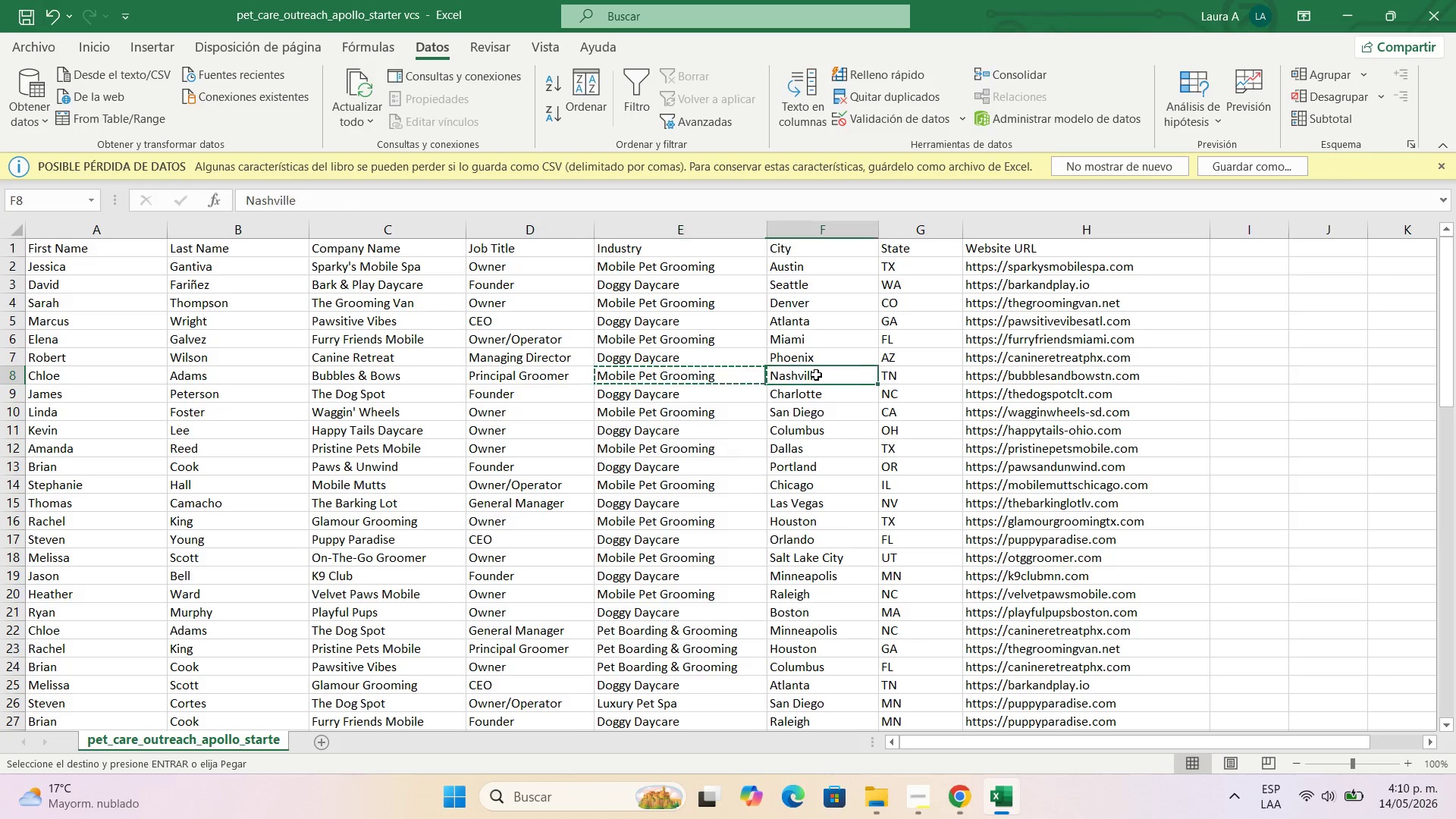 
key(Control+C)
 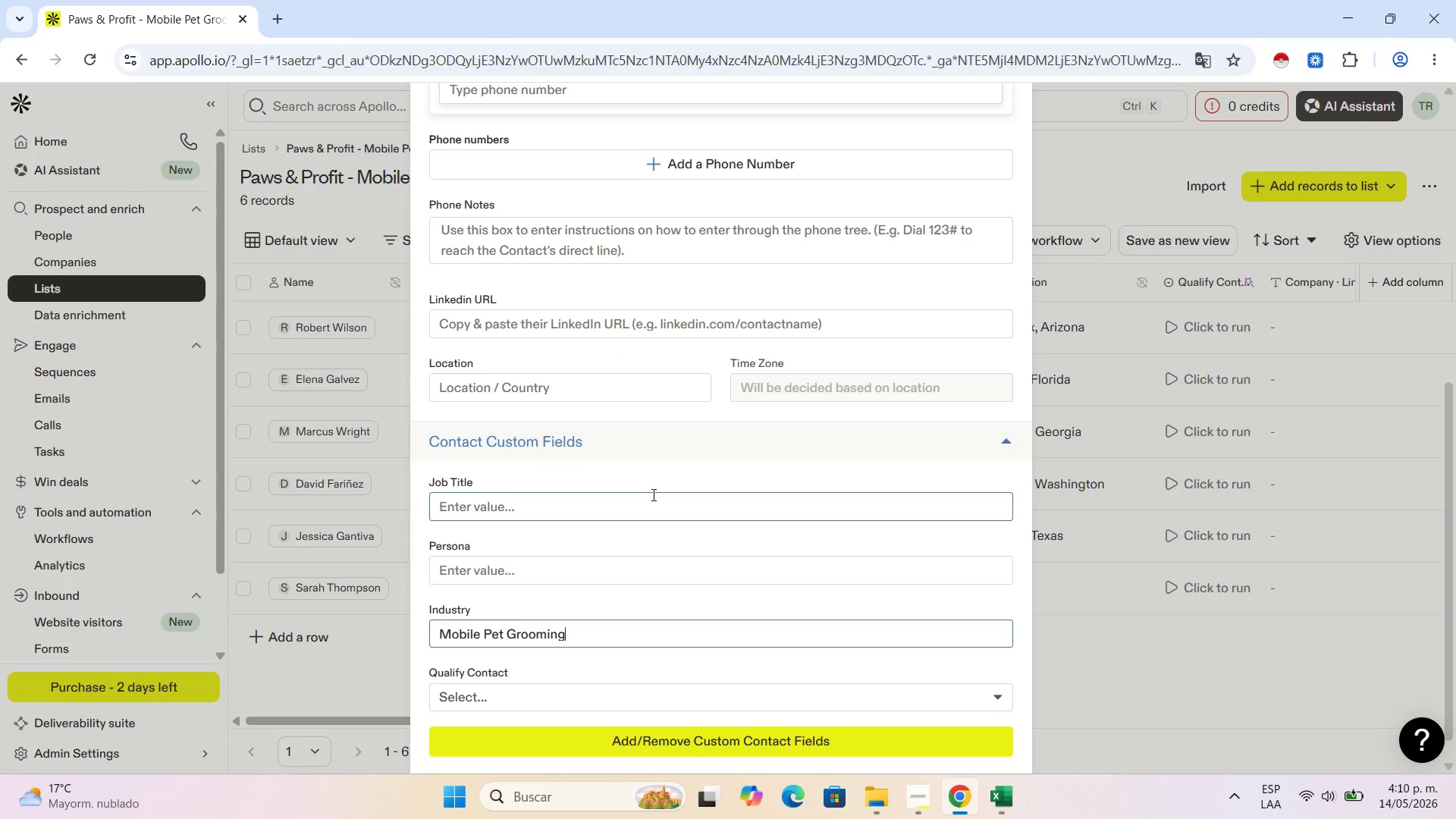 
scroll: coordinate [634, 497], scroll_direction: up, amount: 2.0
 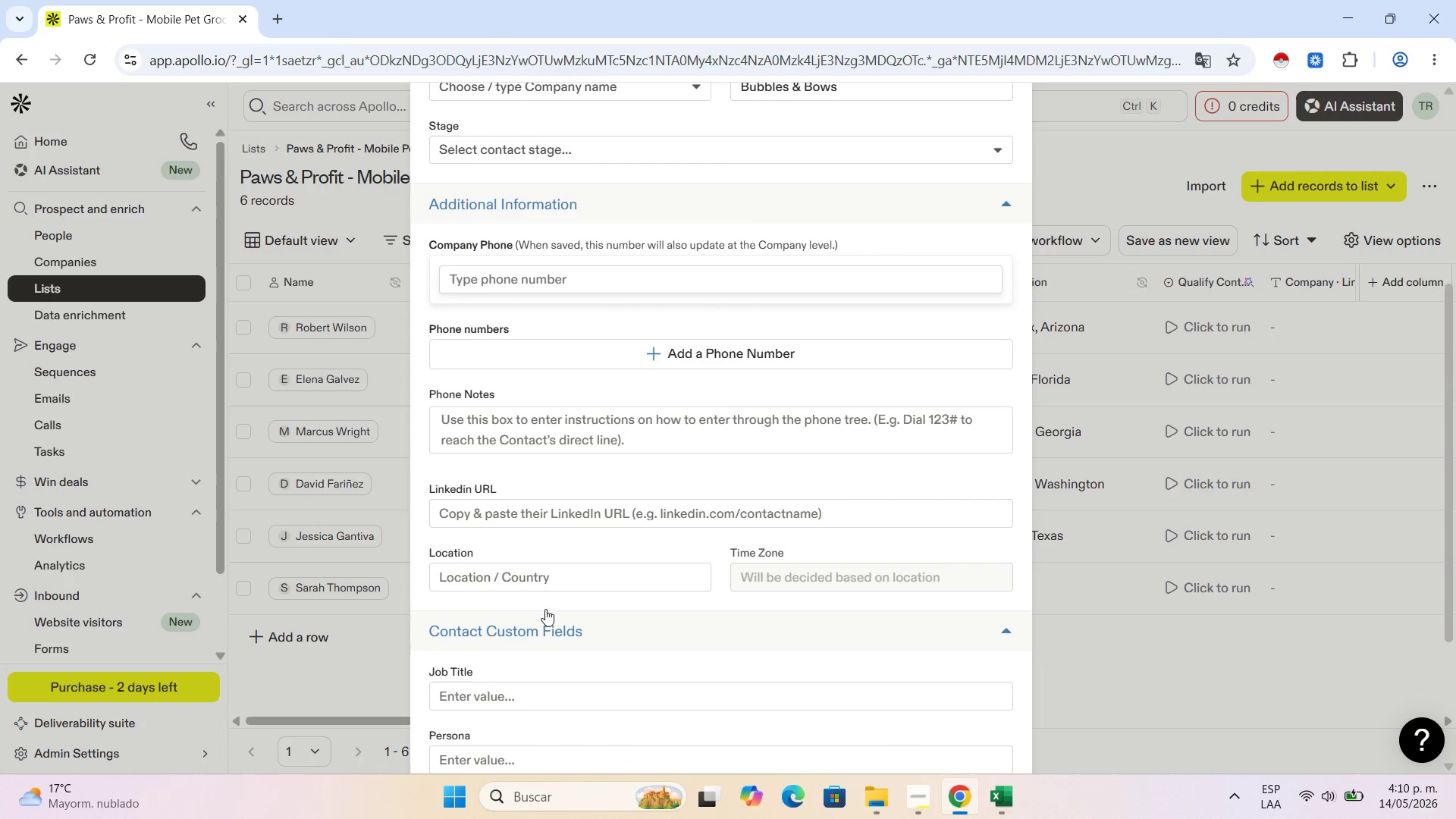 
left_click([551, 579])
 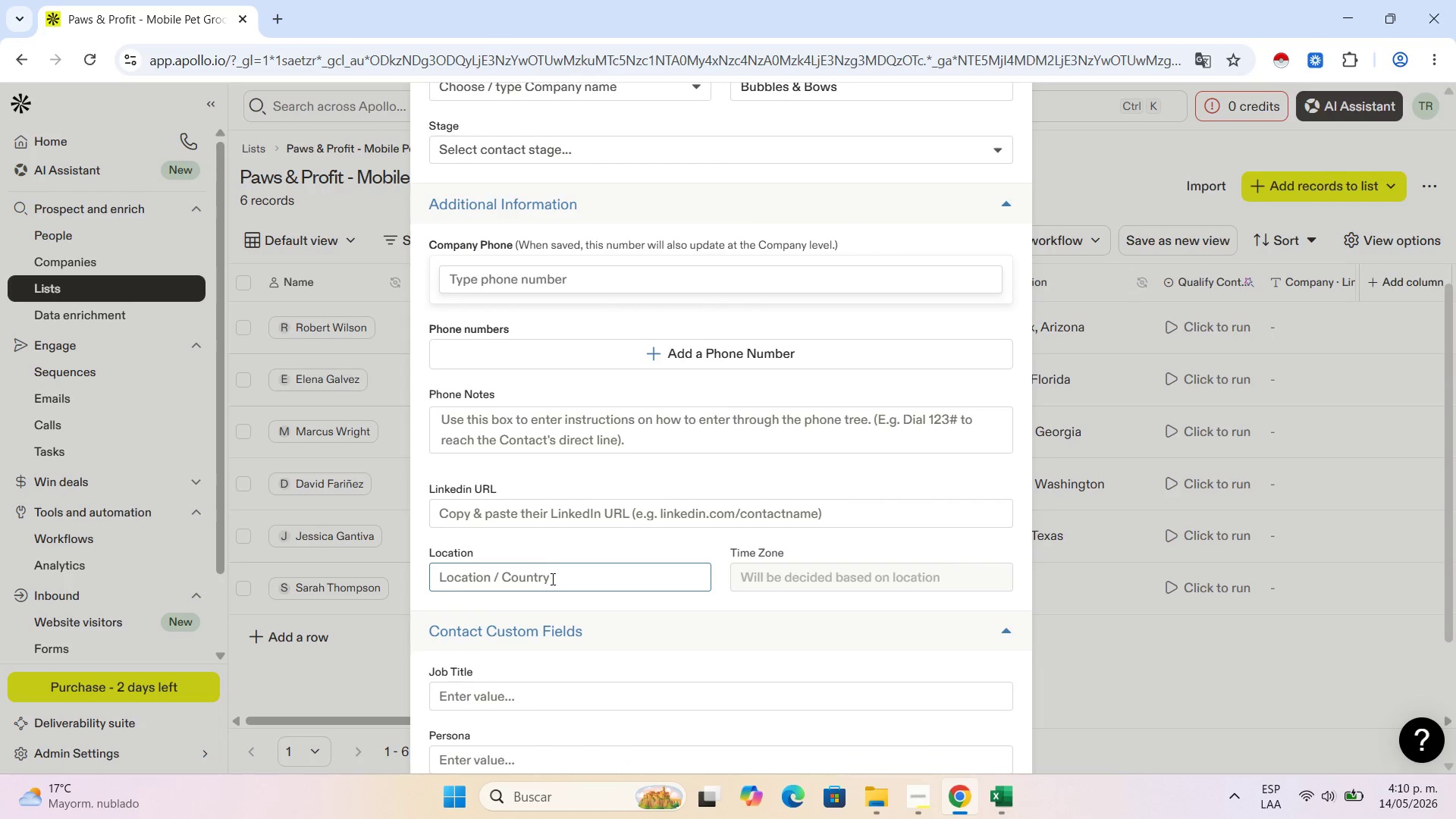 
key(Control+V)
 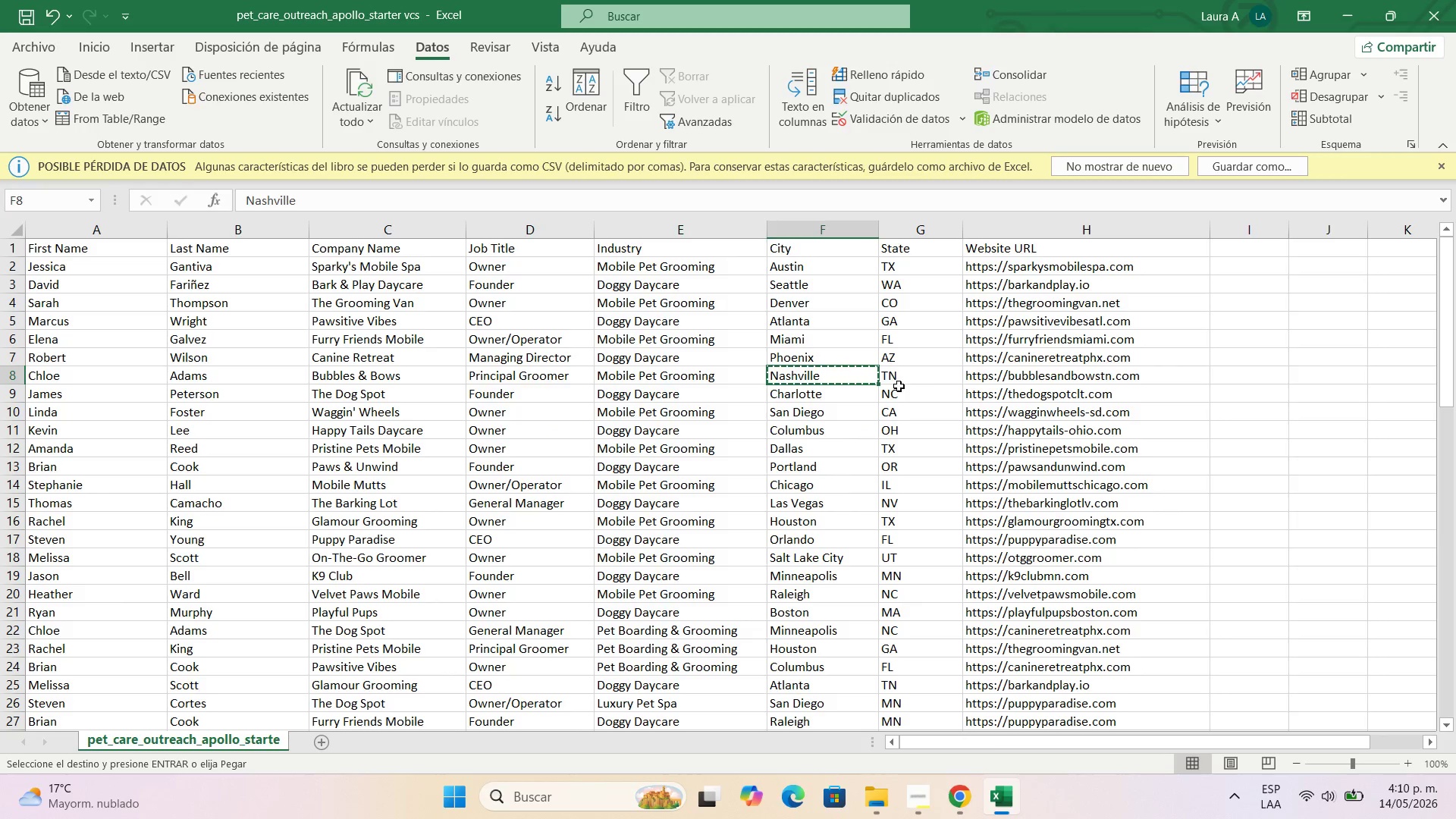 
key(Control+C)
 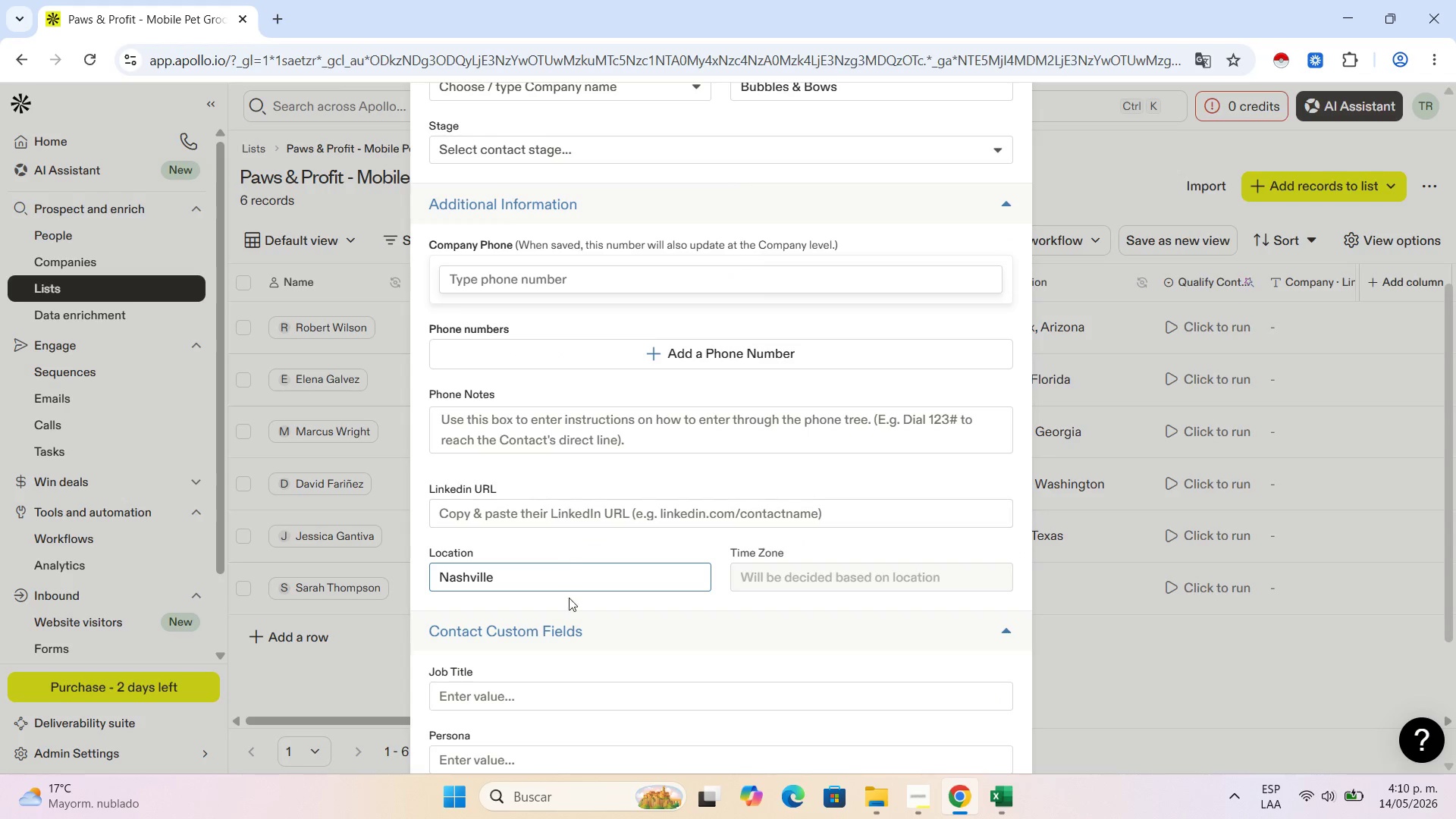 
left_click([478, 513])
 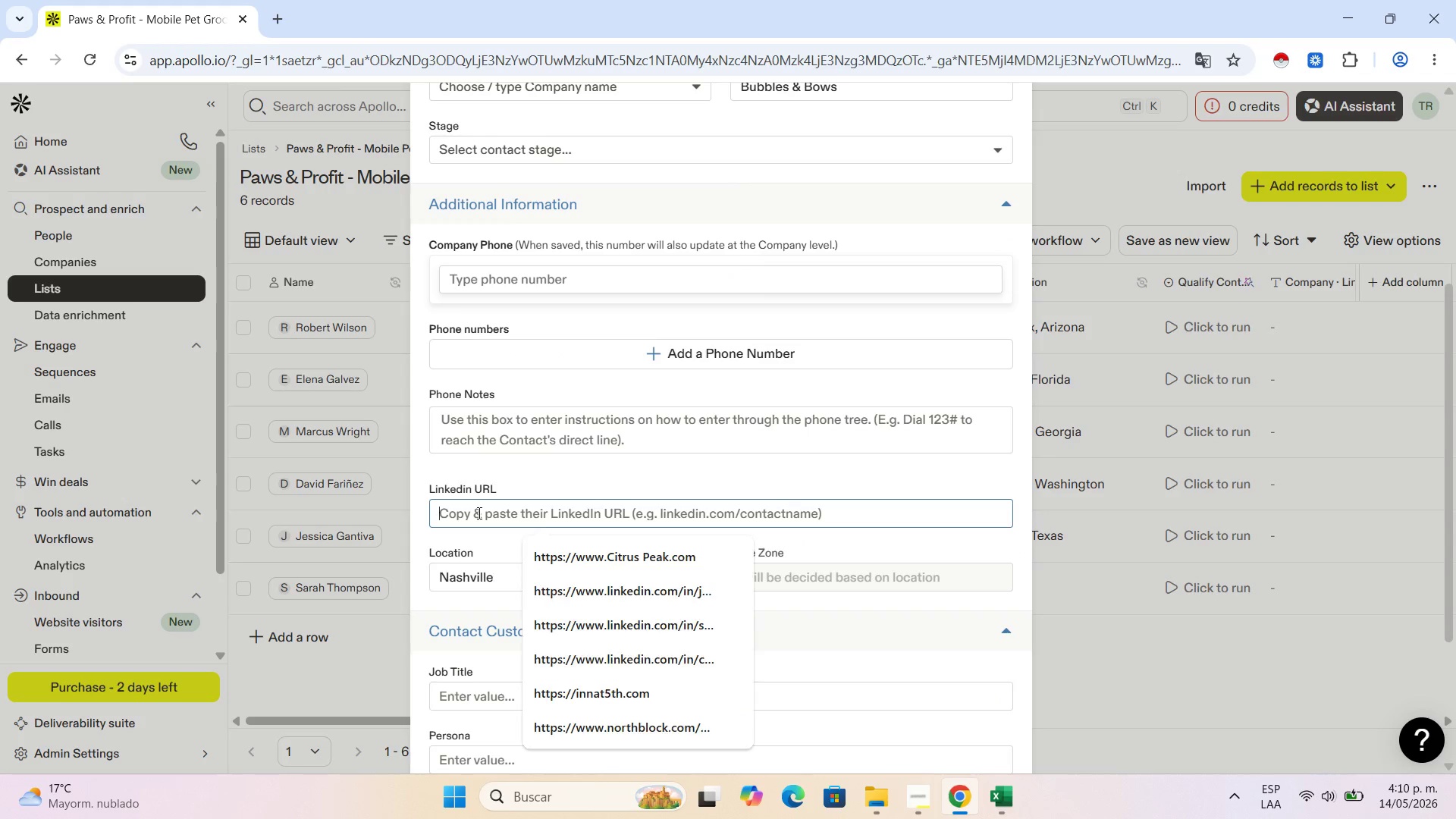 
key(Control+V)
 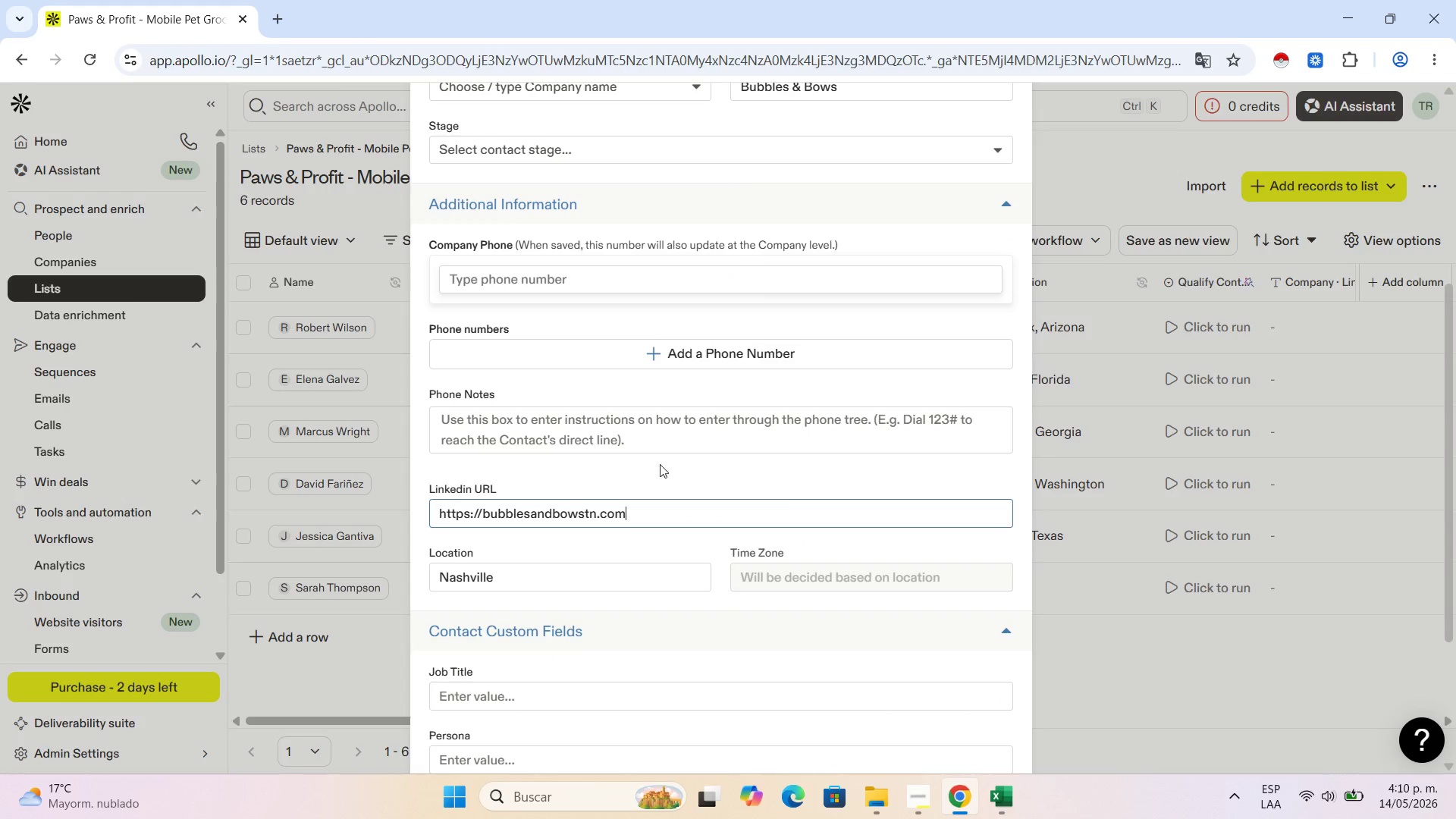 
scroll: coordinate [756, 400], scroll_direction: up, amount: 5.0
 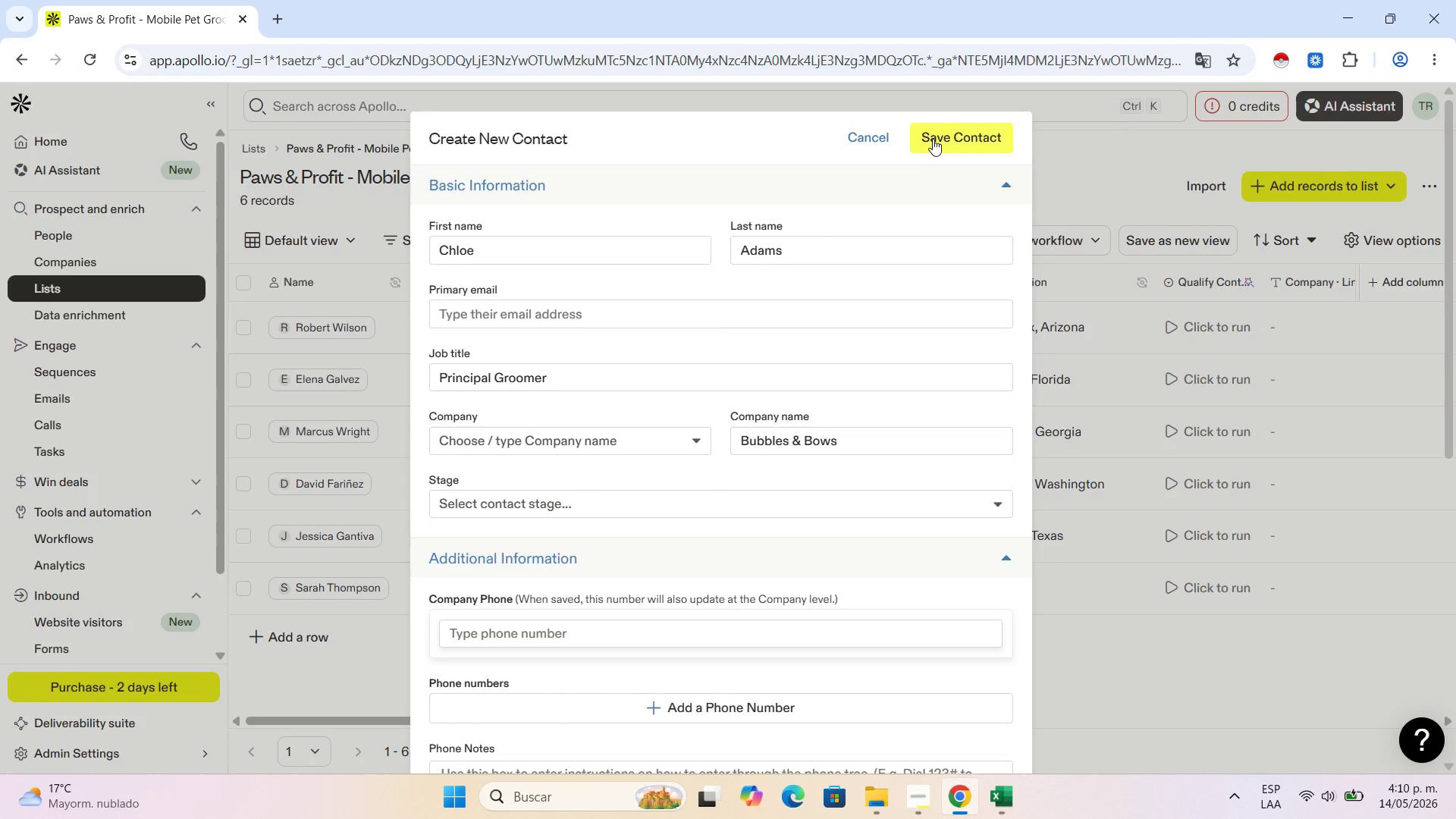 
left_click([934, 137])
 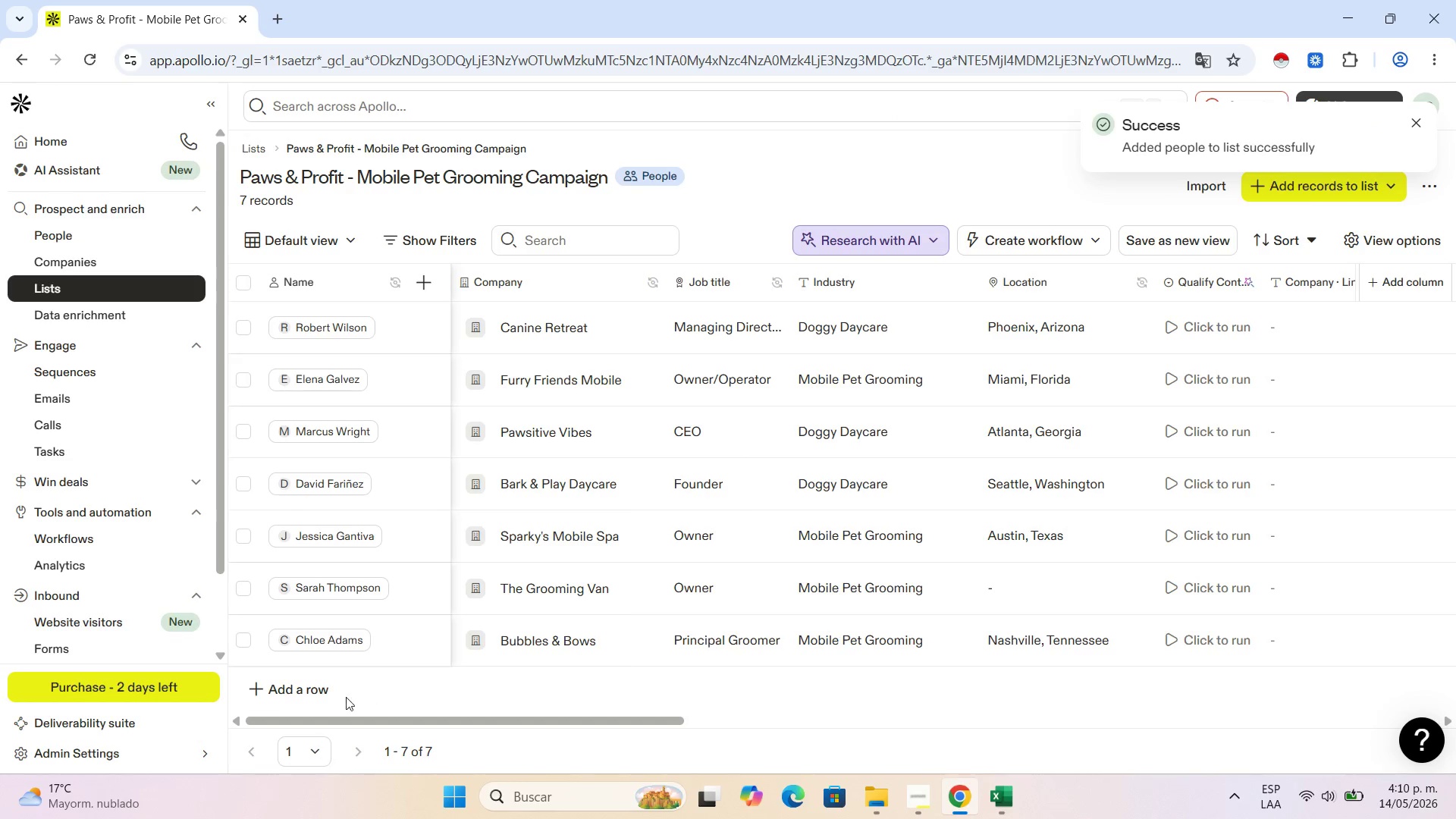 
wait(6.53)
 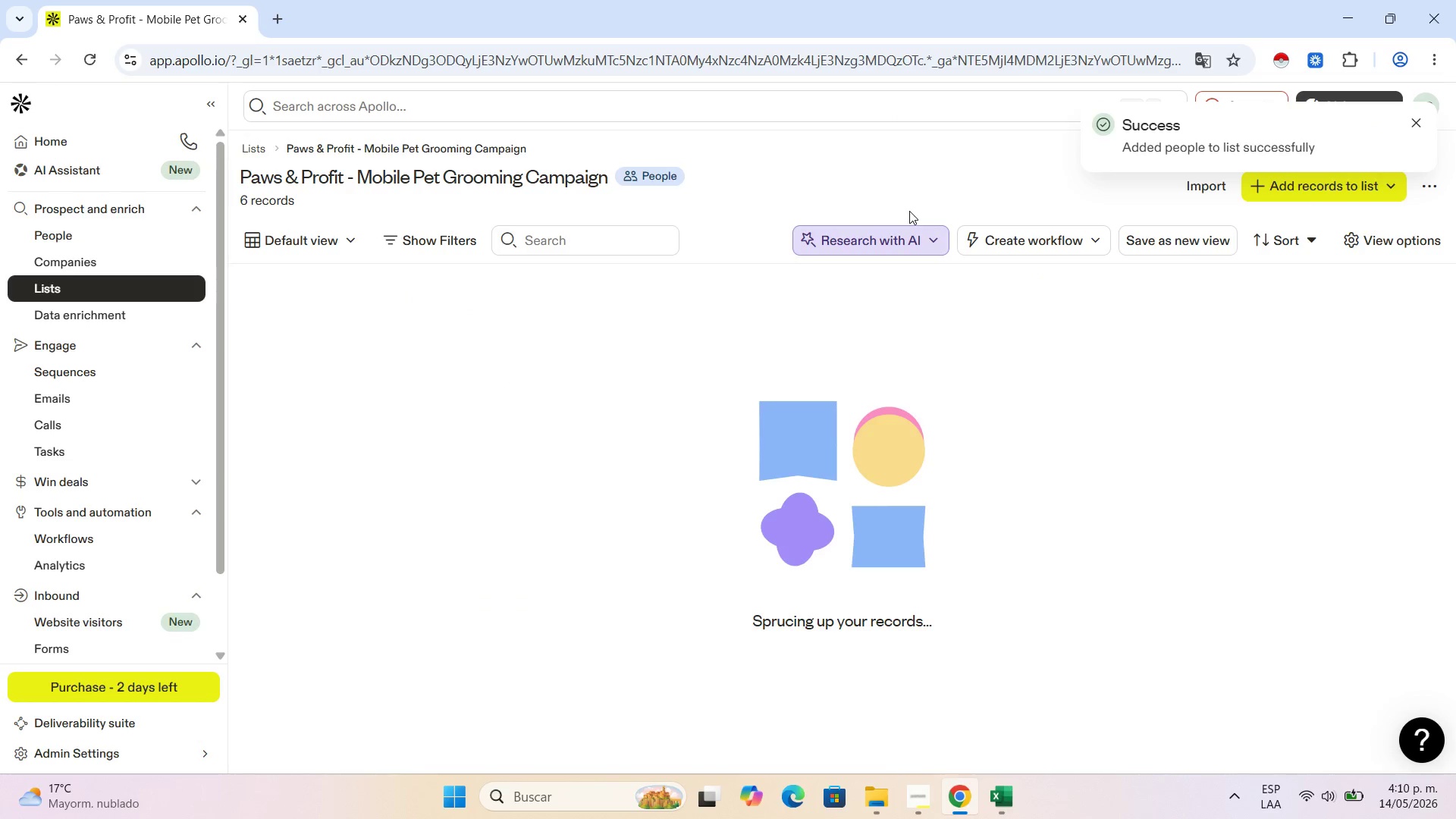 
left_click([307, 698])
 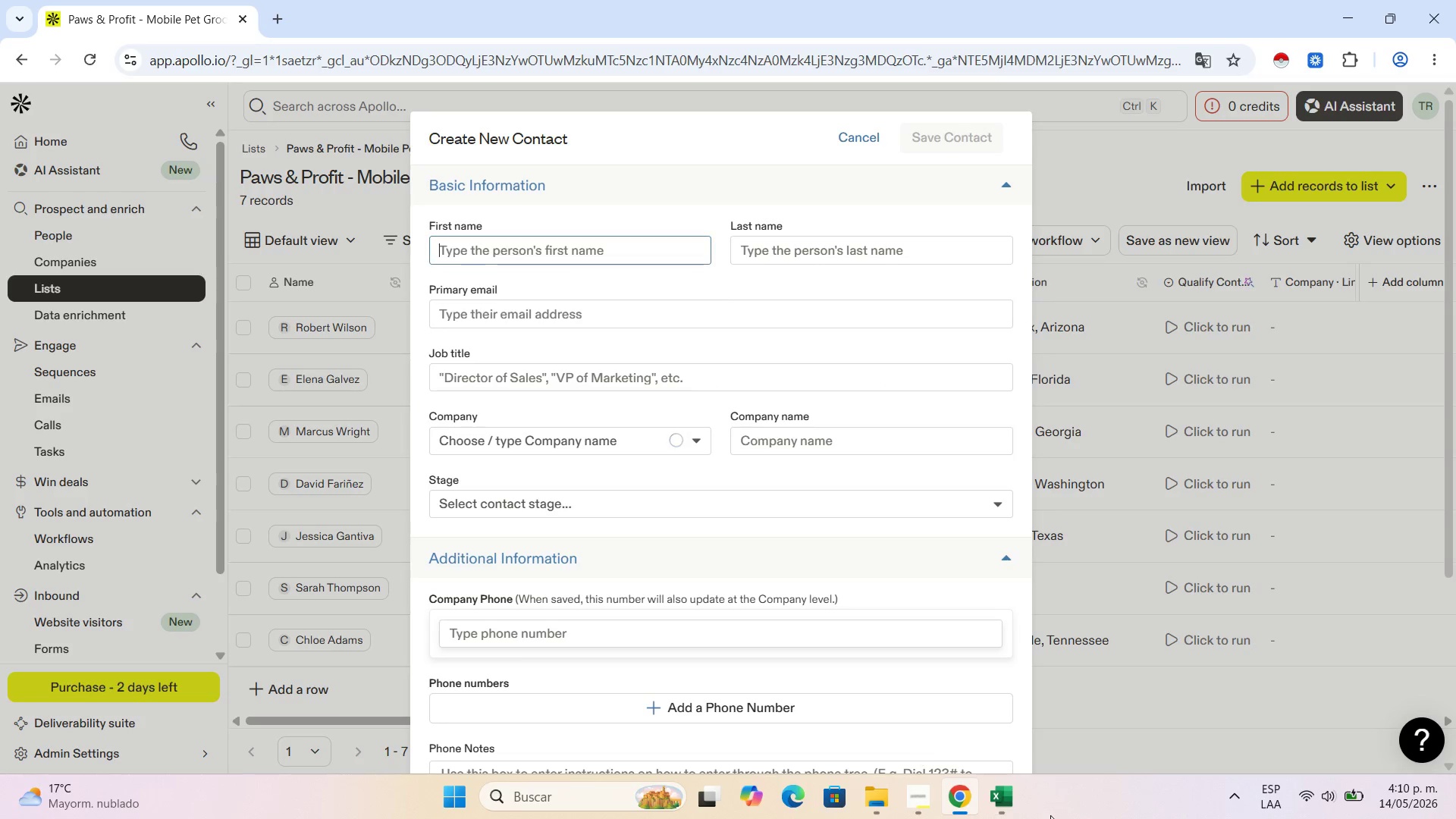 
left_click([1011, 814])
 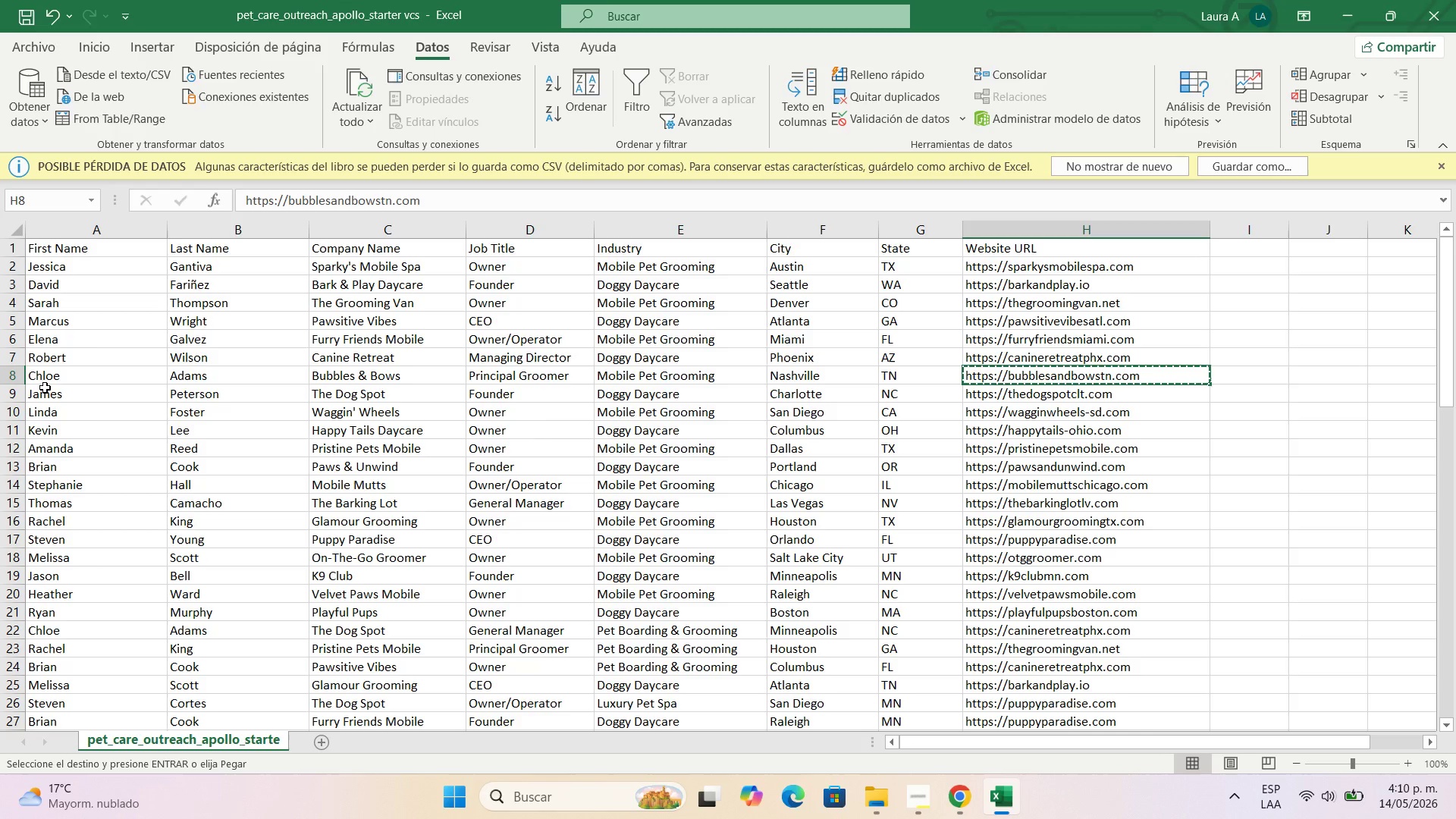 
left_click([45, 394])
 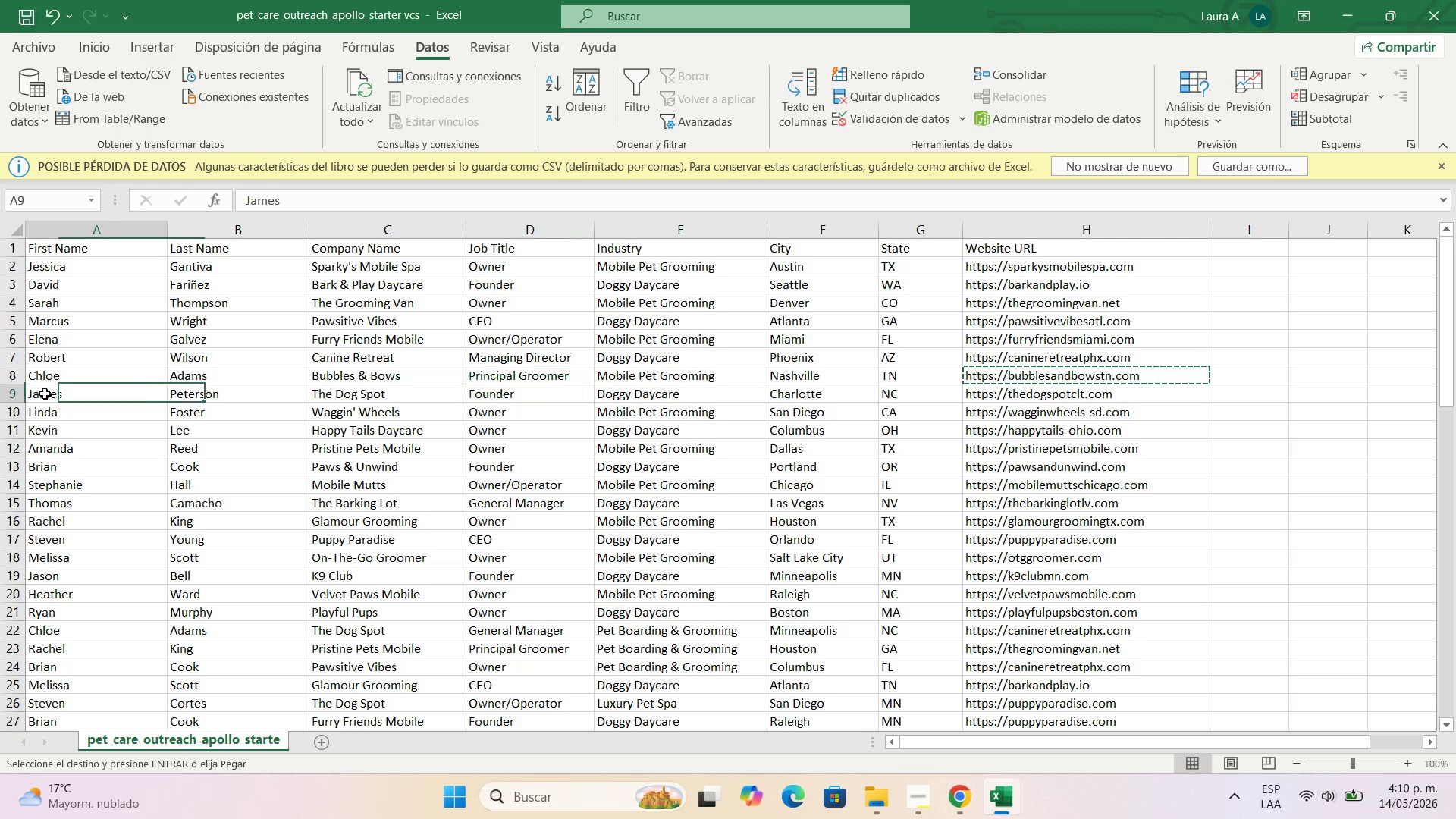 
key(Control+C)
 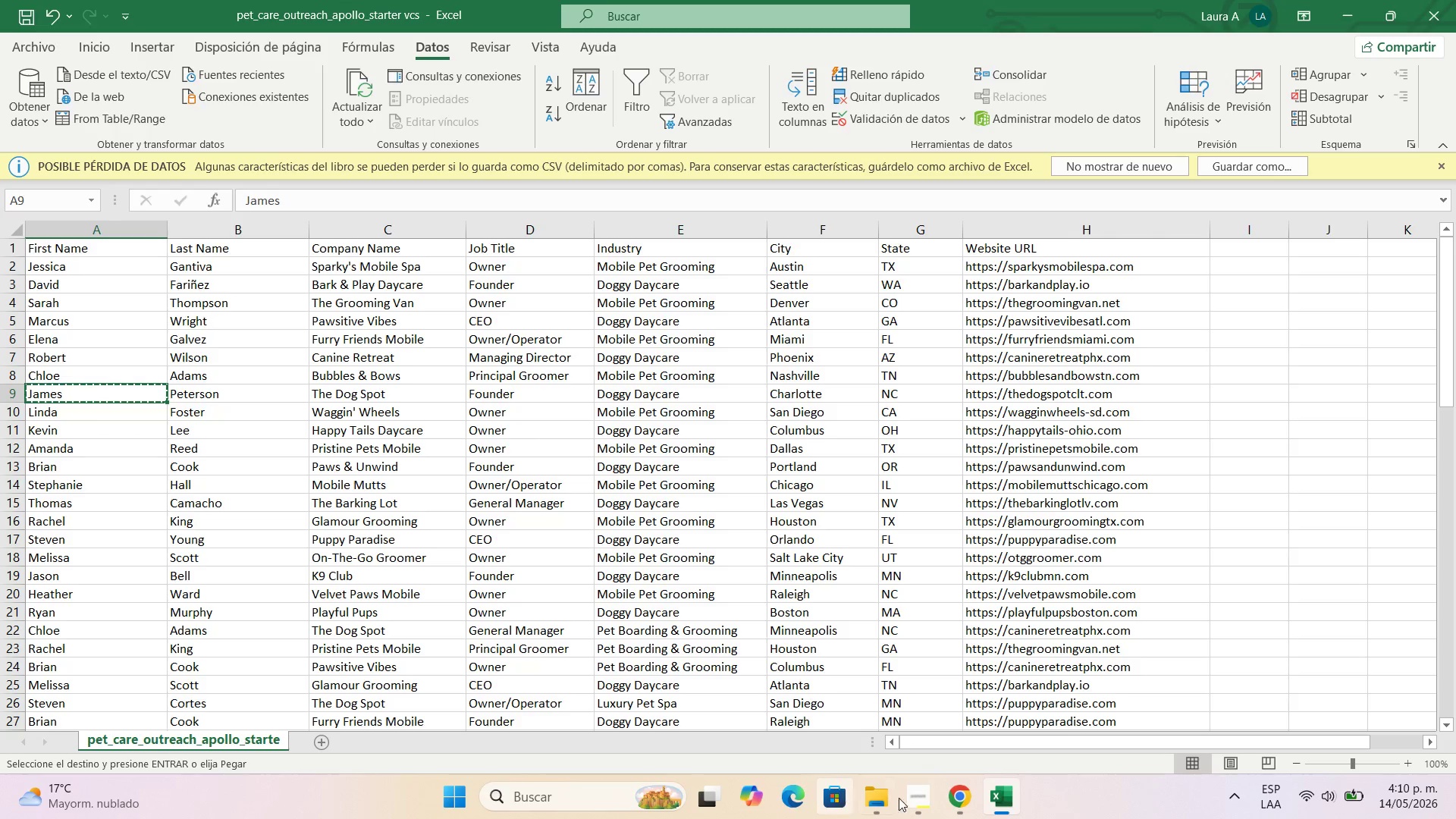 
left_click([951, 804])
 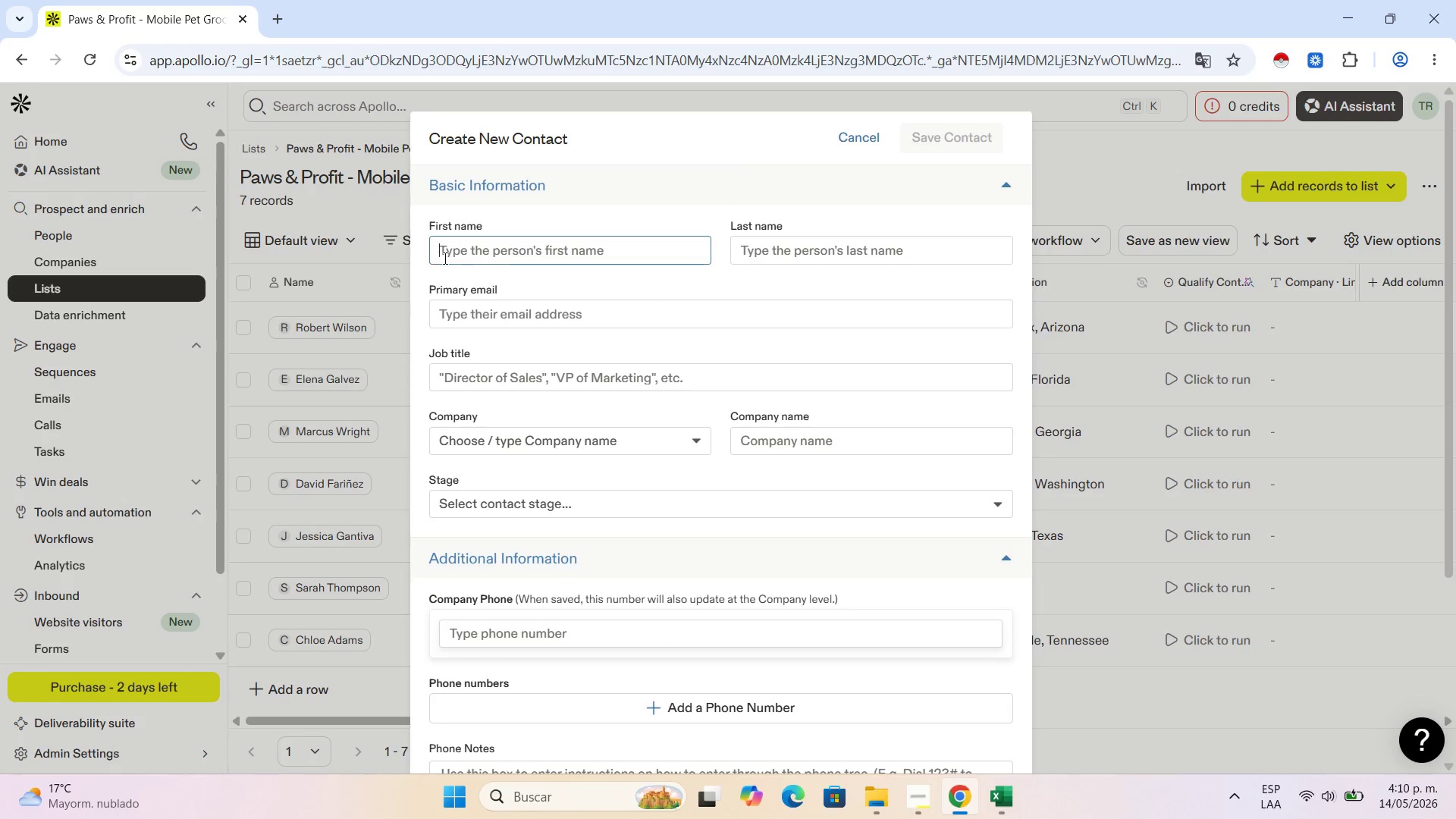 
key(Control+V)
 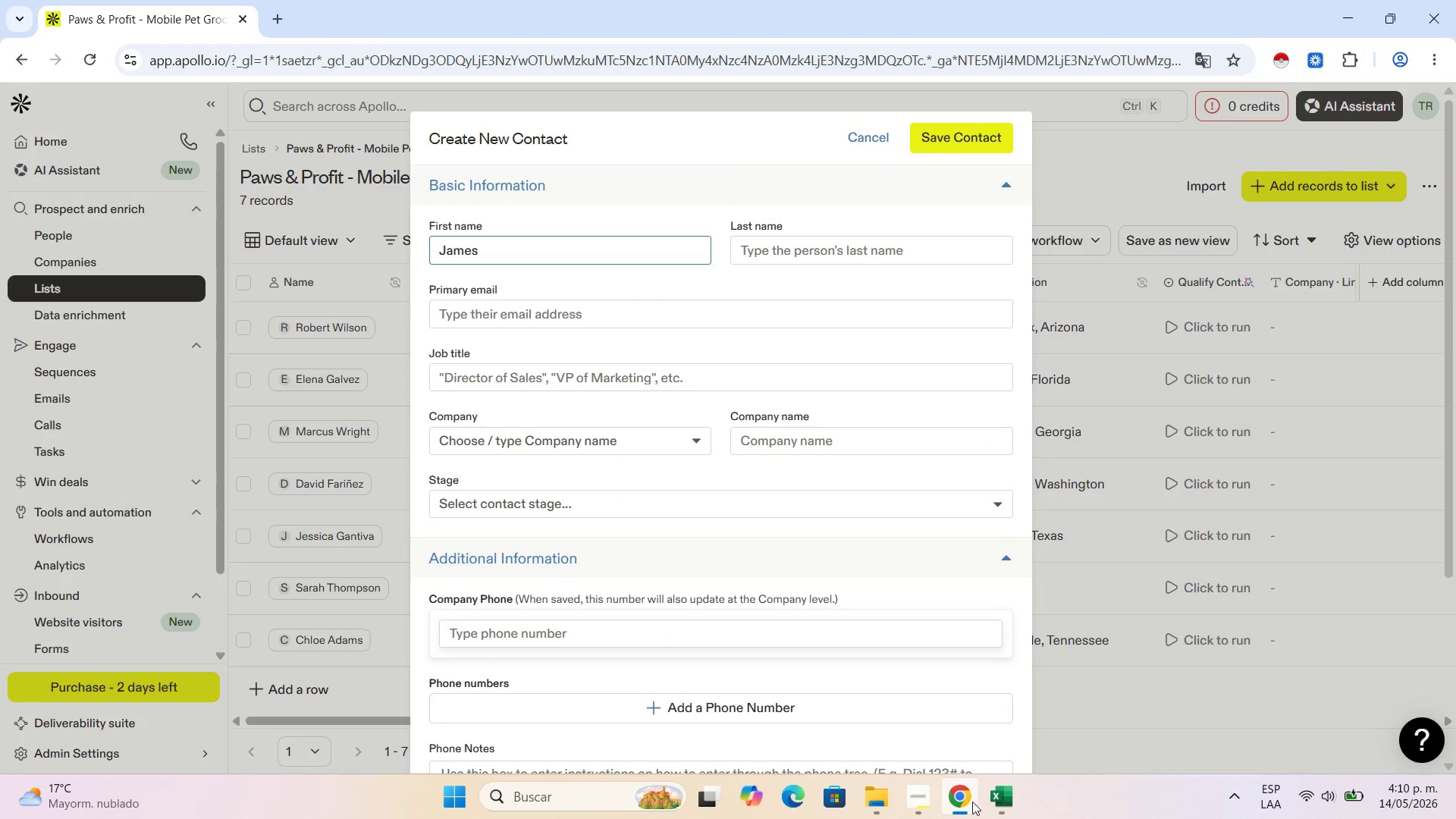 
left_click([990, 797])
 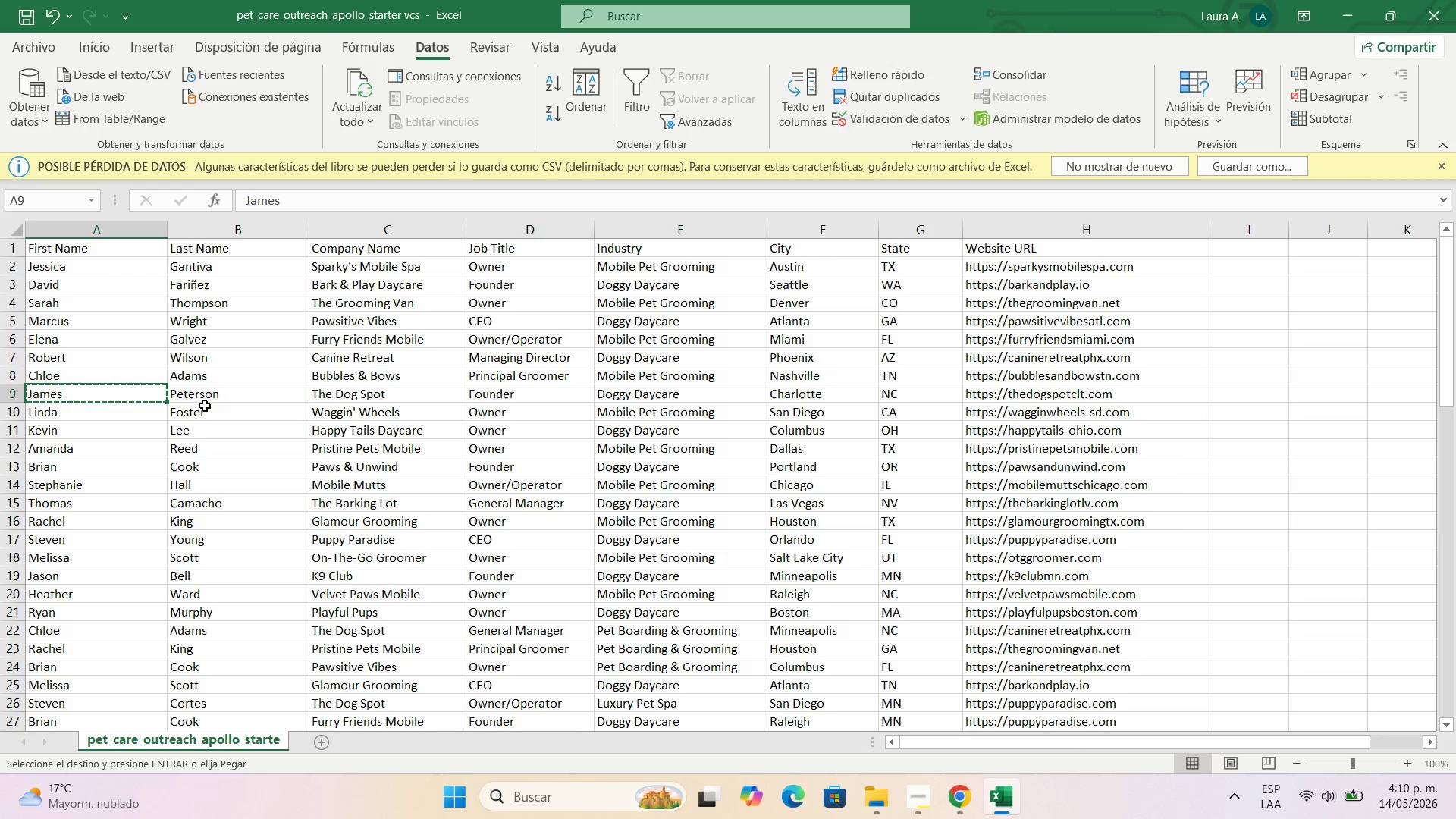 
left_click([208, 394])
 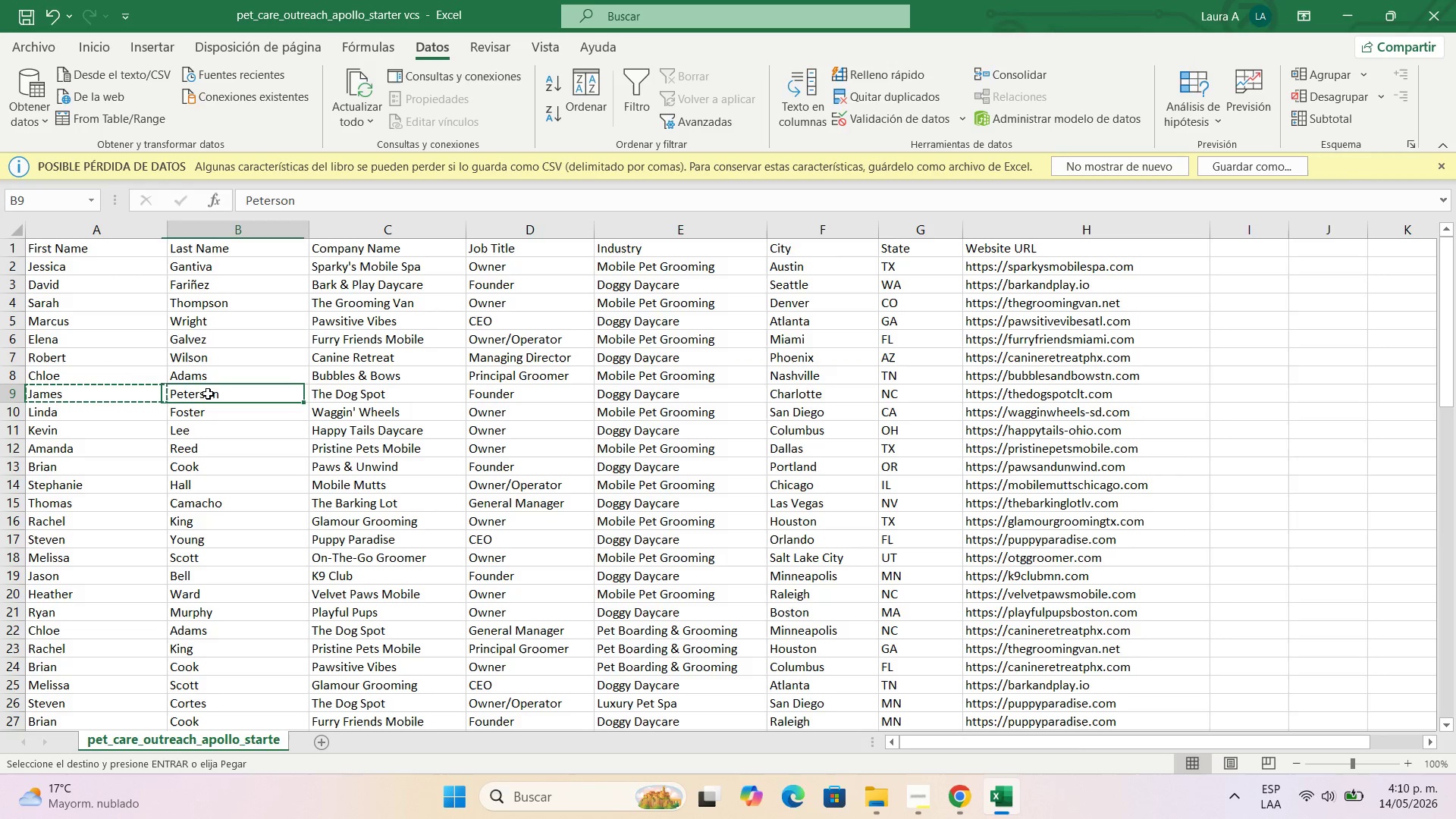 
key(Control+C)
 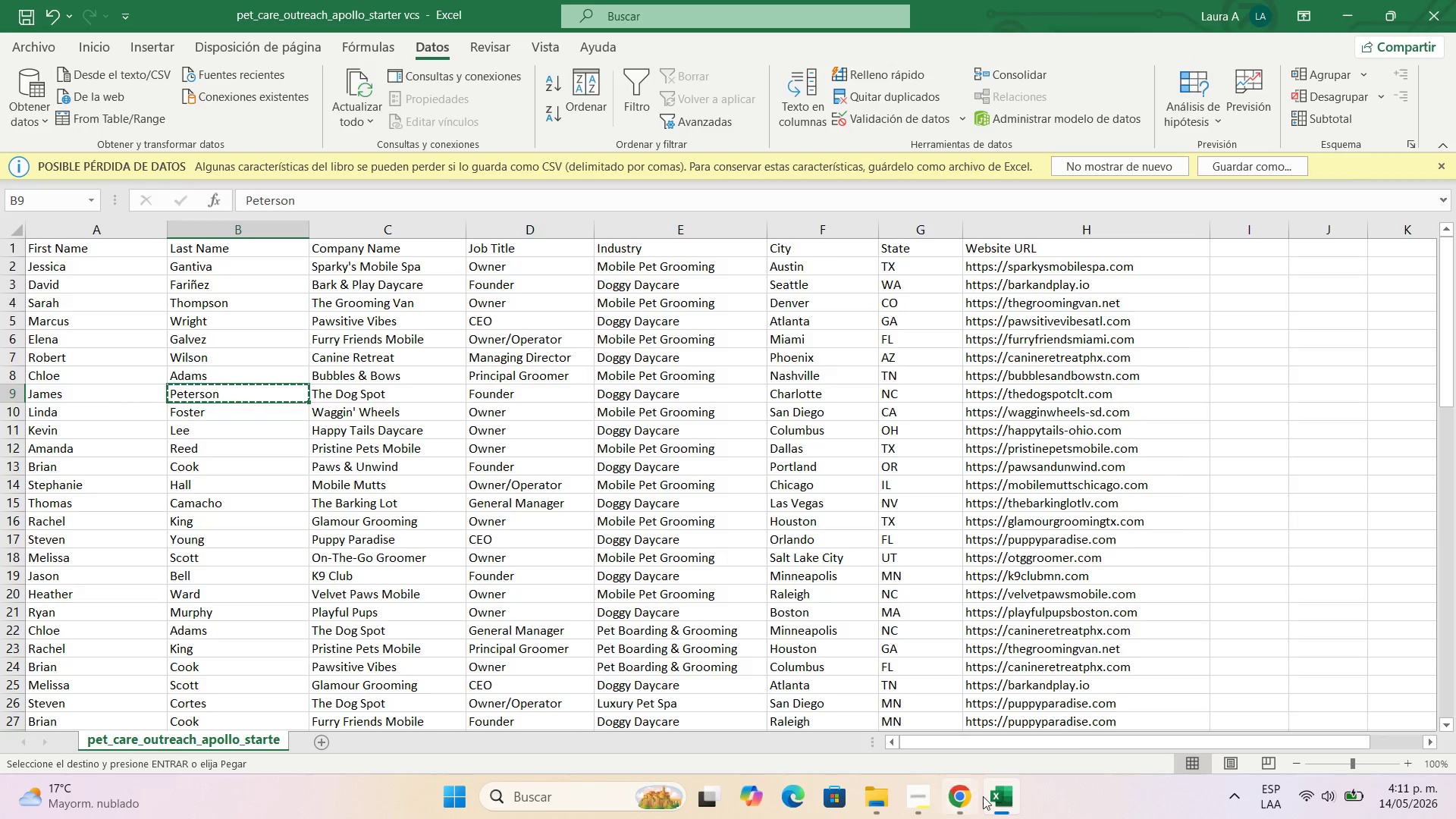 
left_click([968, 796])
 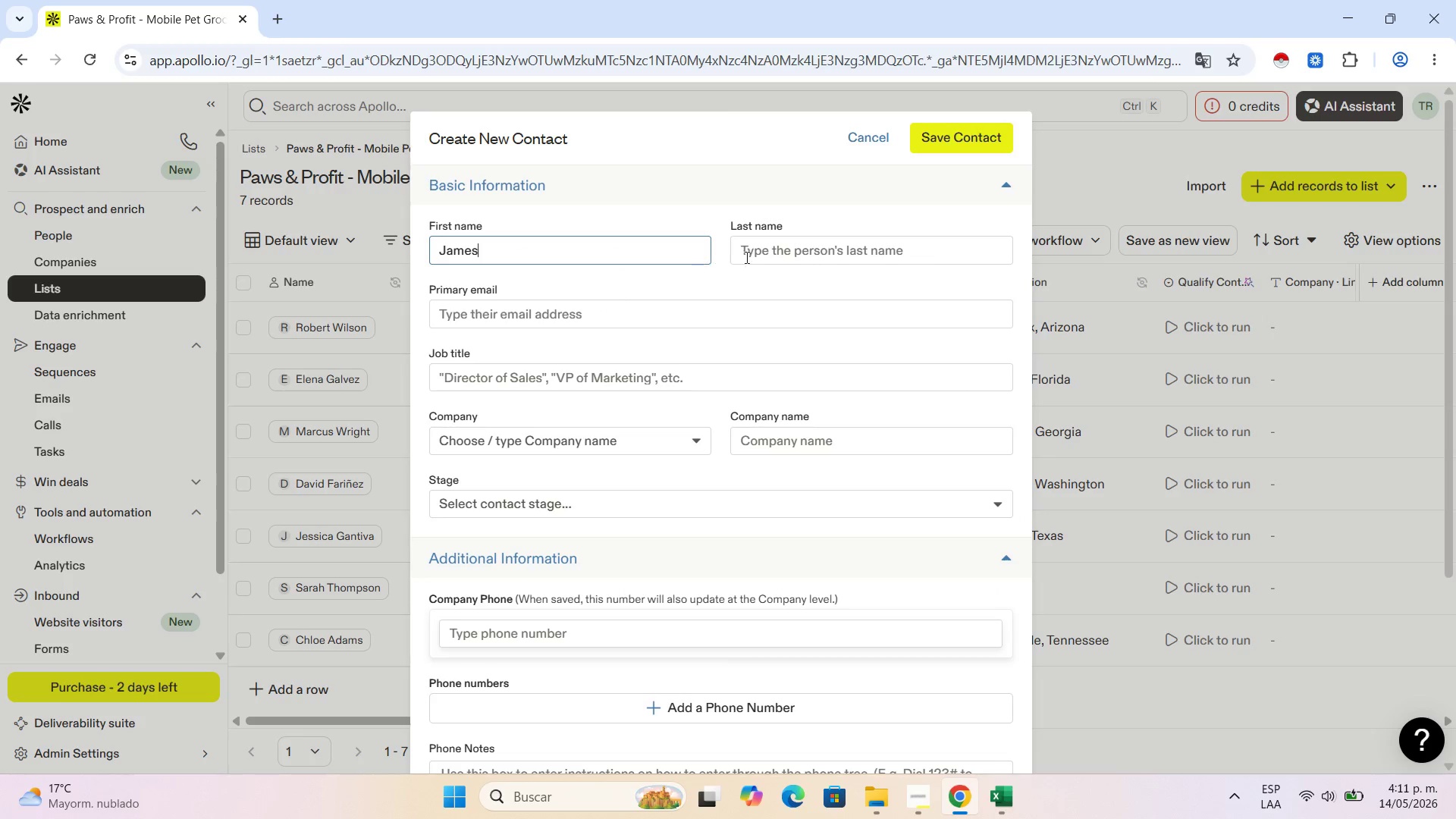 
left_click([764, 257])
 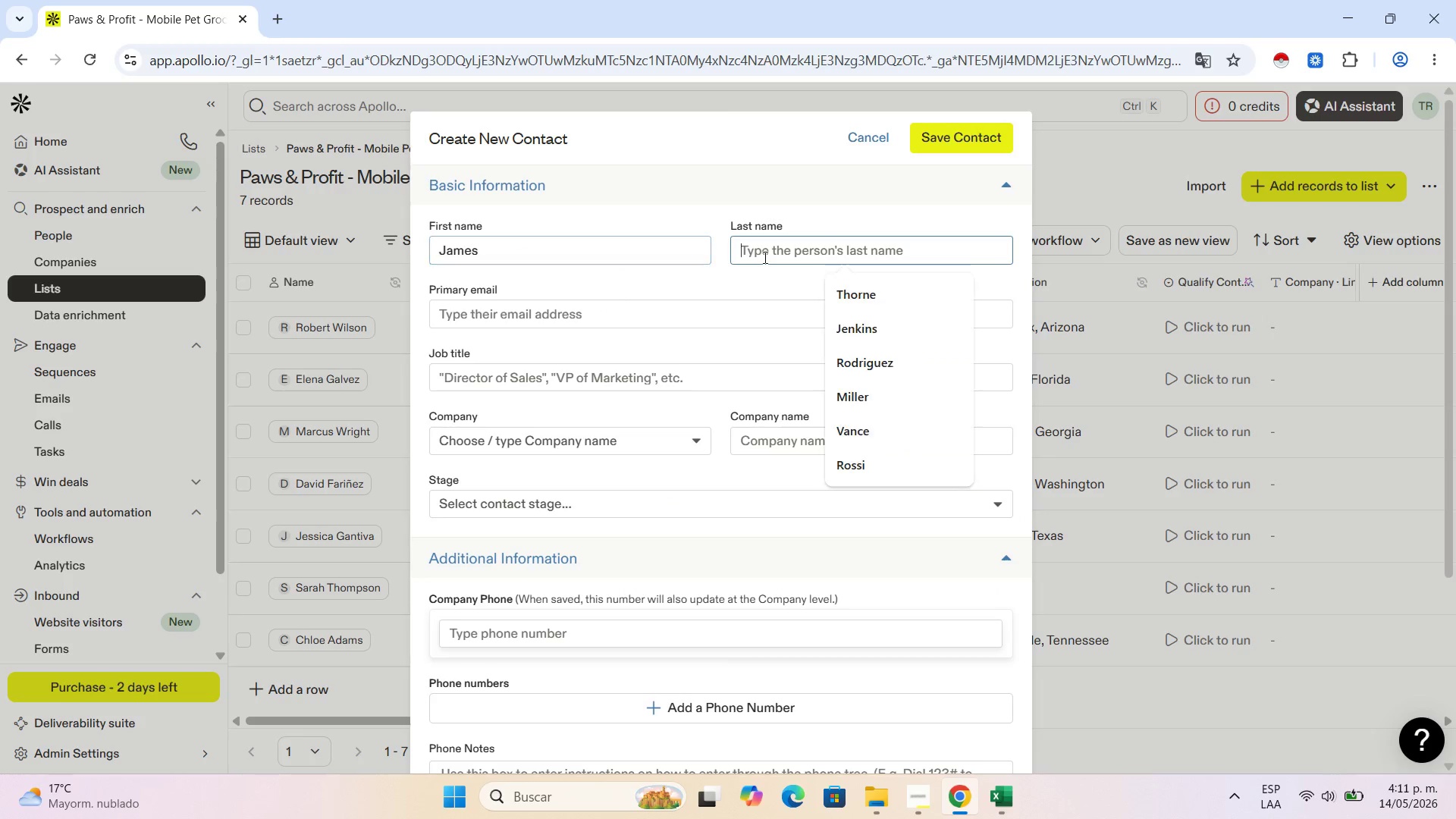 
key(Control+V)
 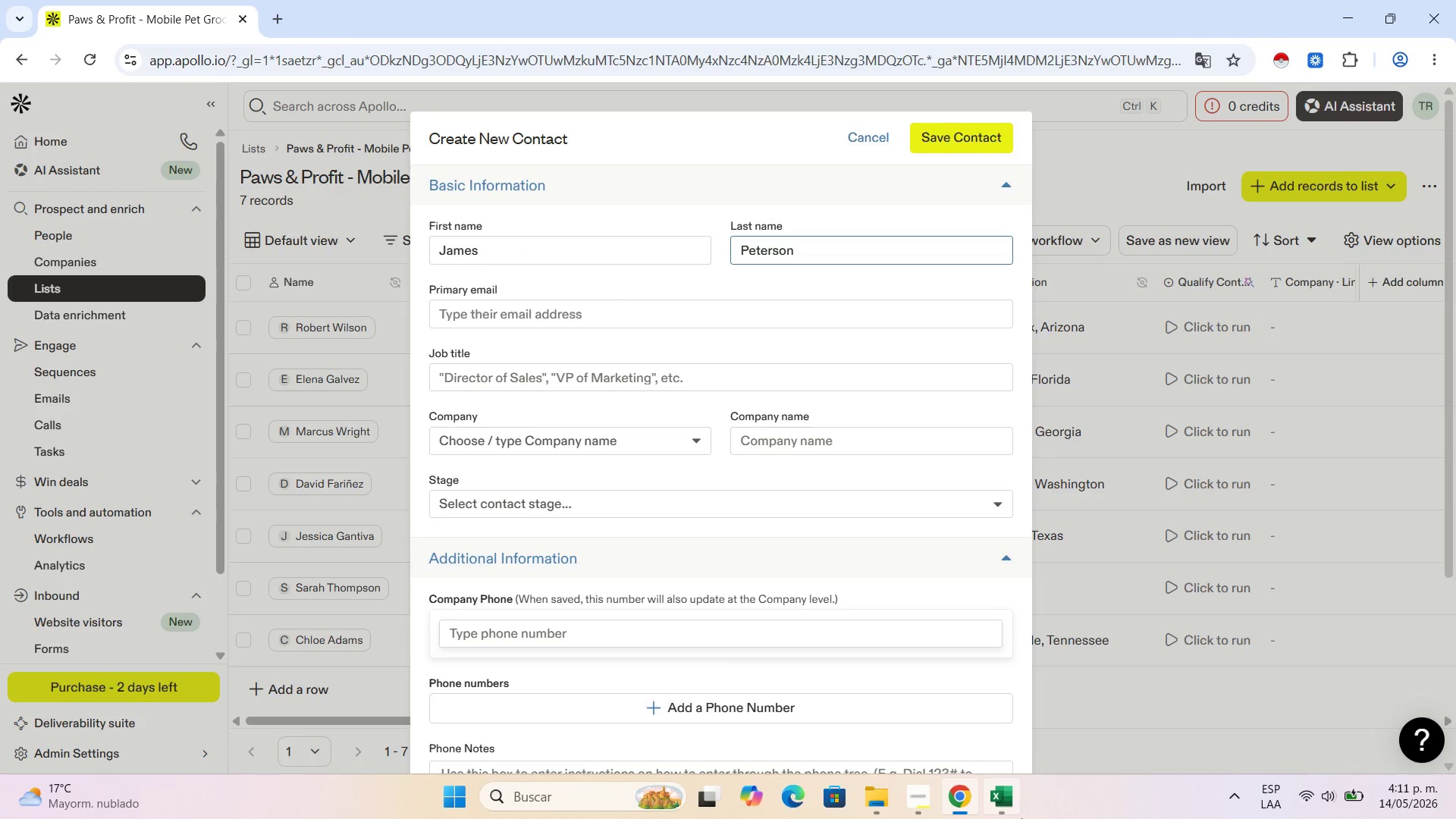 
left_click([1021, 802])
 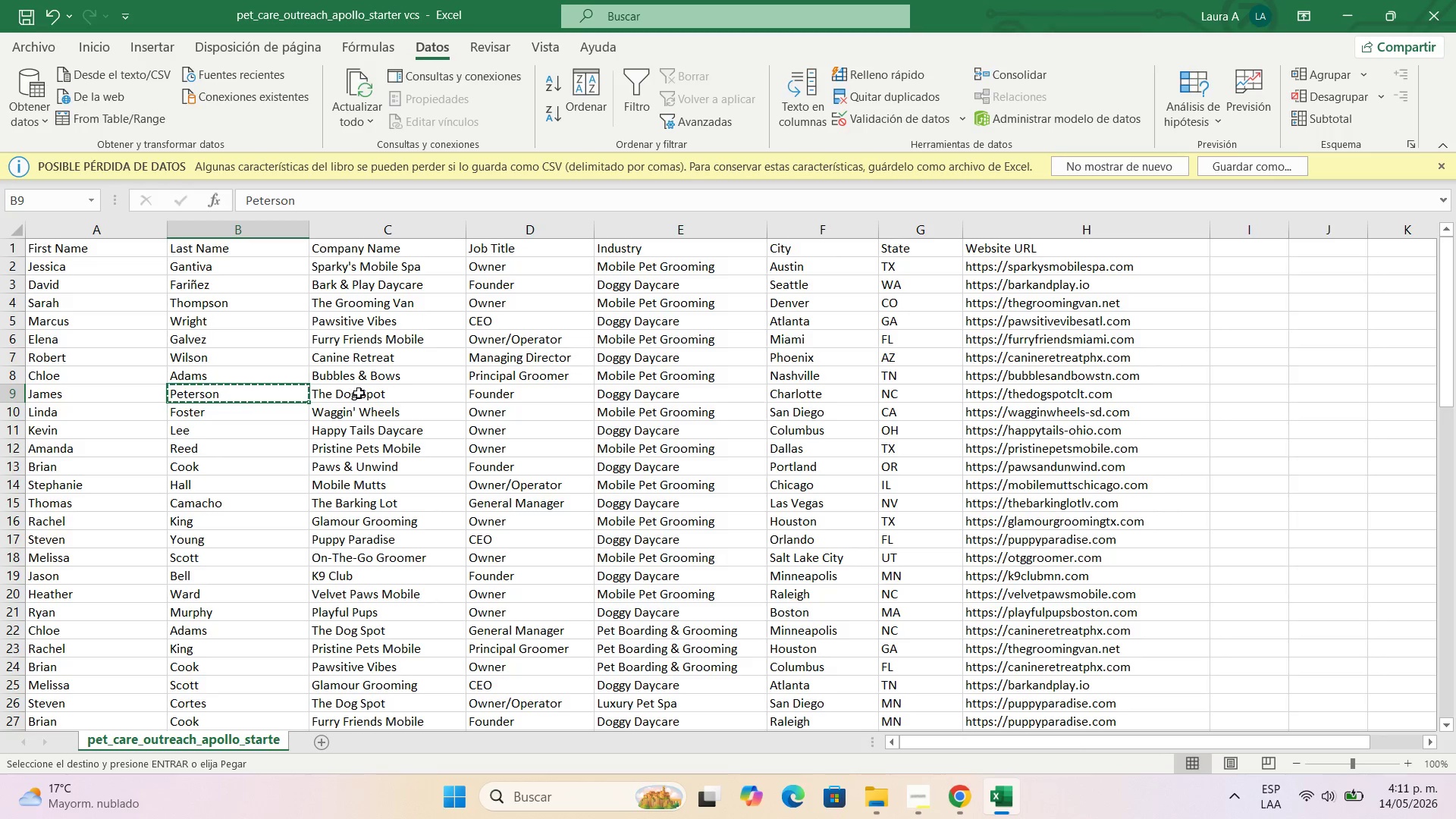 
left_click([361, 393])
 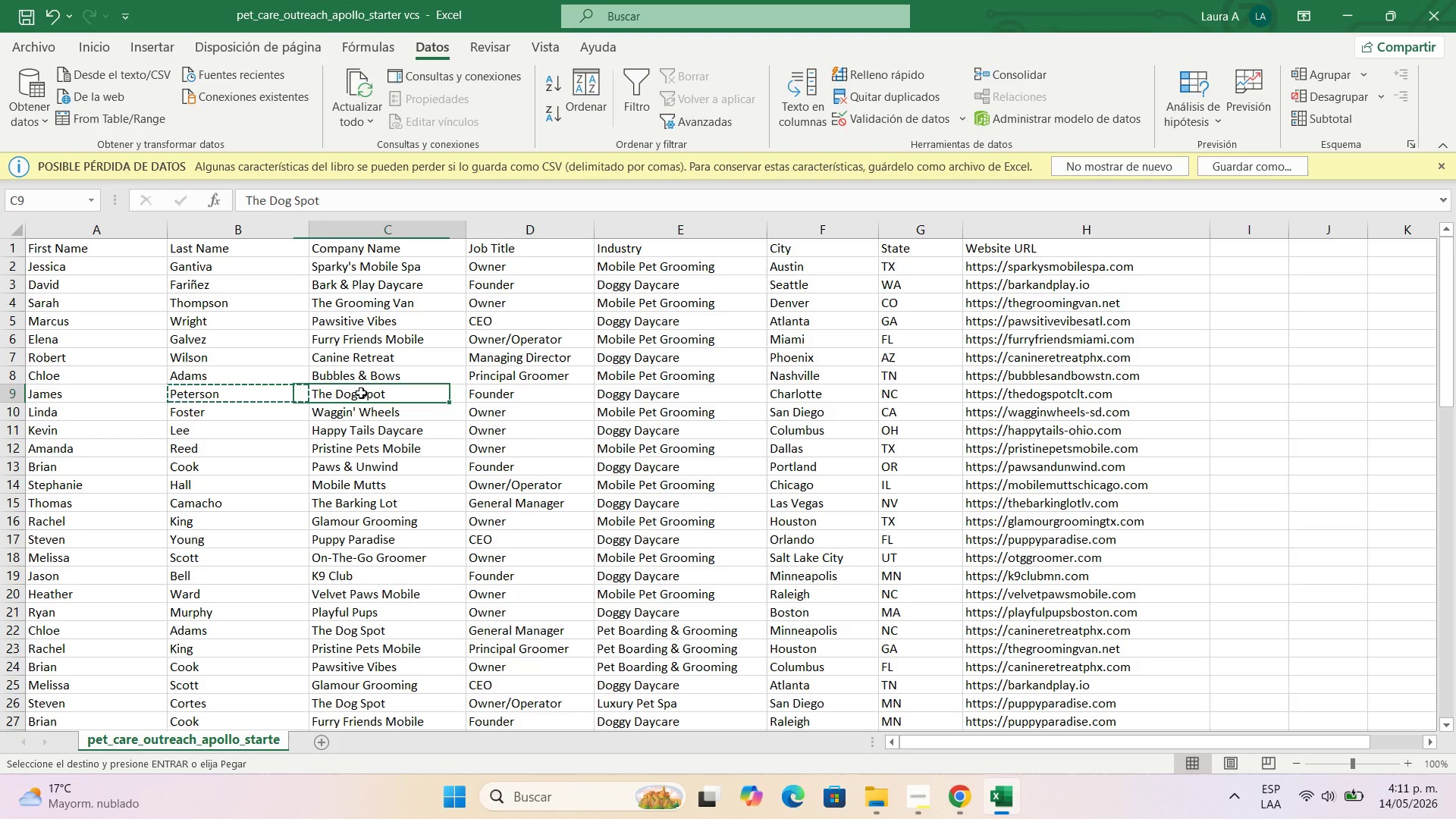 
key(Control+C)
 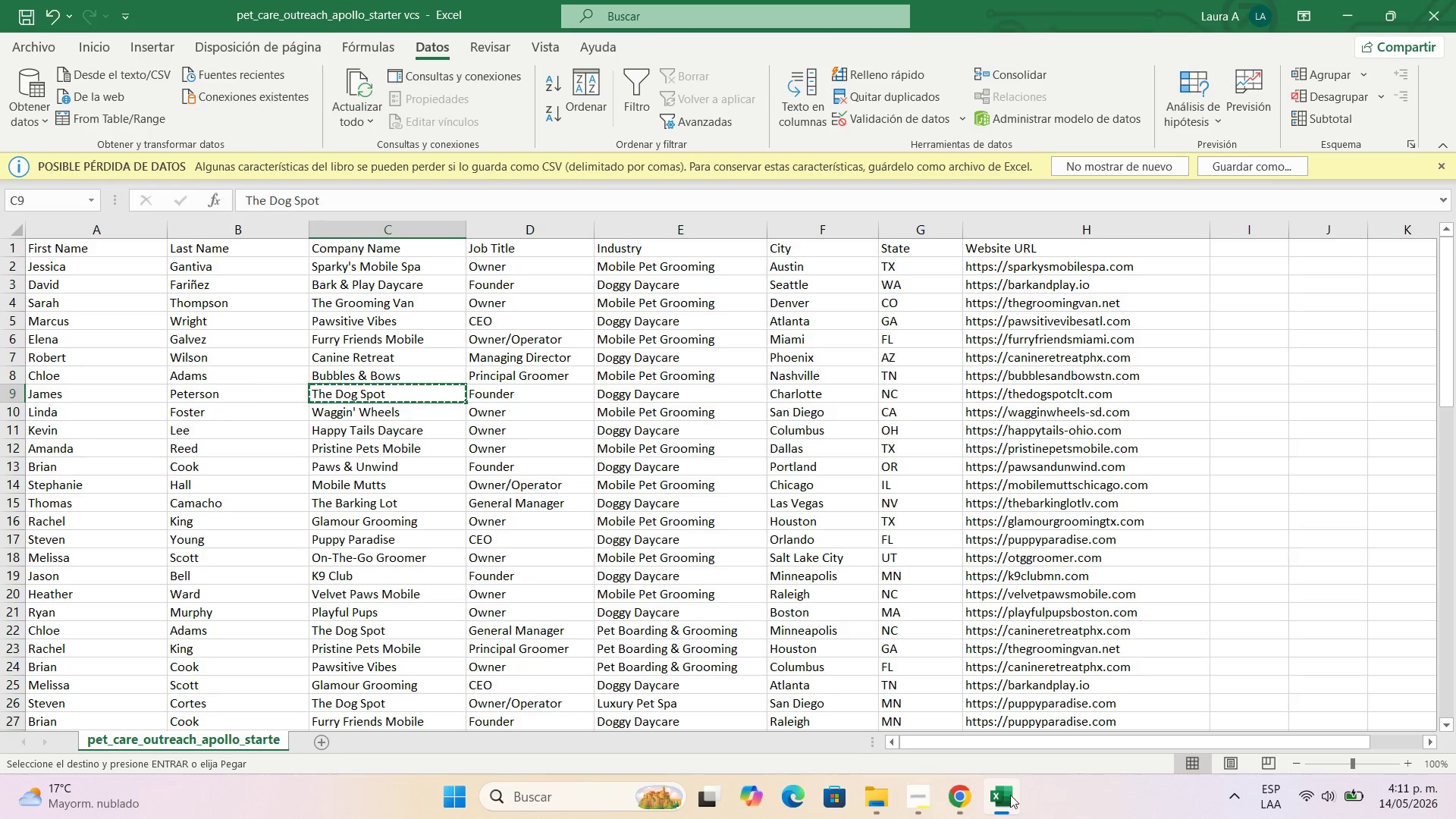 
left_click([961, 802])
 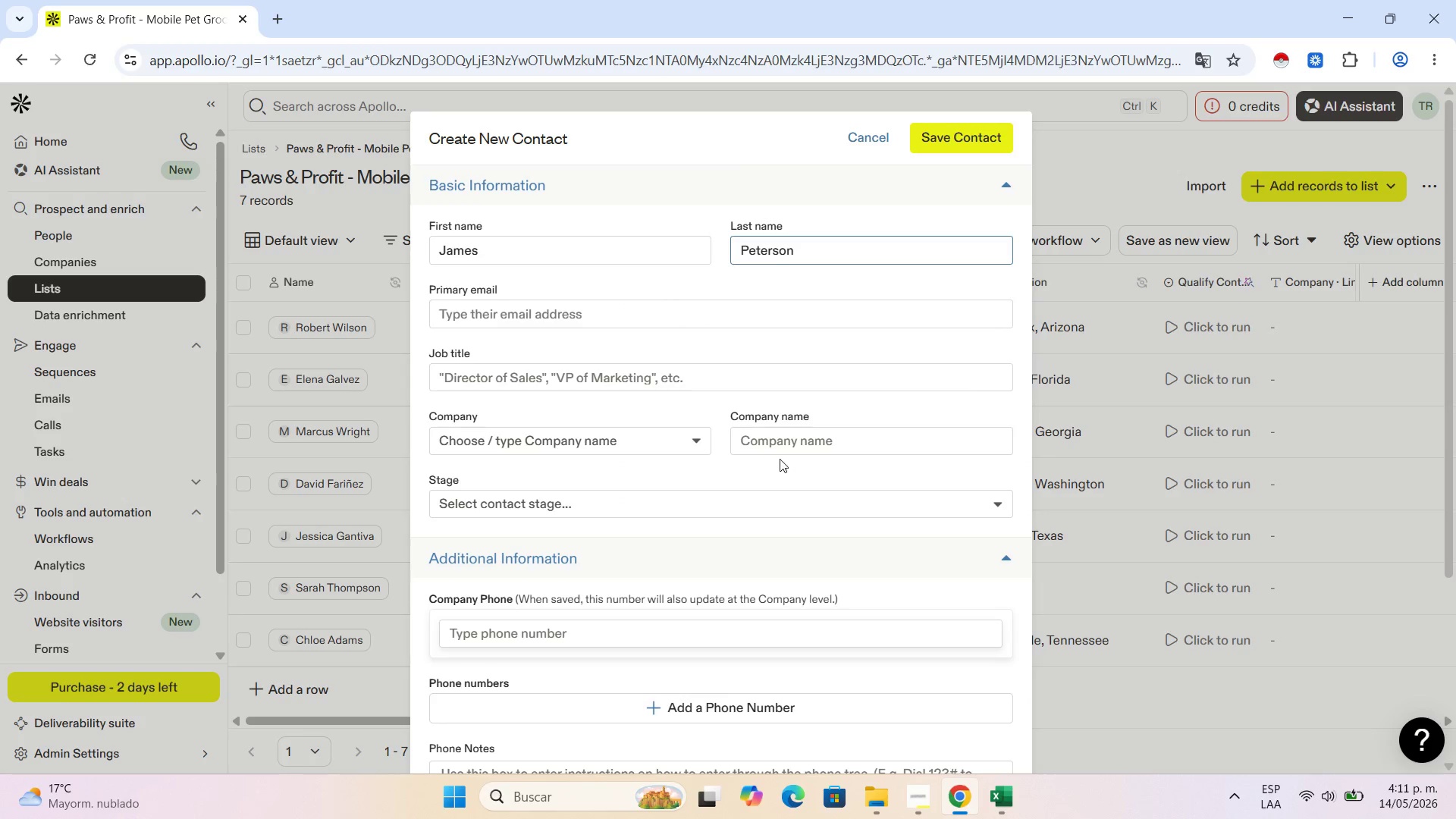 
left_click([792, 441])
 